 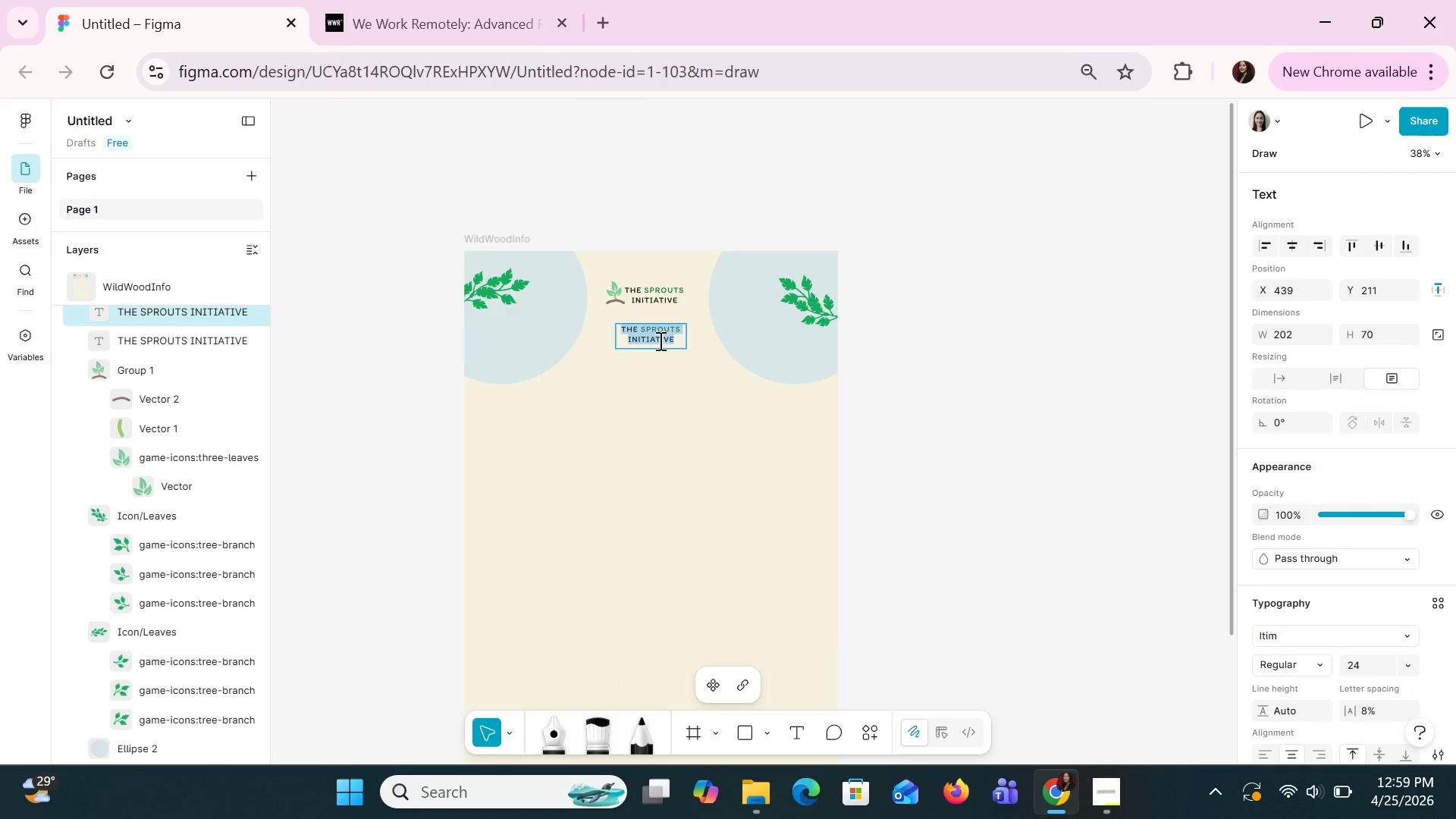 
type(WILD WOODS)
 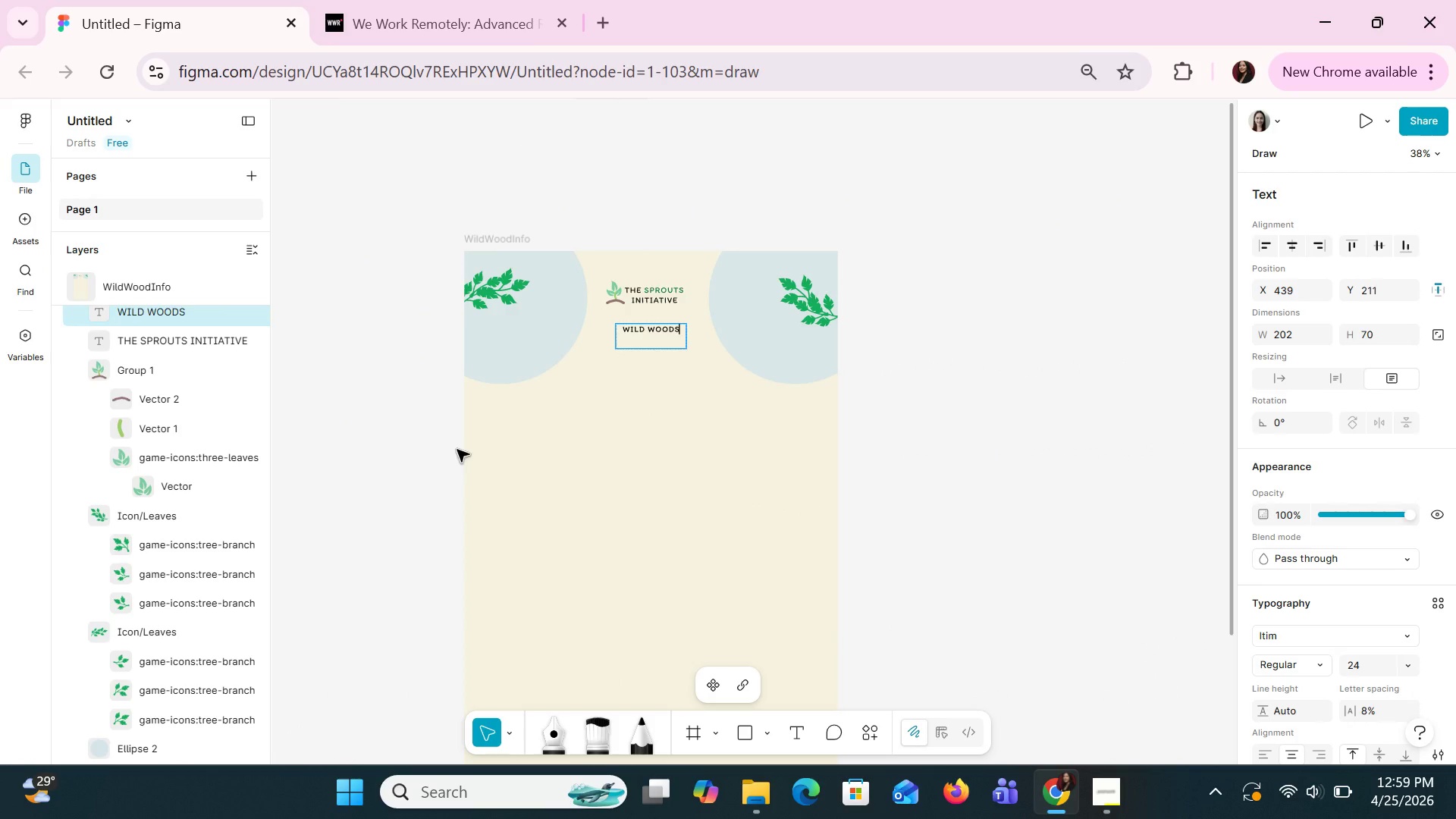 
left_click([758, 347])
 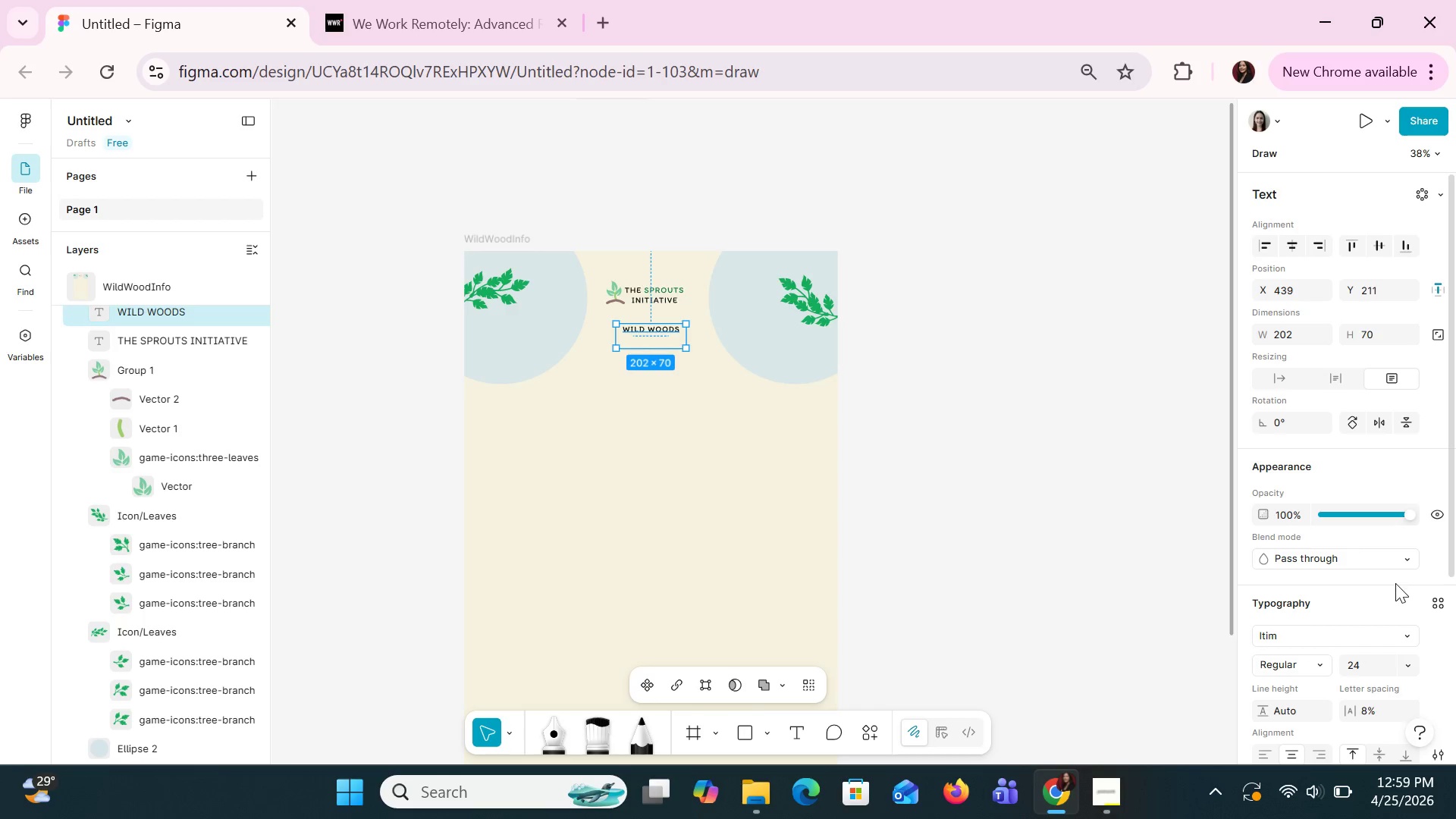 
scroll: coordinate [1395, 585], scroll_direction: down, amount: 1.0
 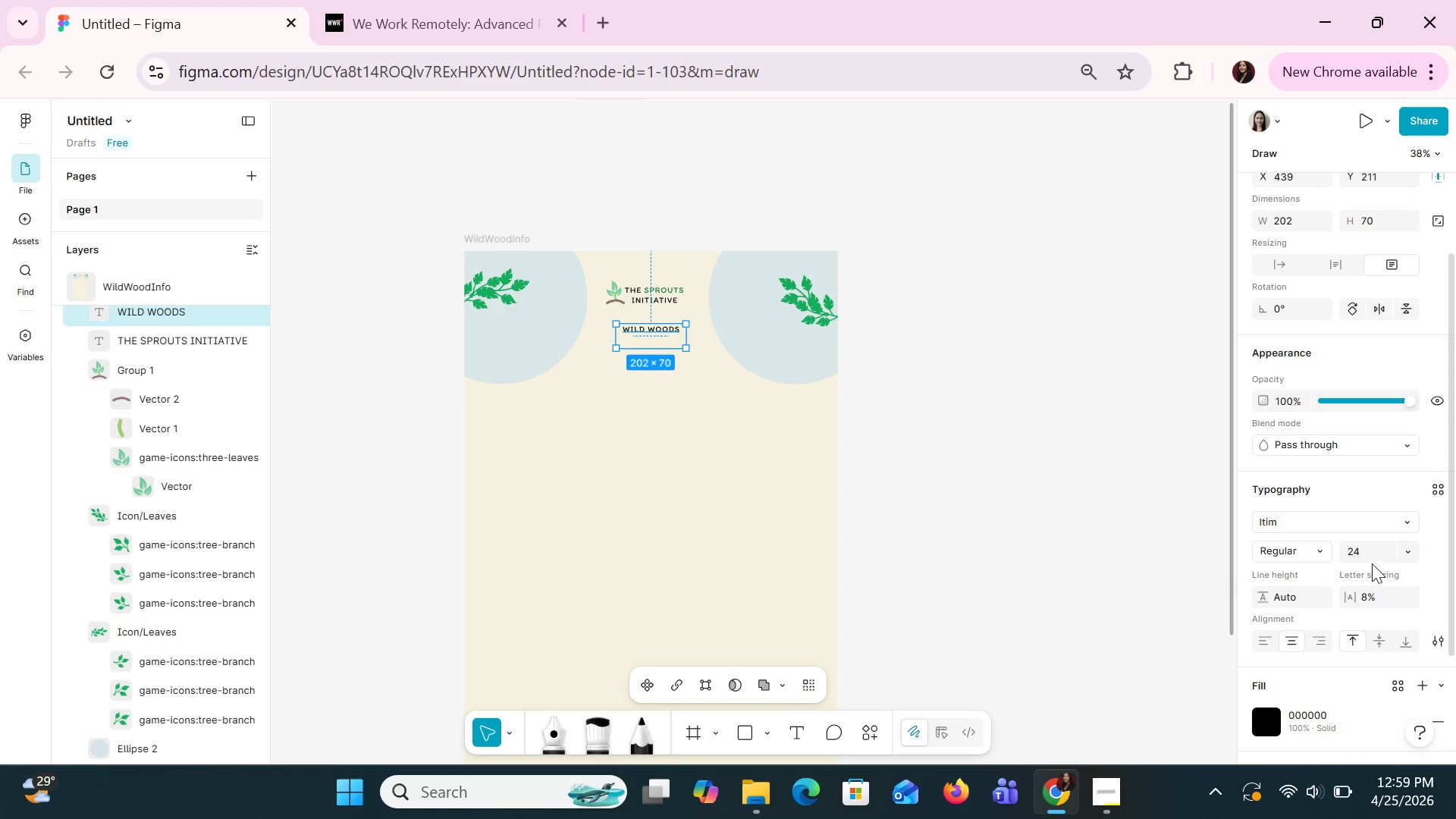 
left_click([1370, 553])
 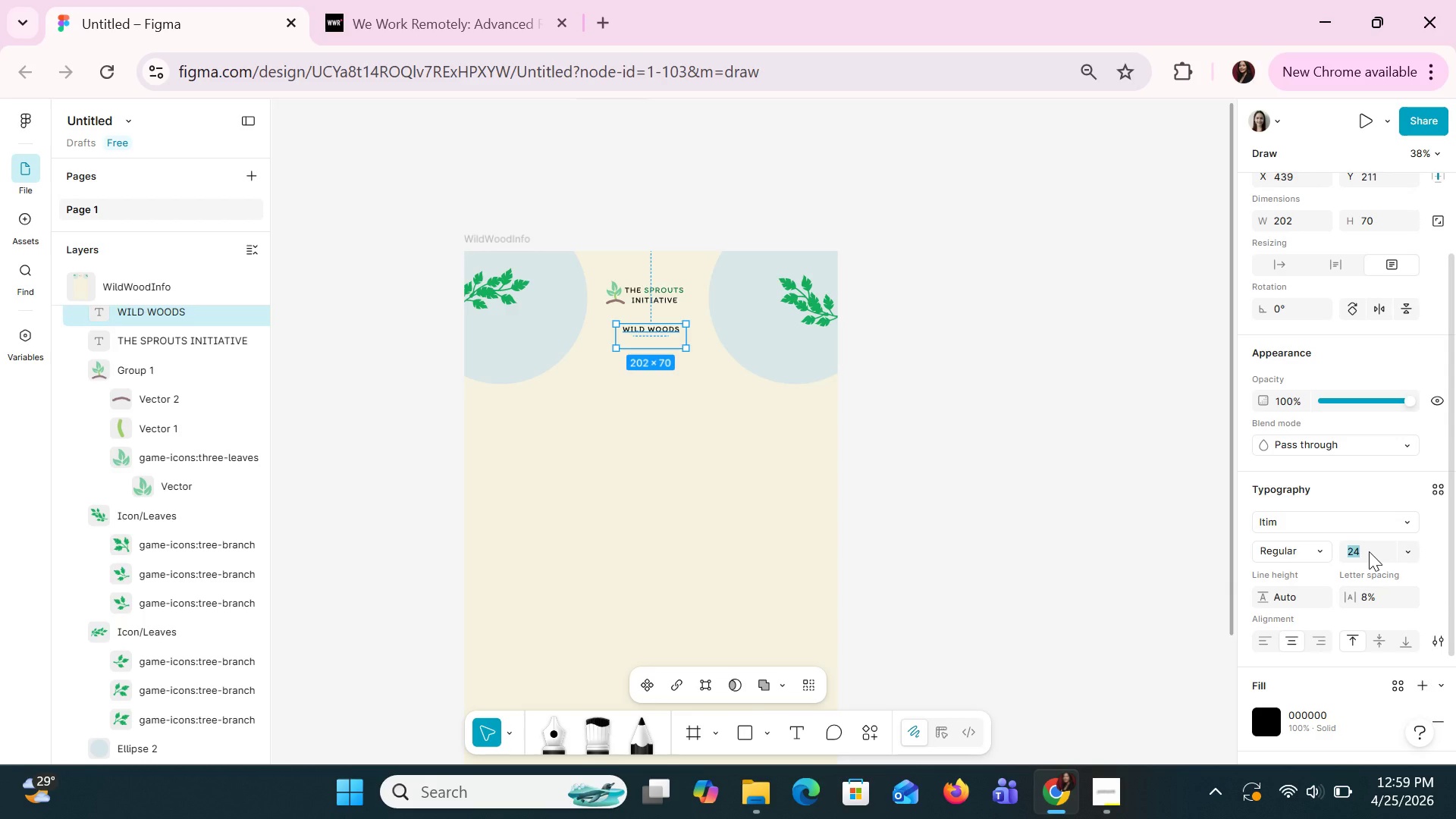 
type(90)
 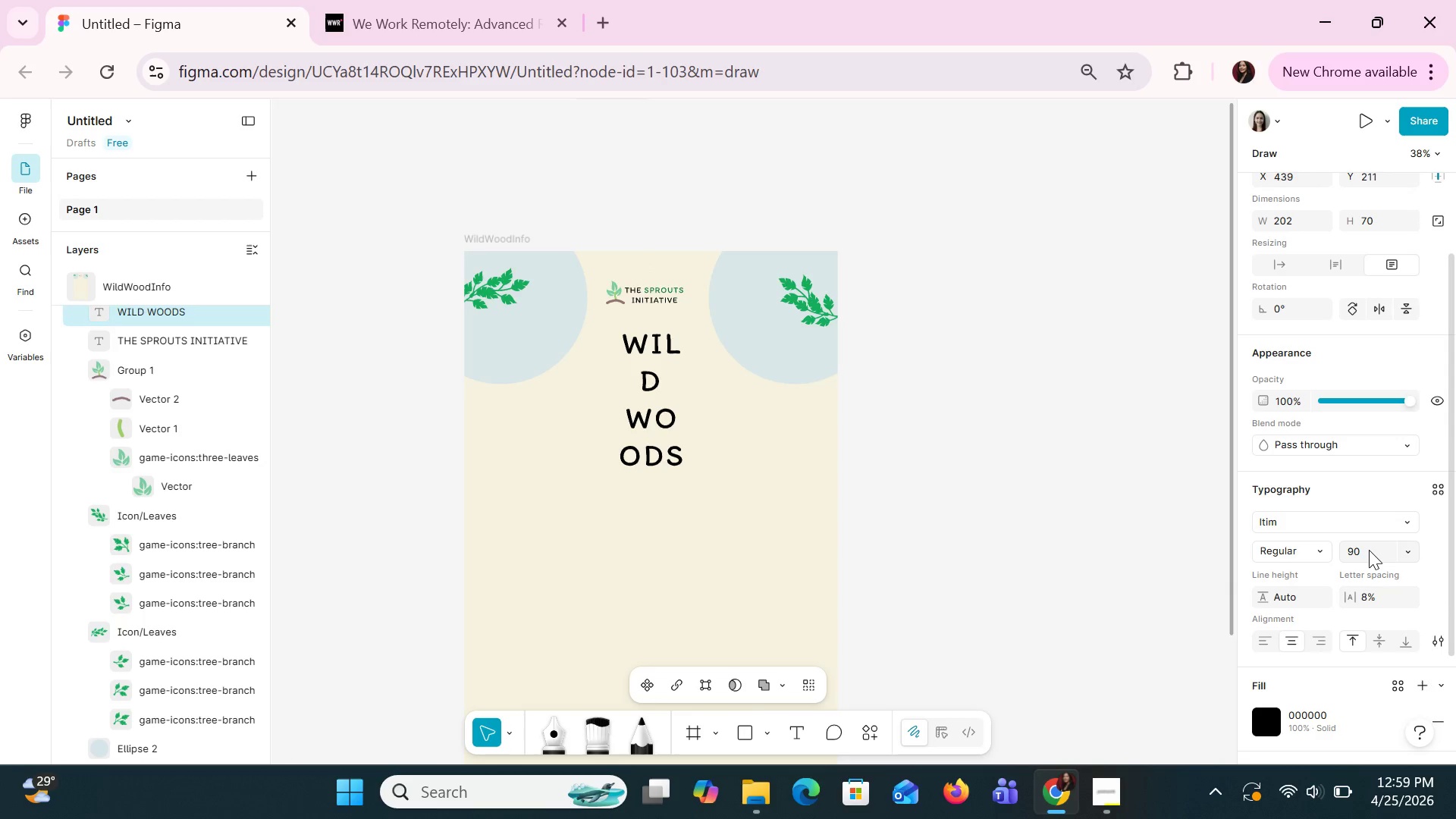 
key(Enter)
 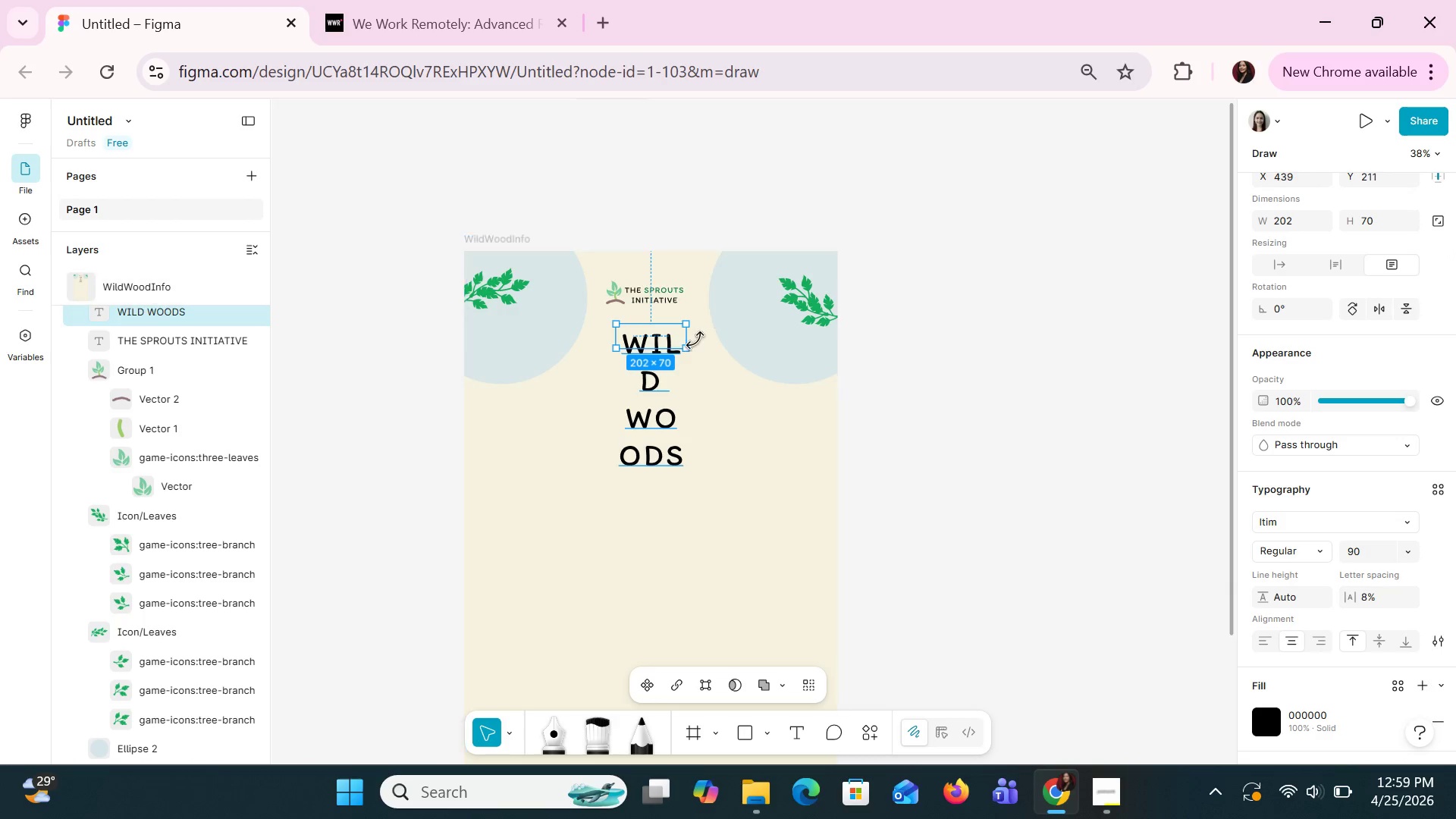 
left_click_drag(start_coordinate=[689, 335], to_coordinate=[773, 351])
 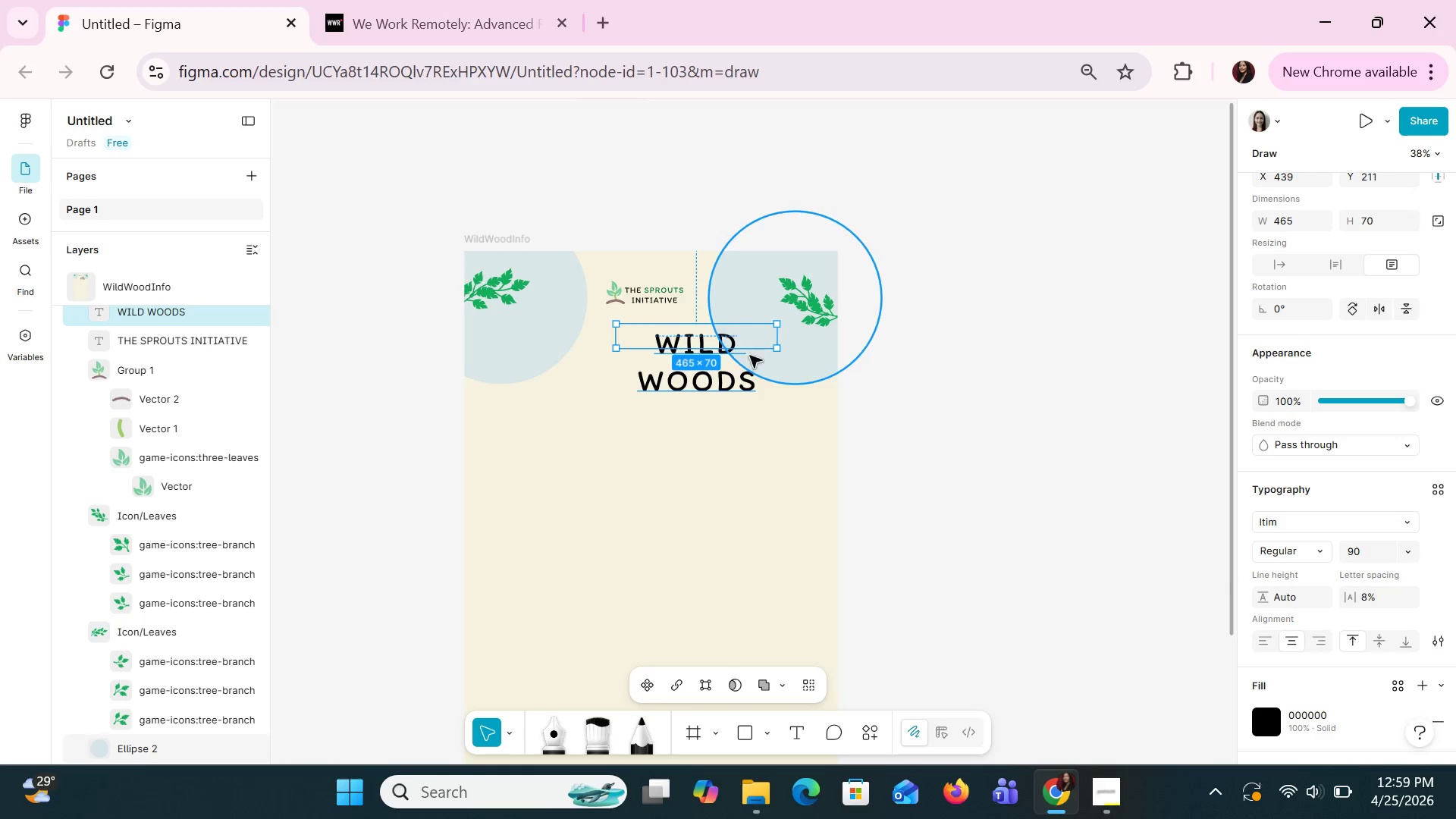 
left_click_drag(start_coordinate=[616, 337], to_coordinate=[558, 318])
 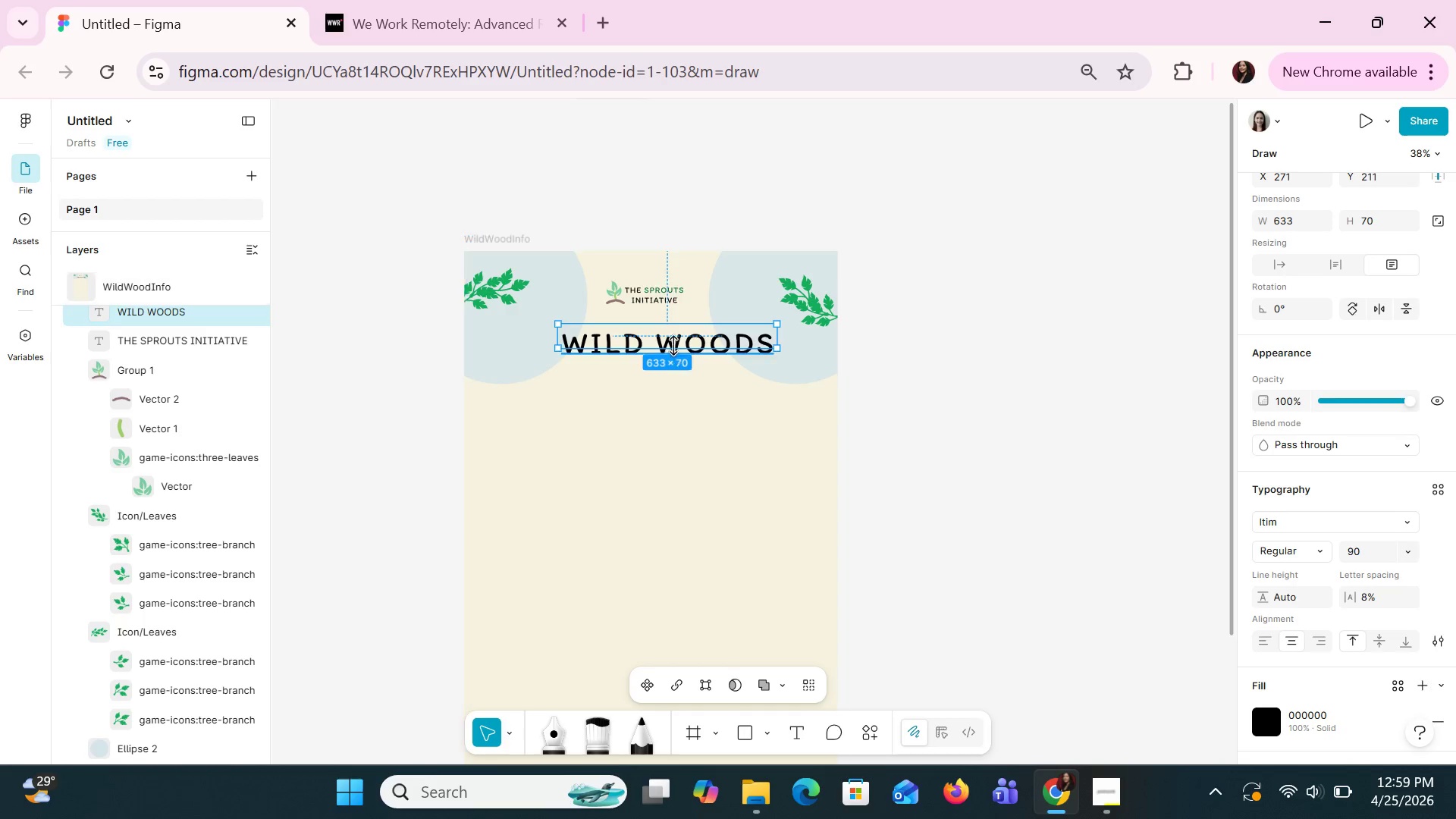 
left_click_drag(start_coordinate=[673, 338], to_coordinate=[654, 331])
 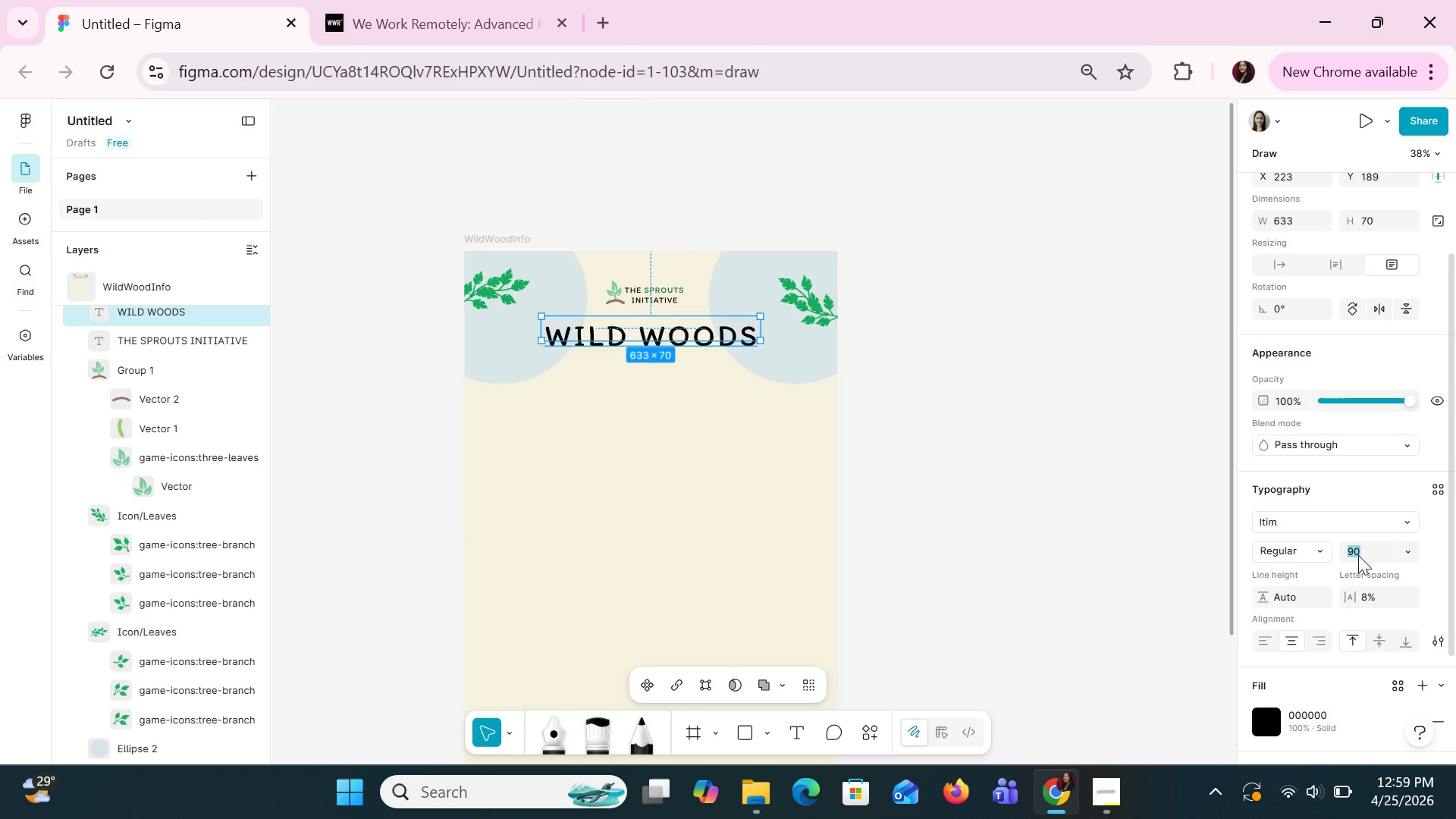 
type(80)
 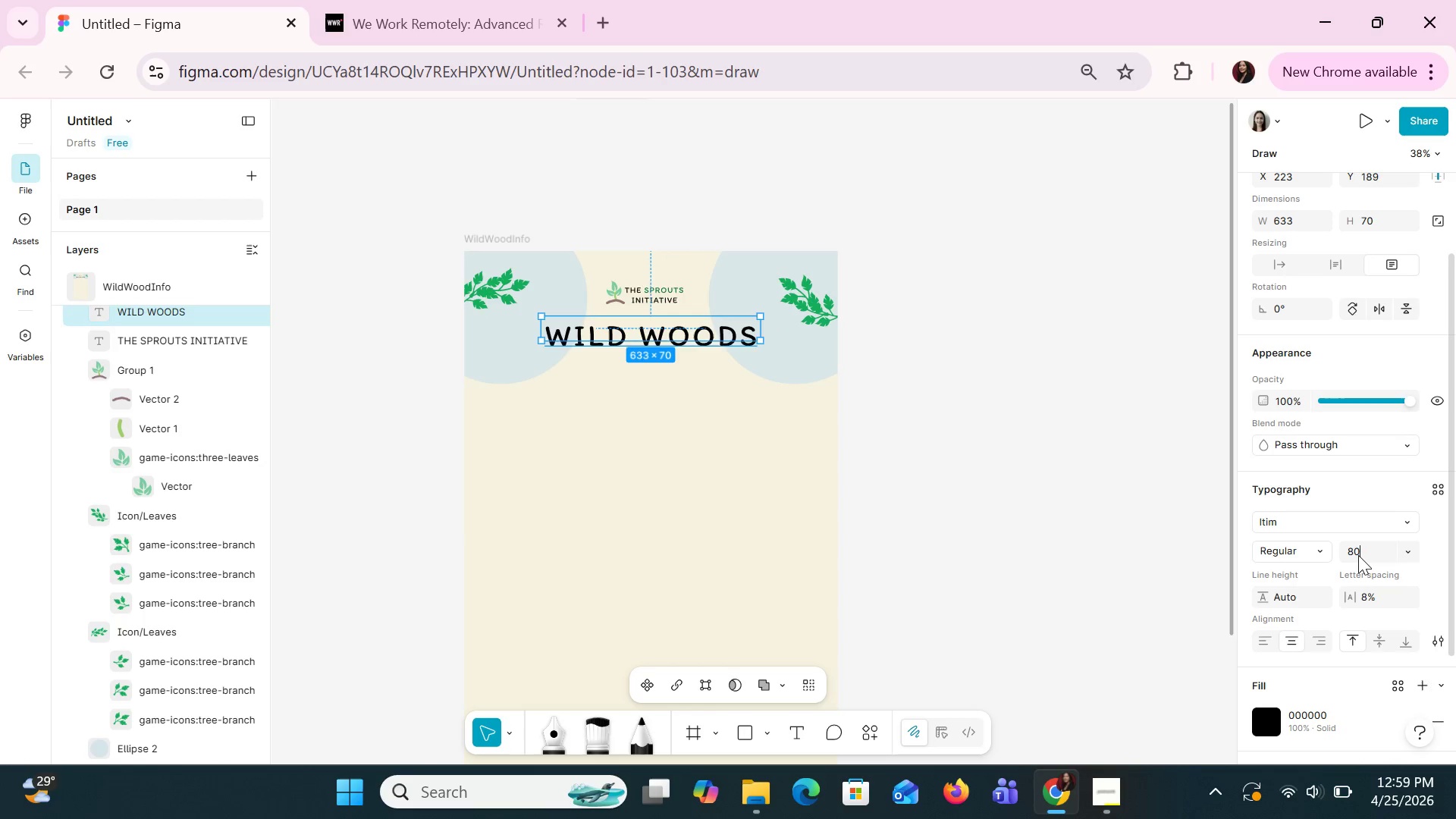 
key(Enter)
 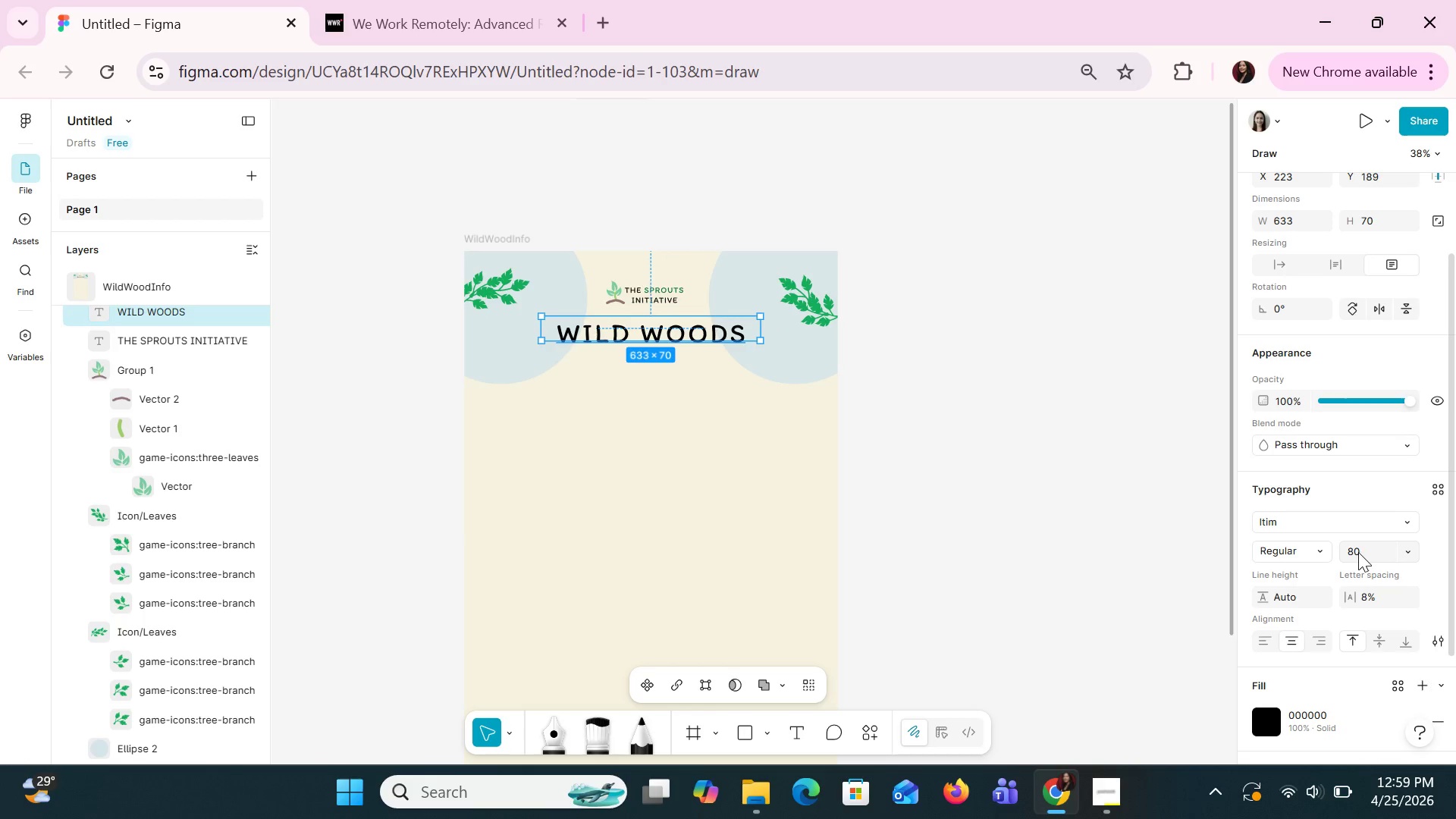 
left_click([1360, 554])
 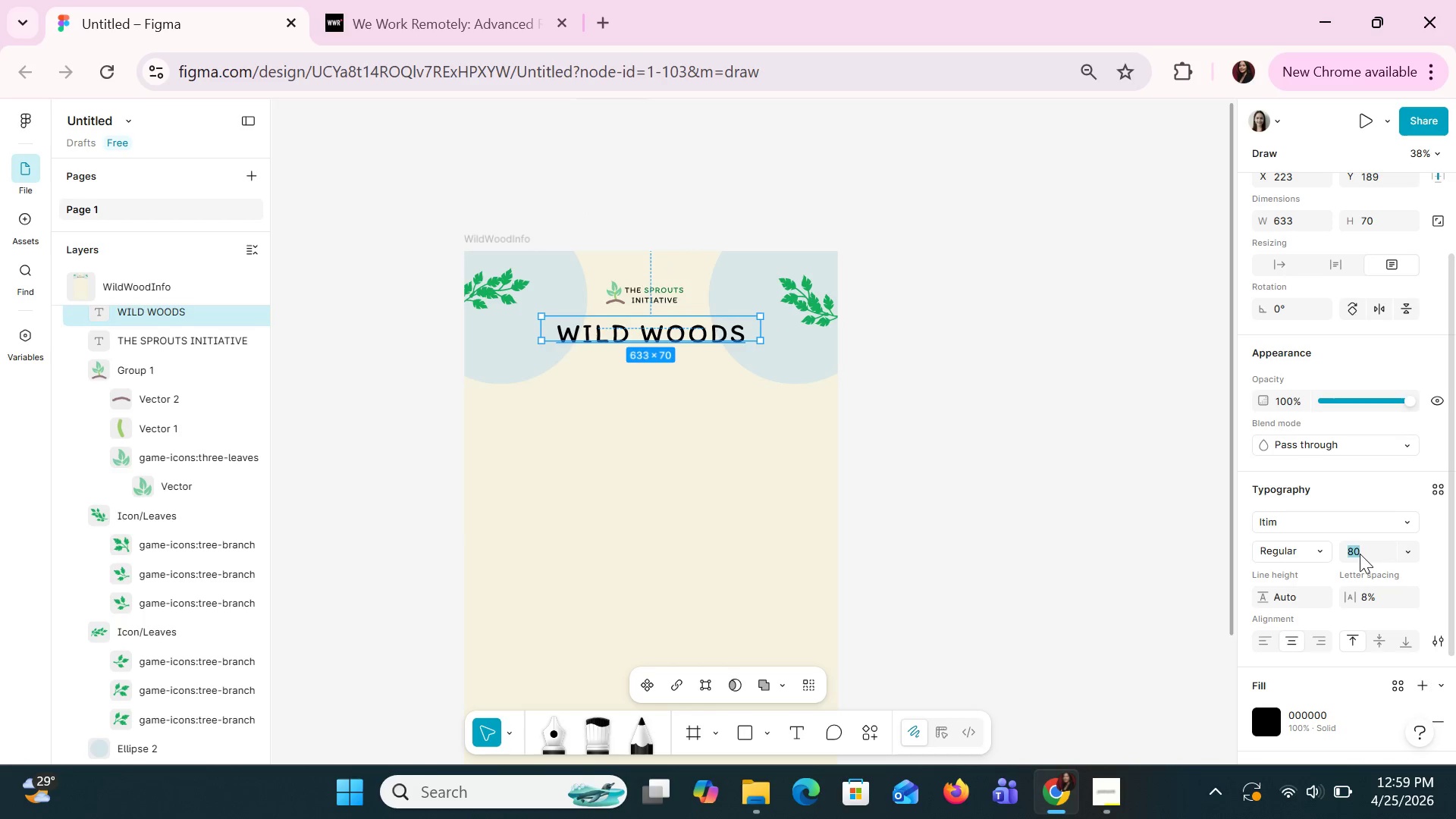 
type(70)
 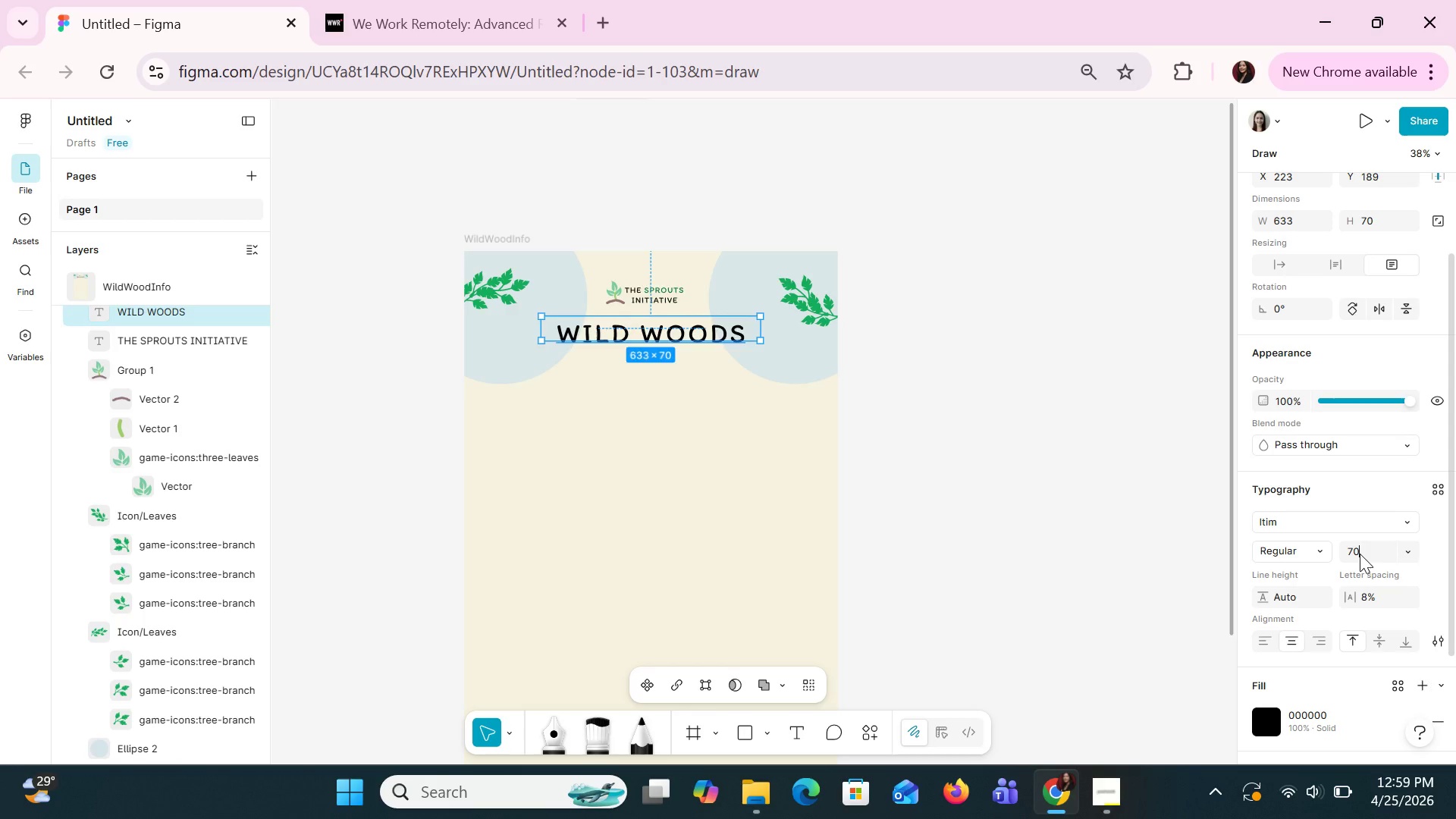 
key(Enter)
 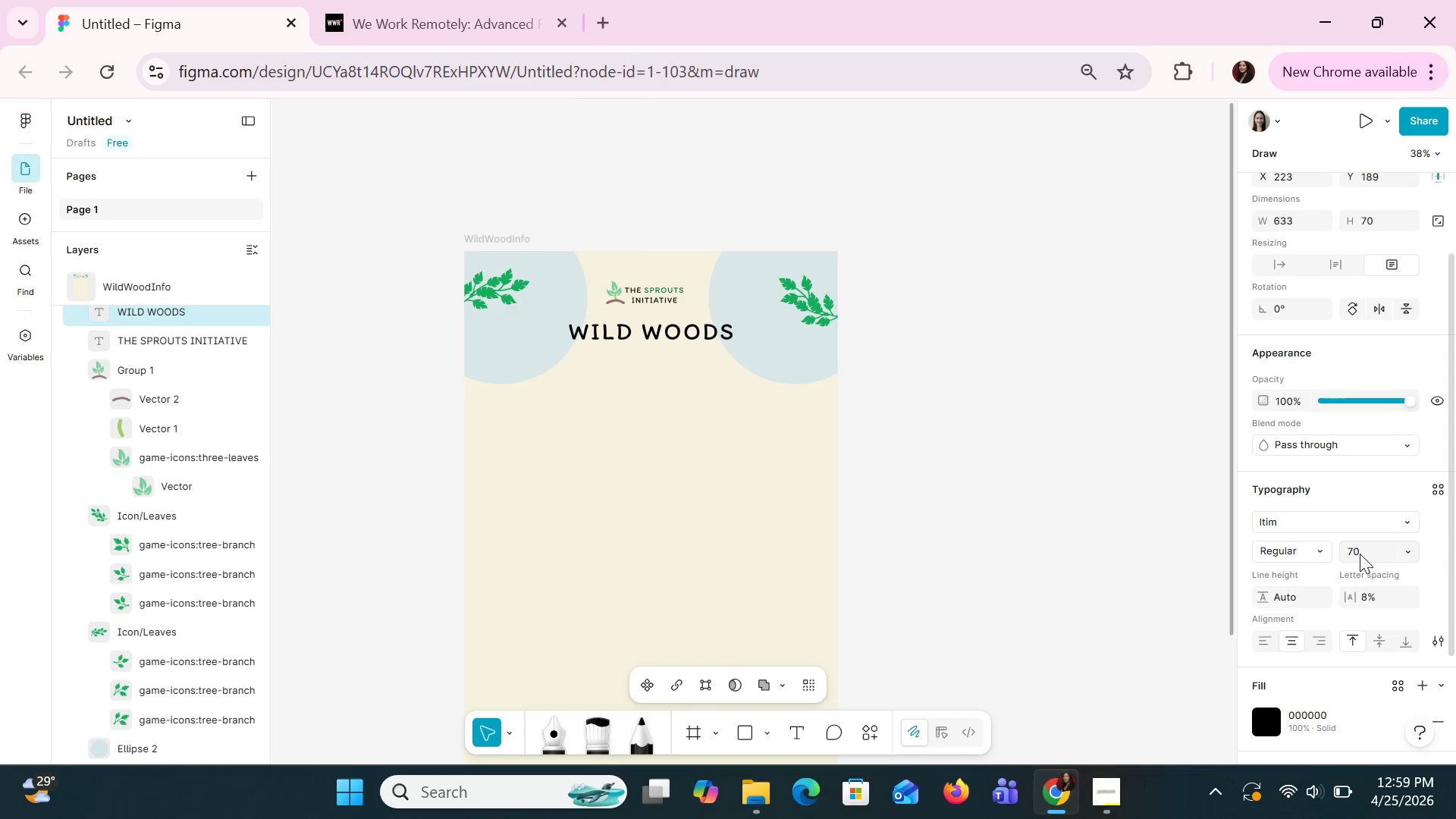 
left_click([1360, 555])
 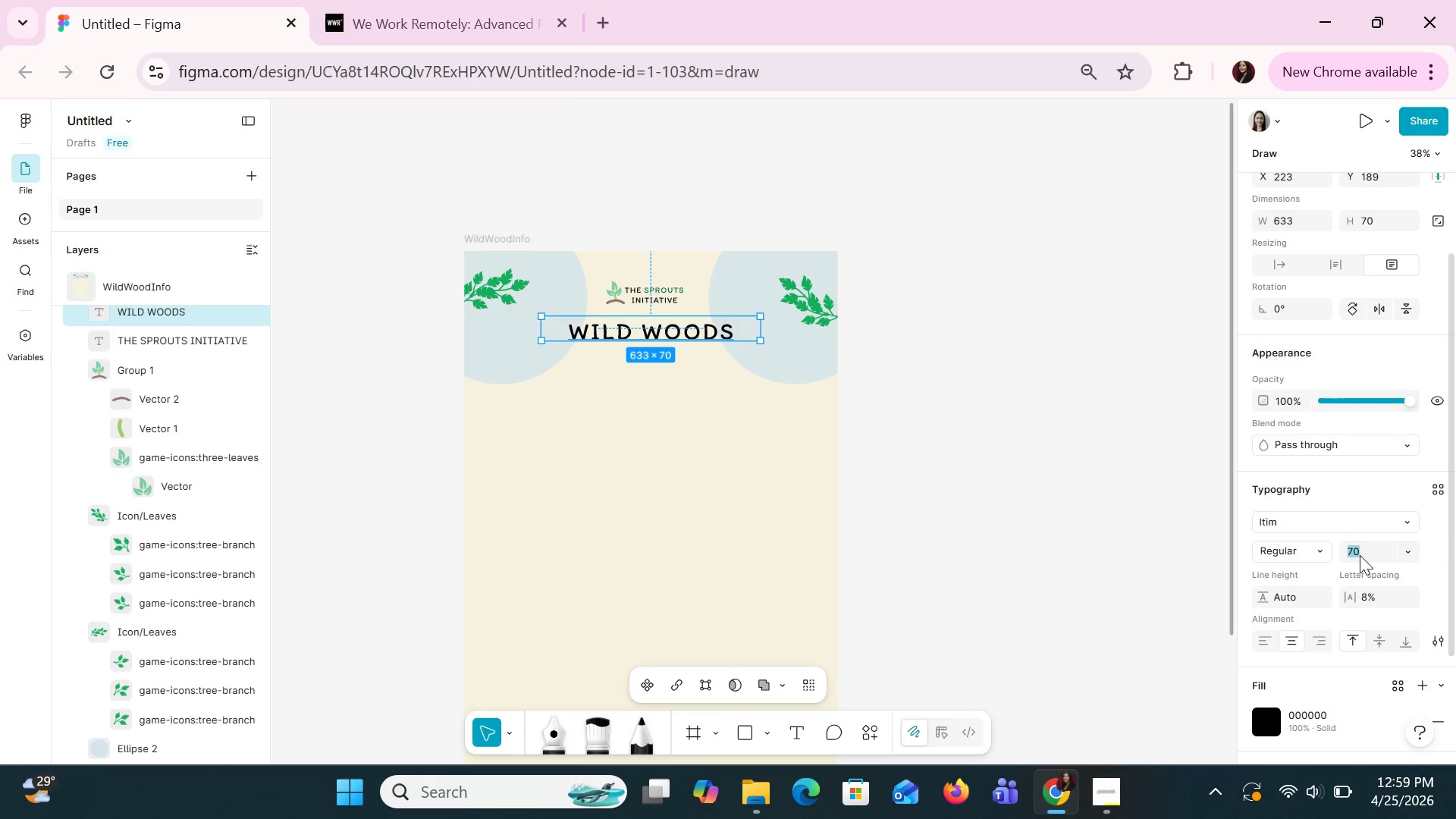 
type(60)
 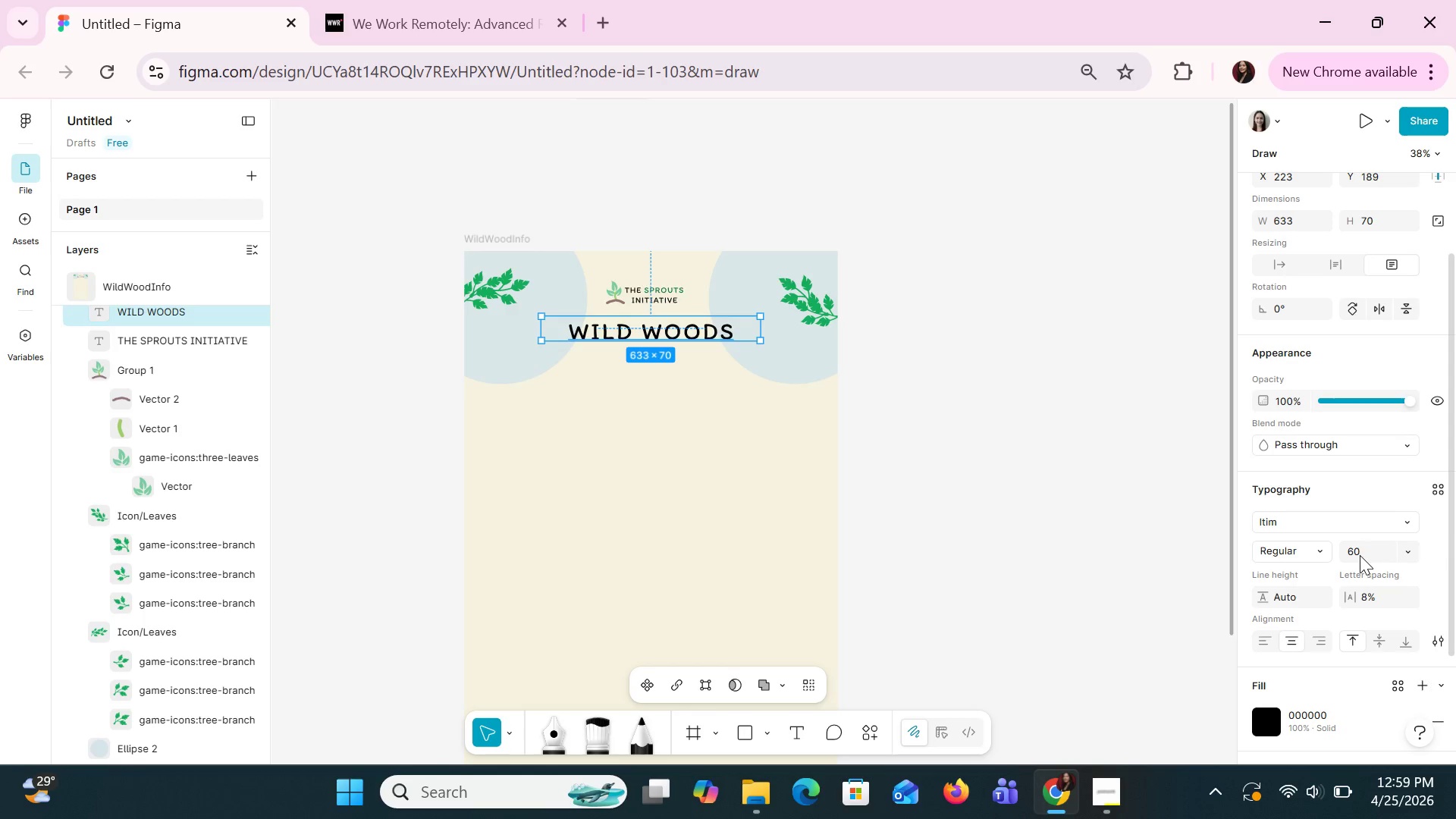 
key(Enter)
 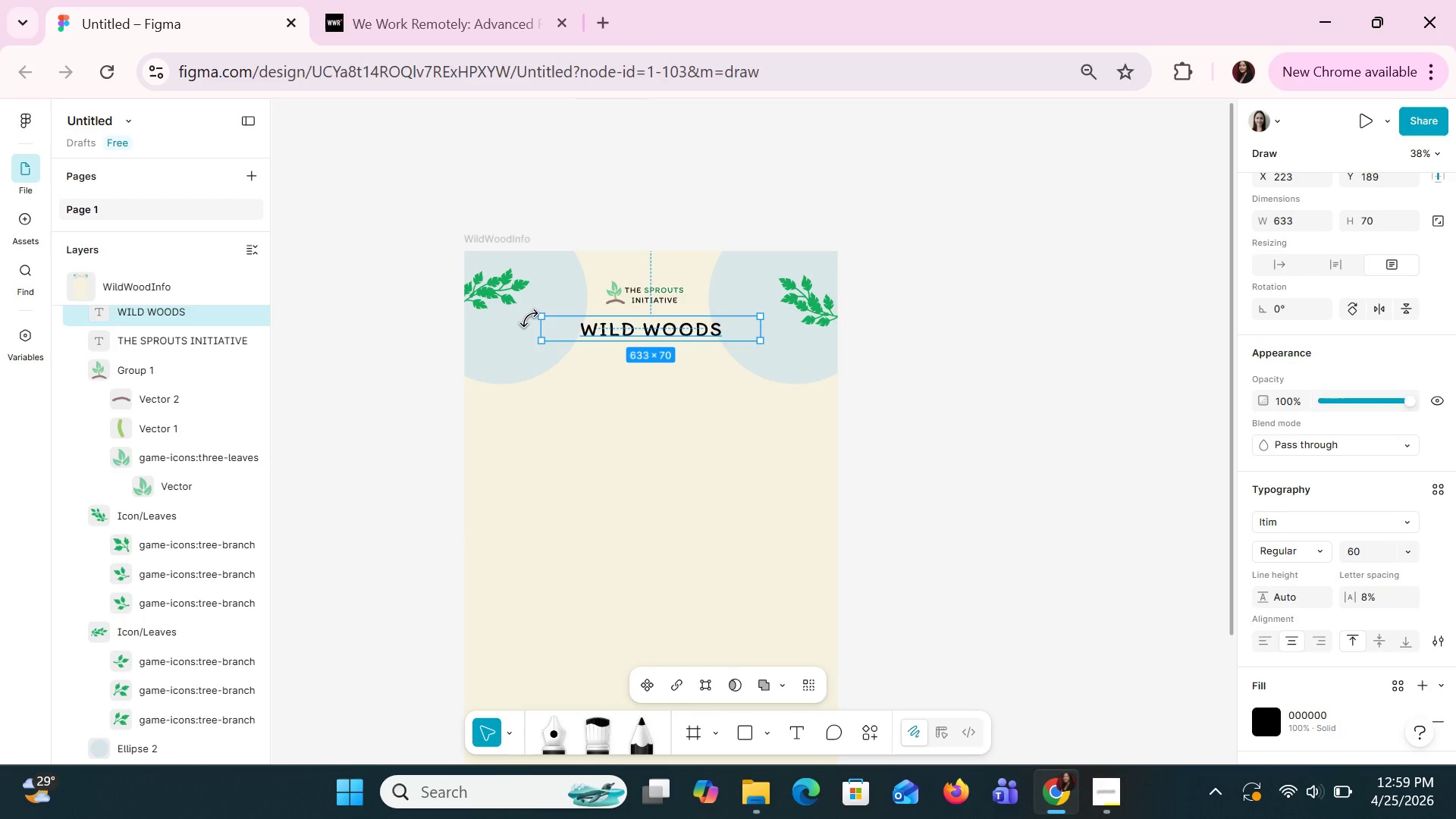 
left_click([529, 350])
 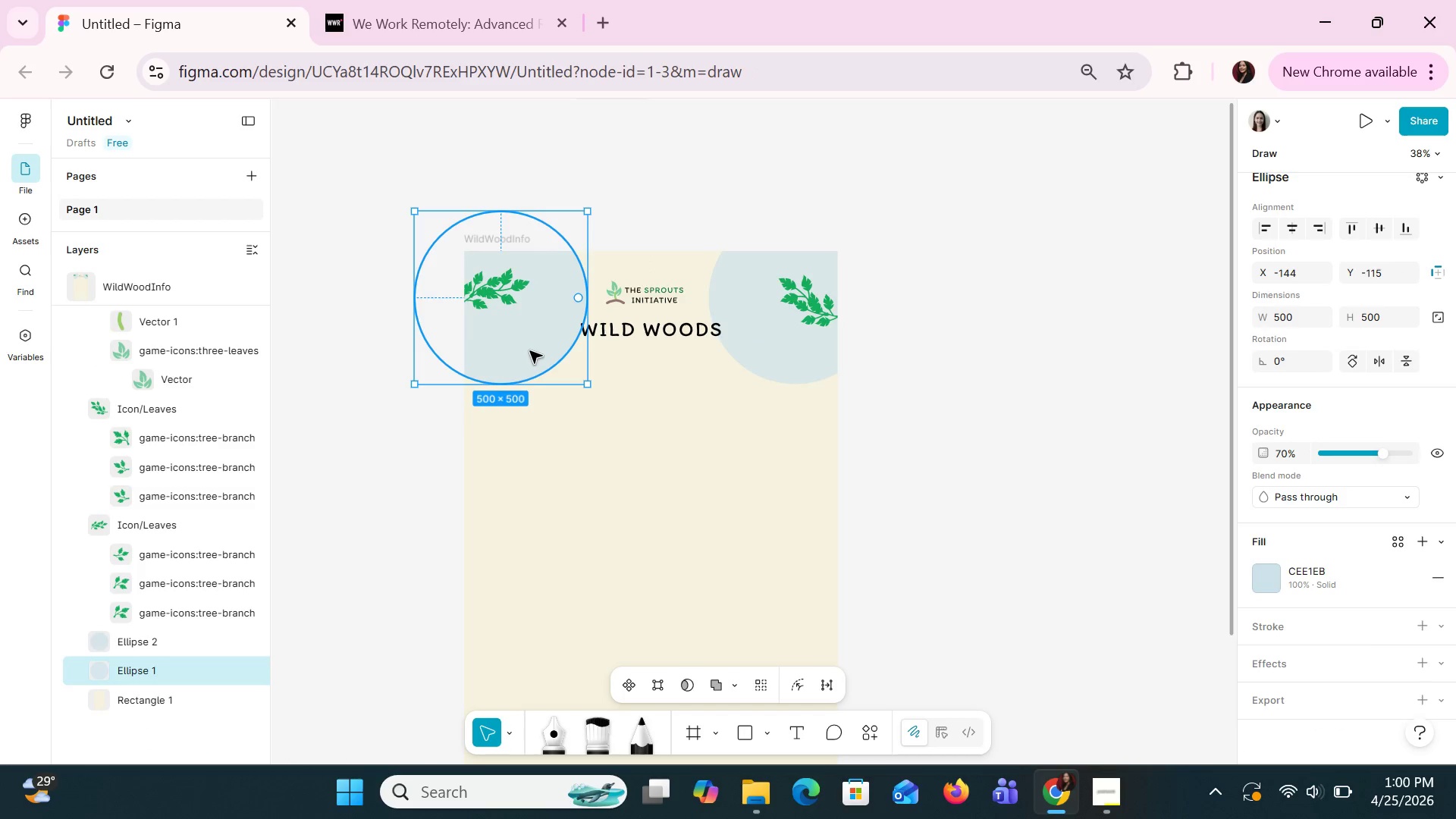 
key(ArrowLeft)
 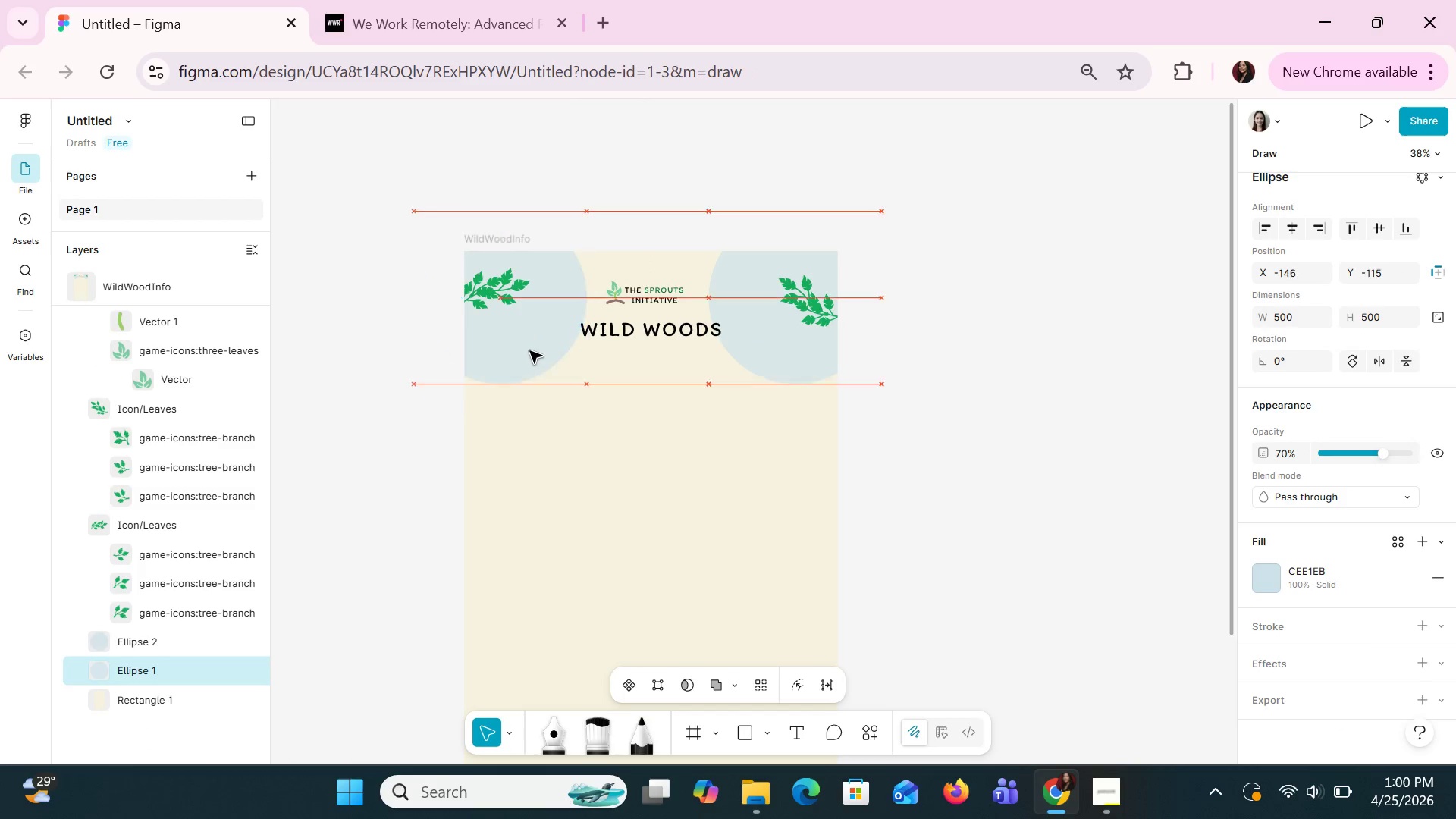 
key(ArrowLeft)
 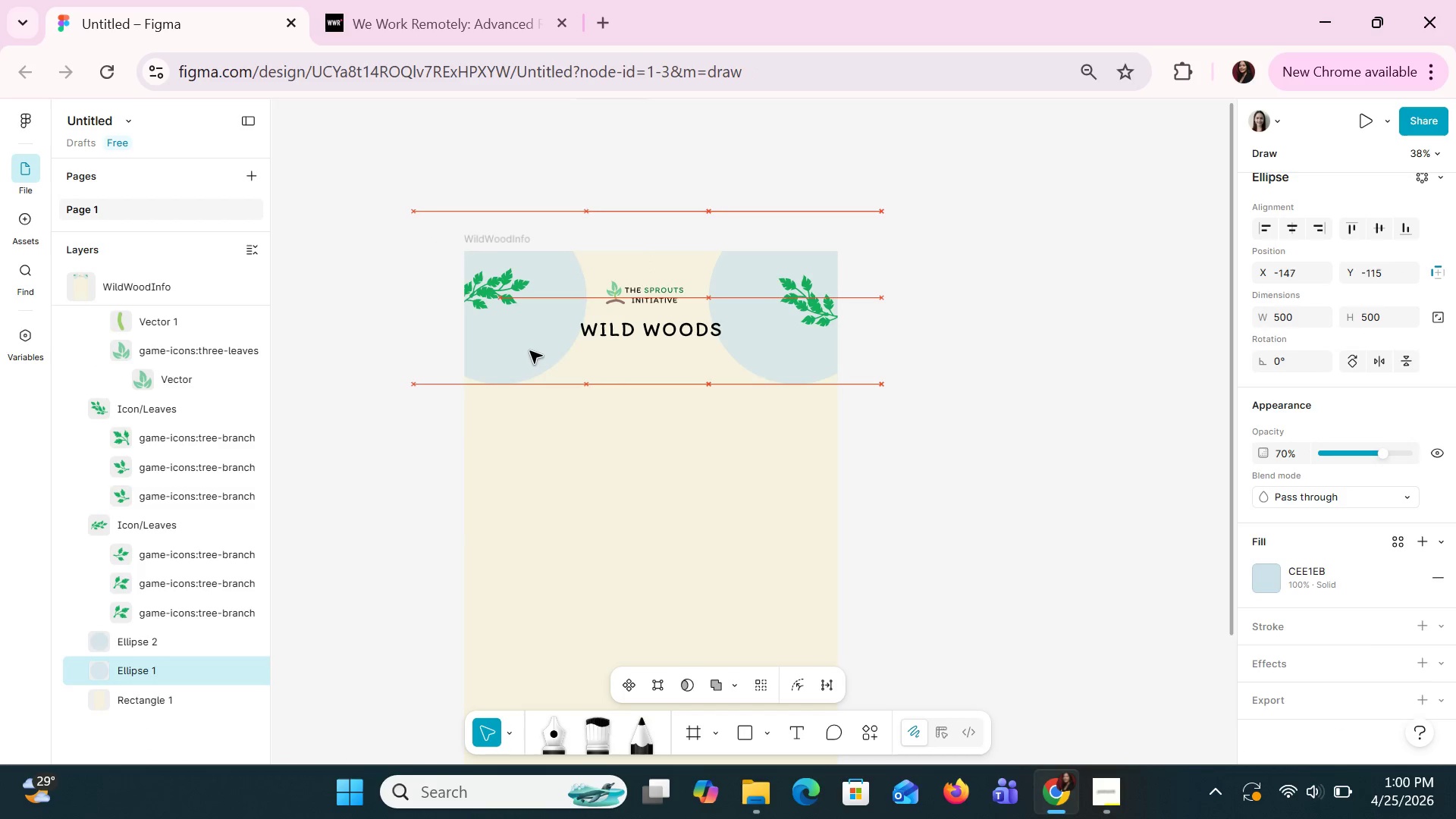 
hold_key(key=ArrowLeft, duration=0.39)
 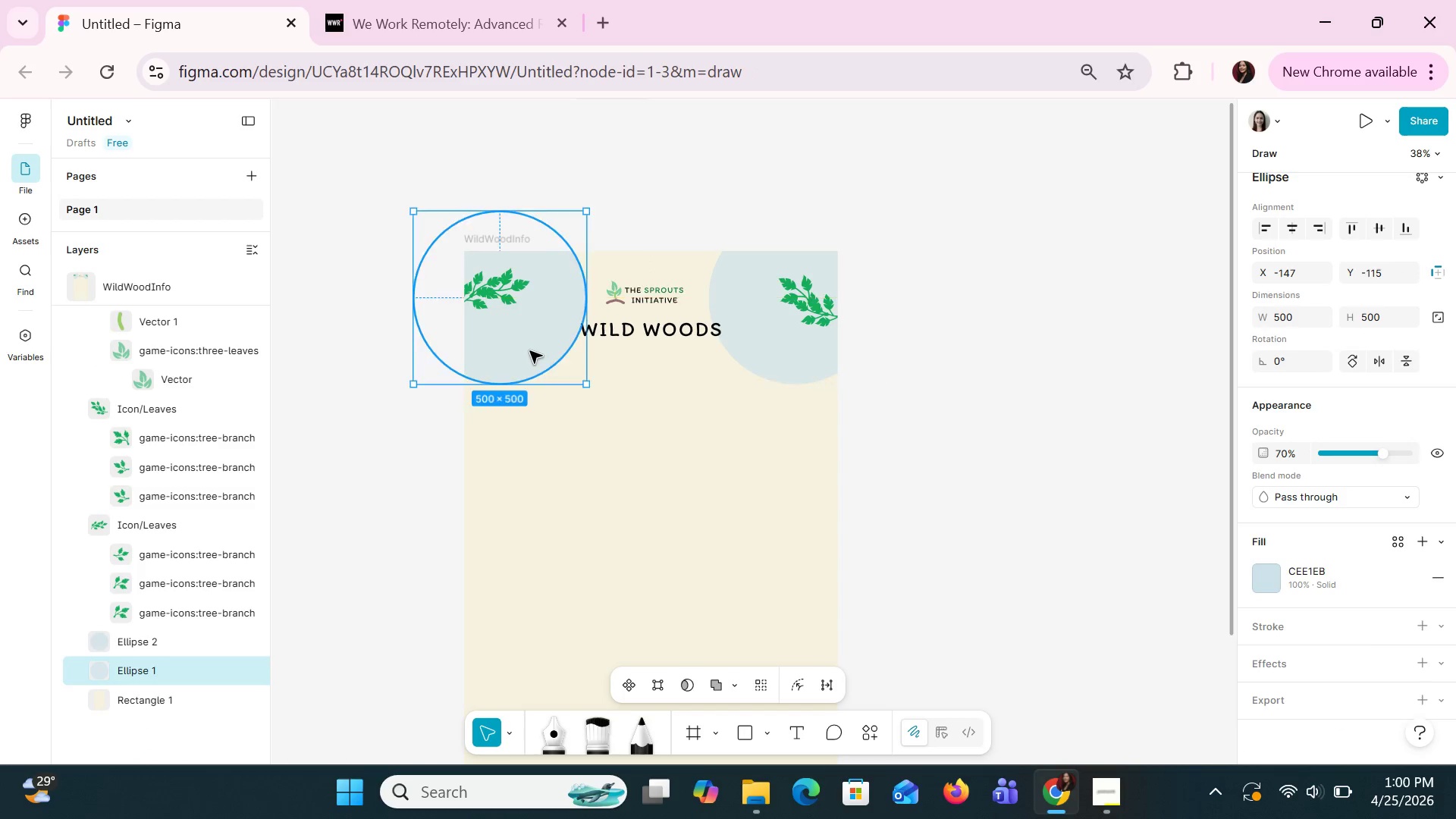 
left_click_drag(start_coordinate=[529, 350], to_coordinate=[523, 326])
 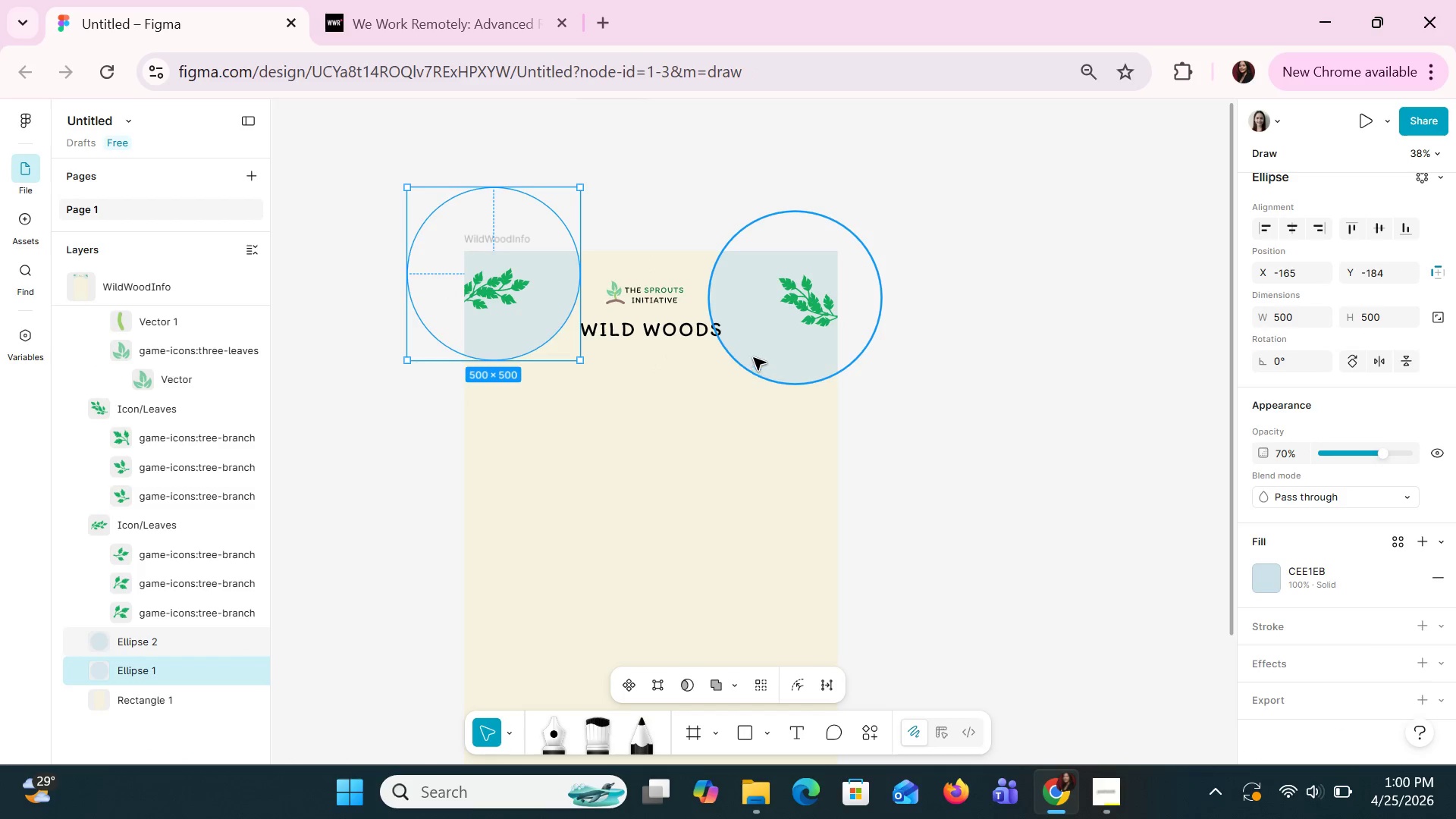 
left_click_drag(start_coordinate=[753, 352], to_coordinate=[774, 331])
 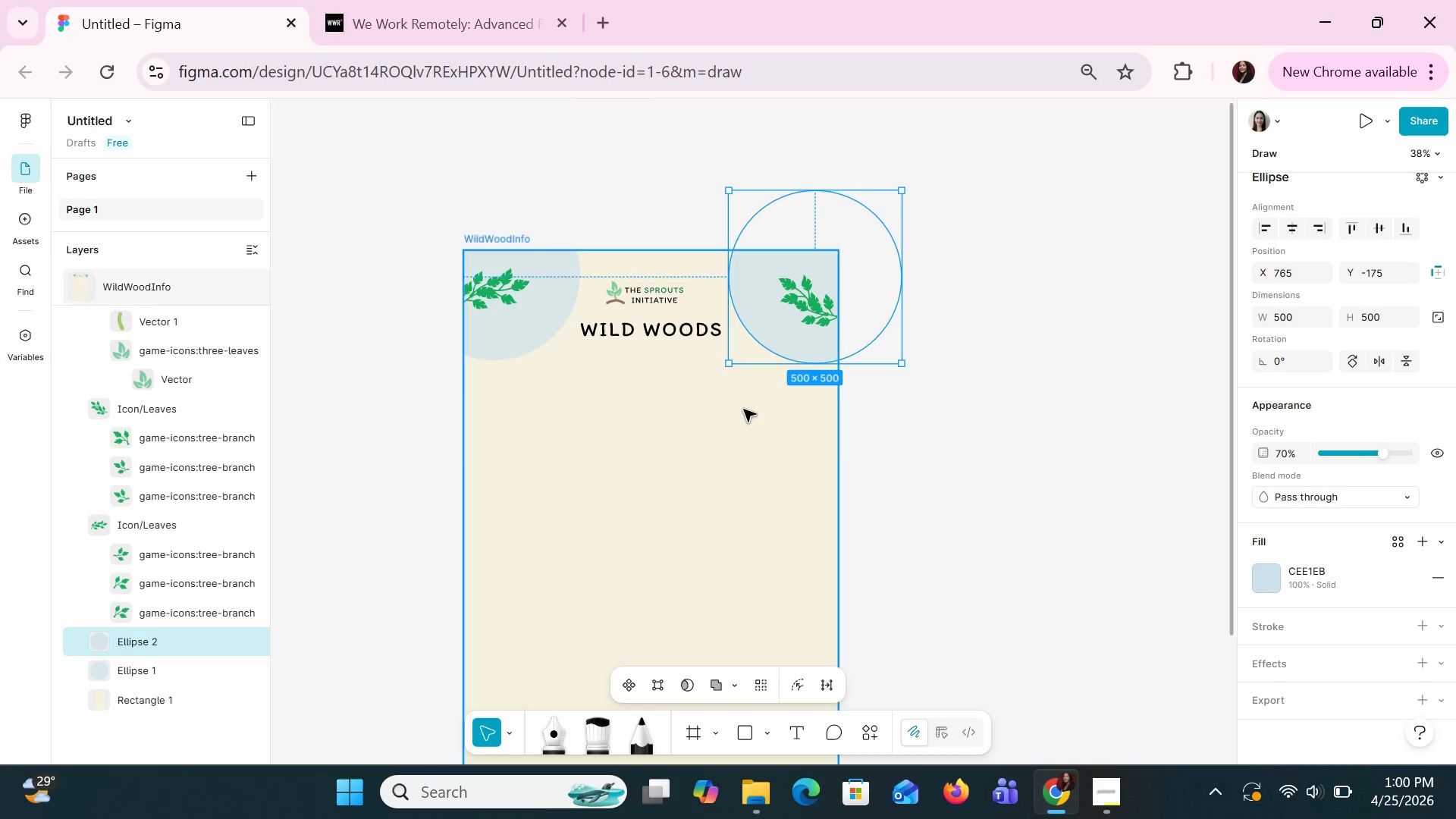 
left_click([743, 409])
 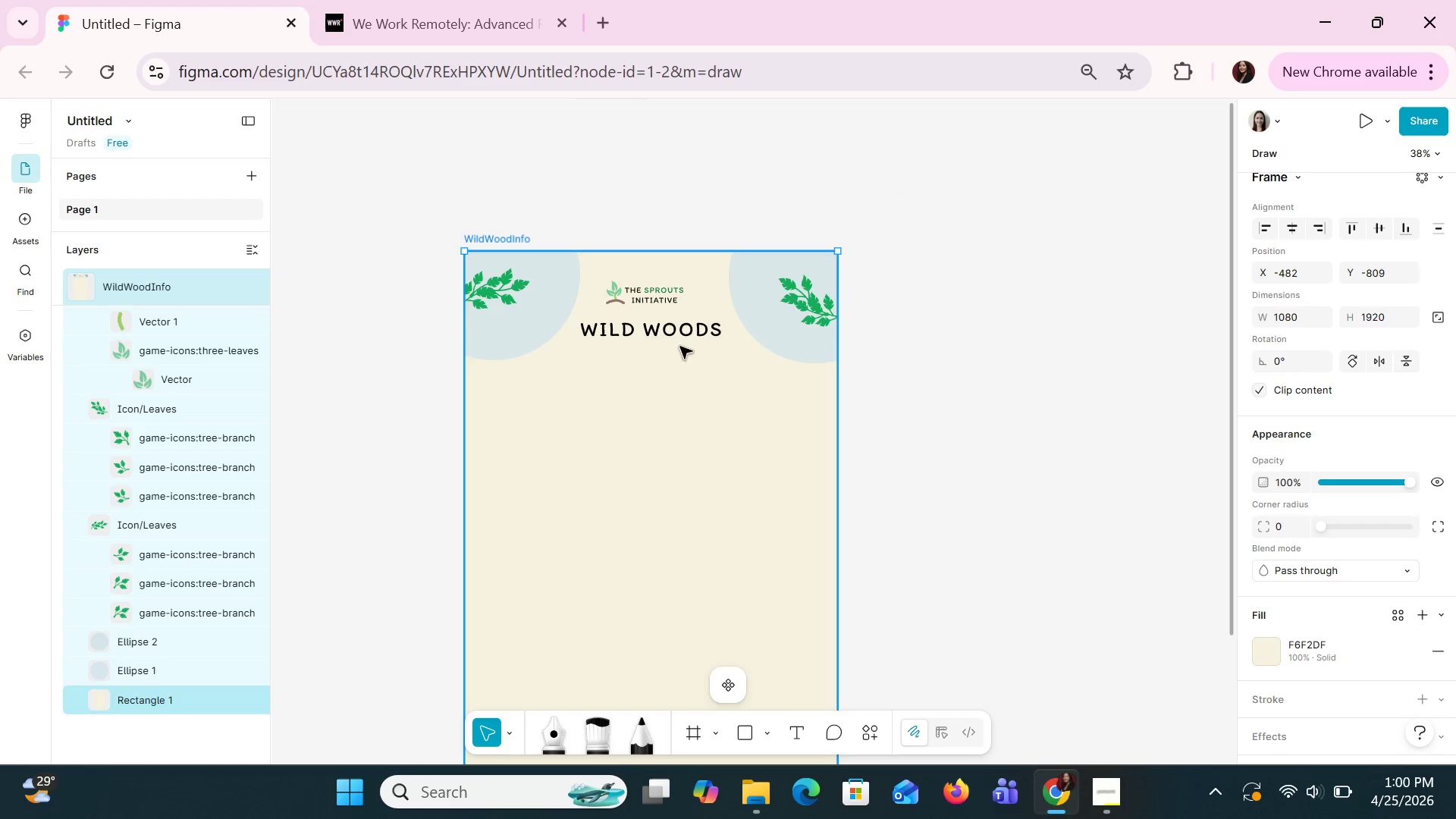 
left_click([677, 331])
 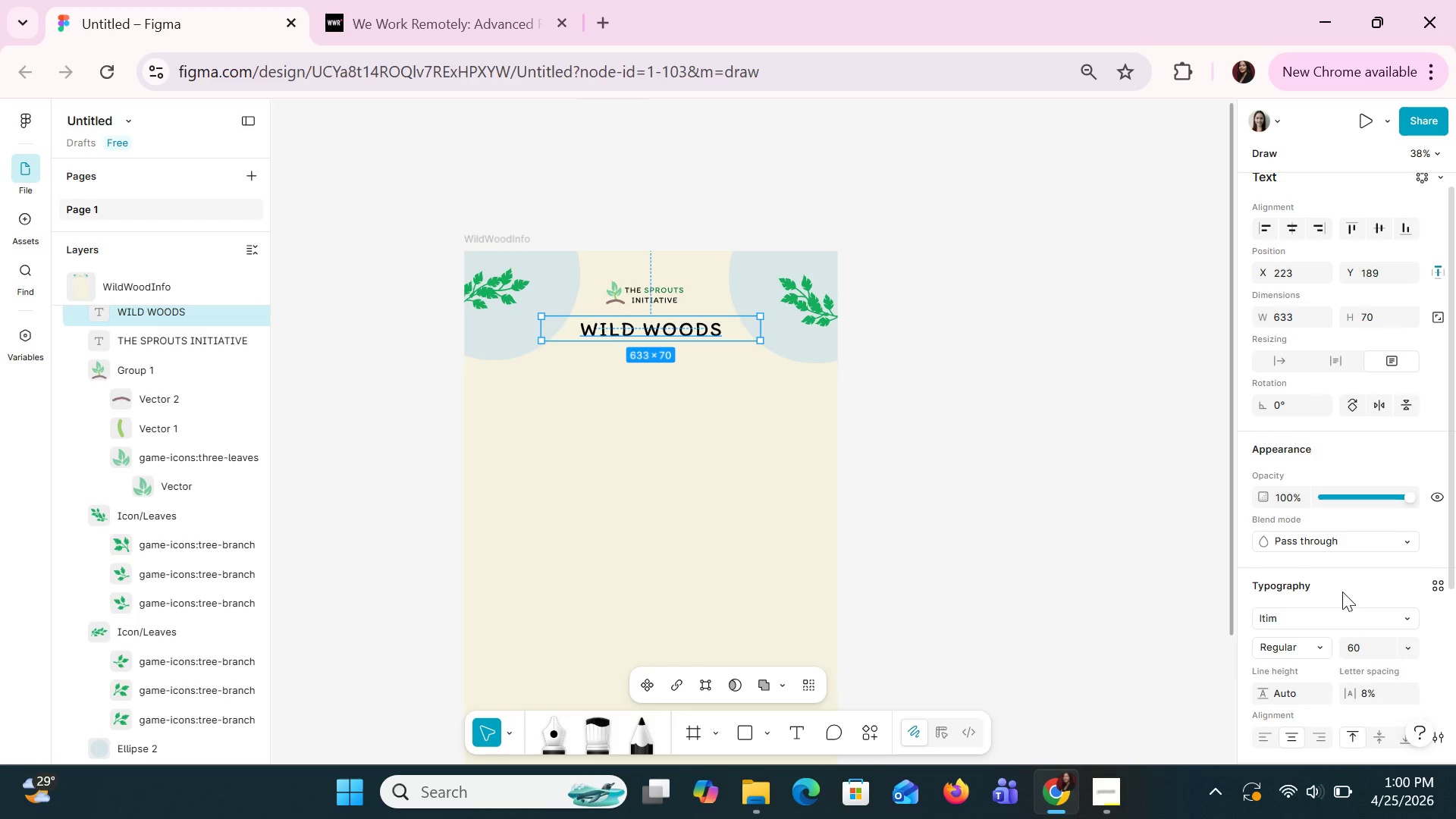 
wait(7.44)
 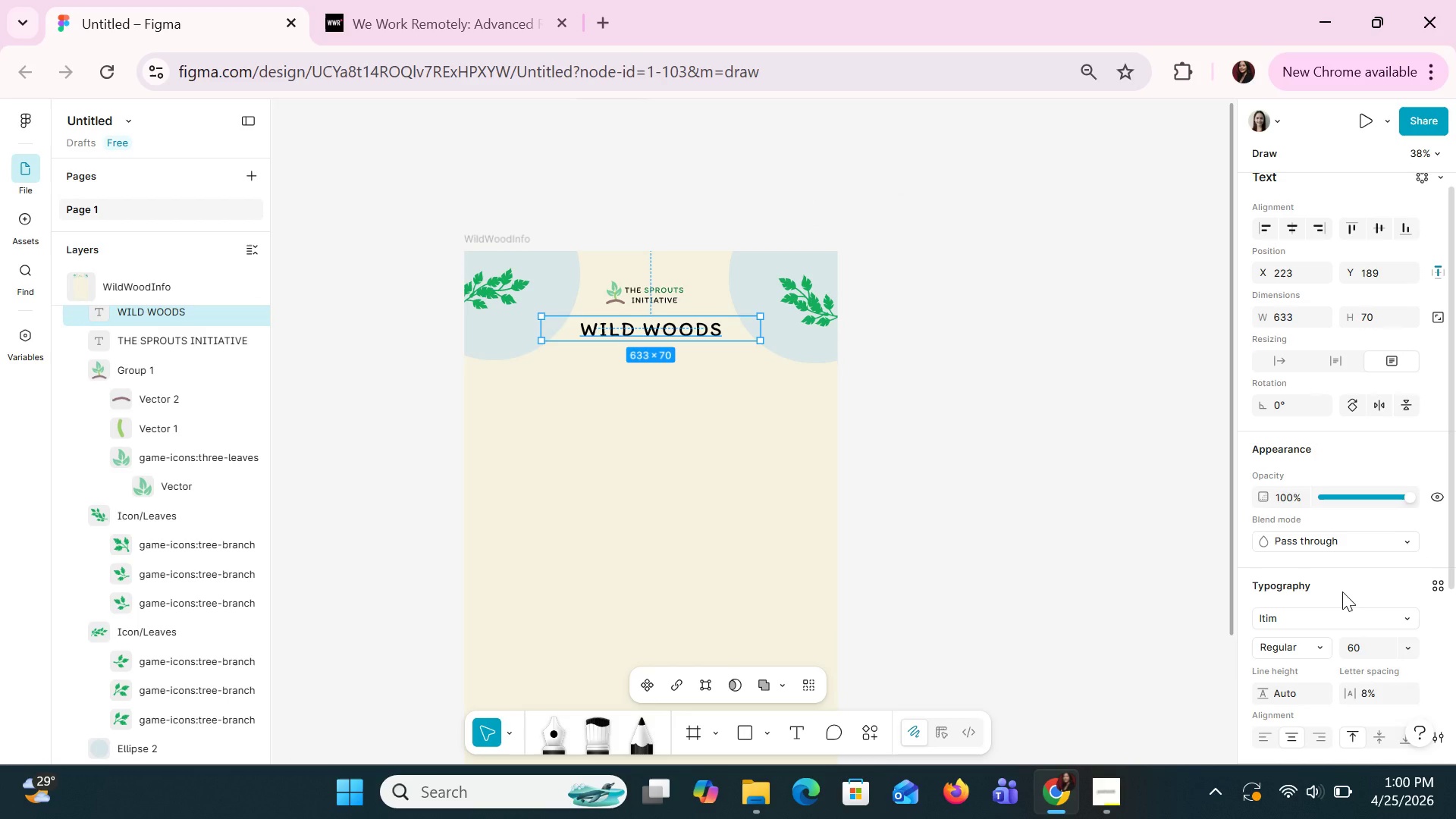 
left_click([1361, 650])
 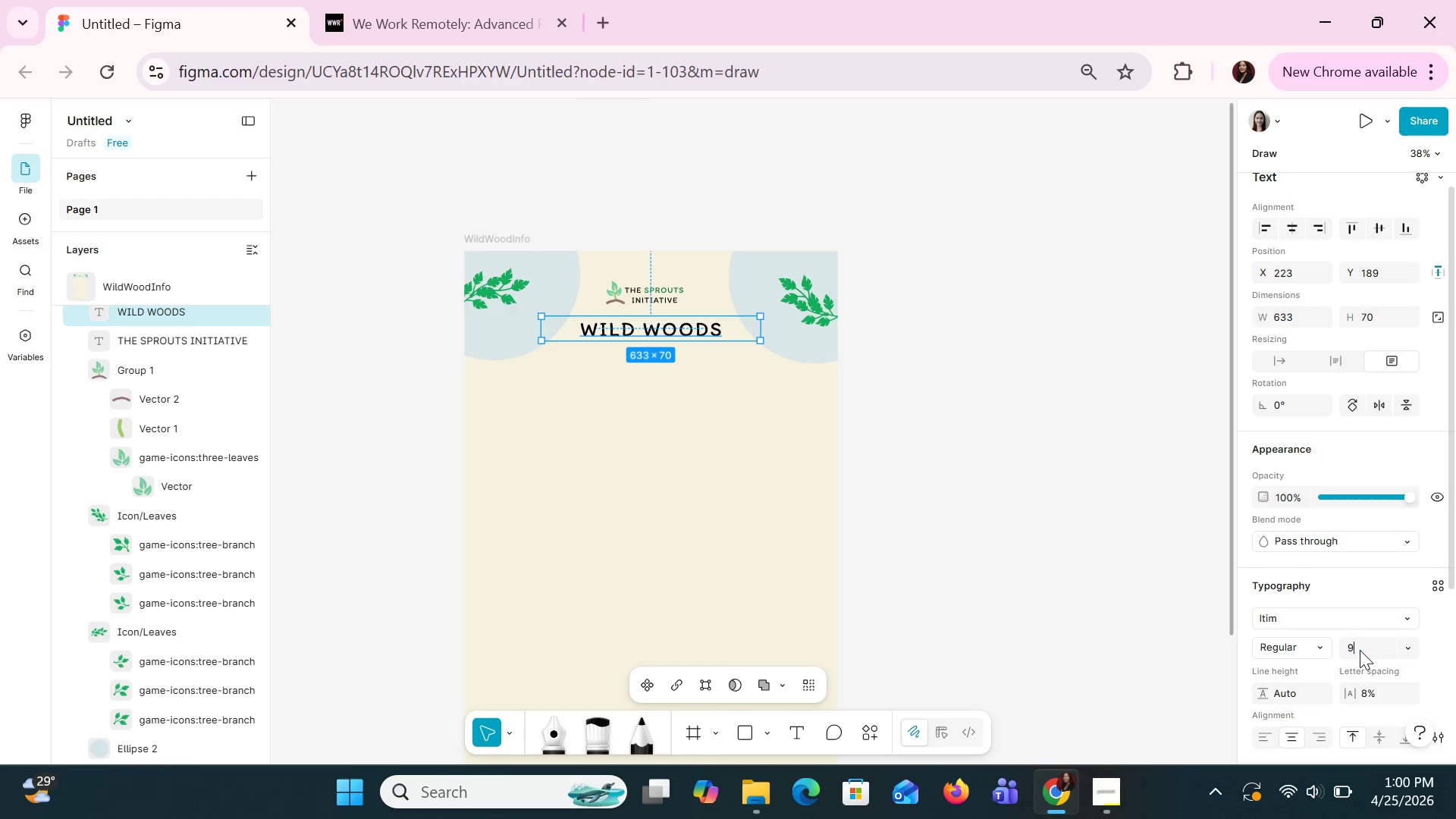 
type(90)
 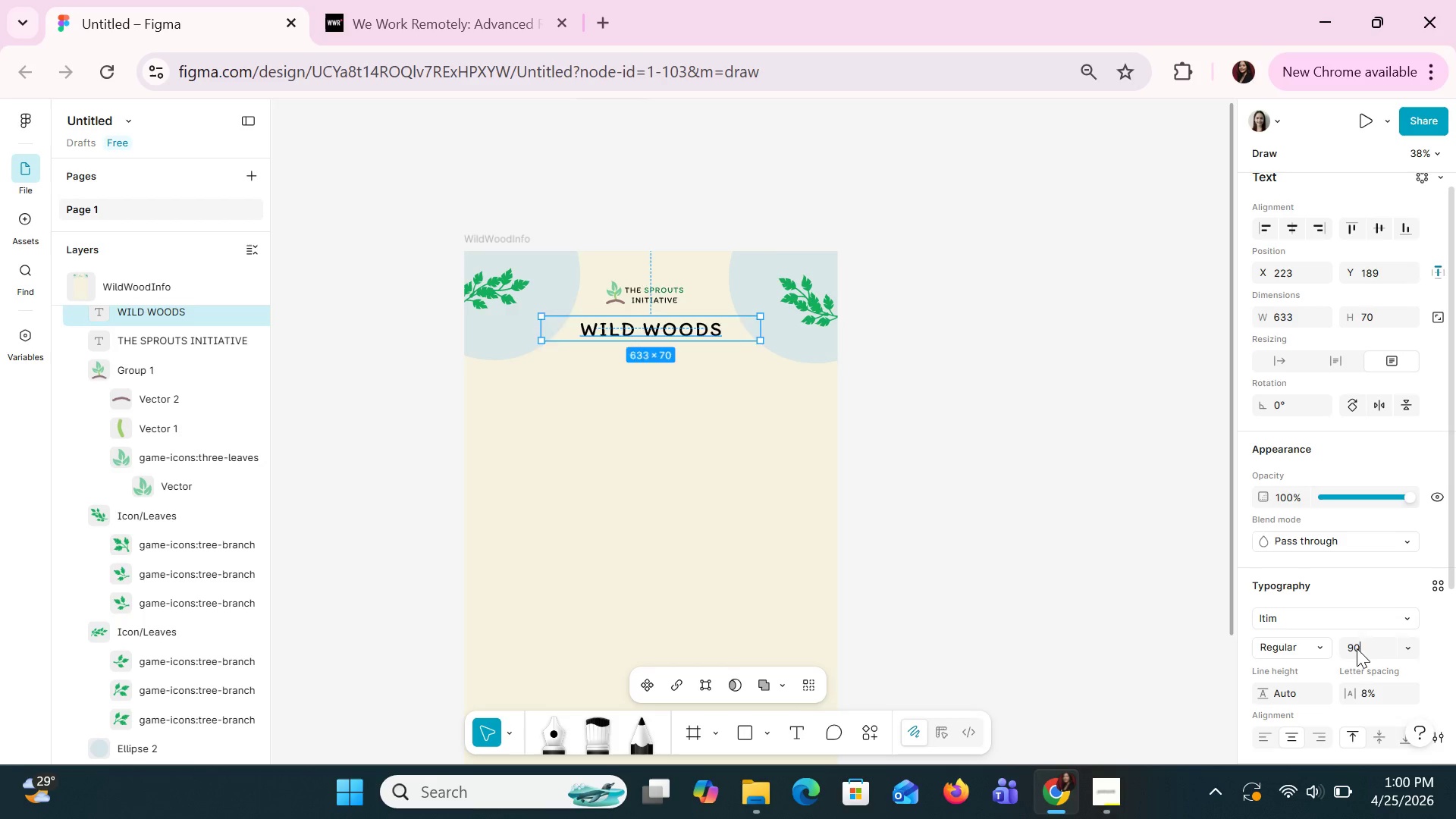 
key(Enter)
 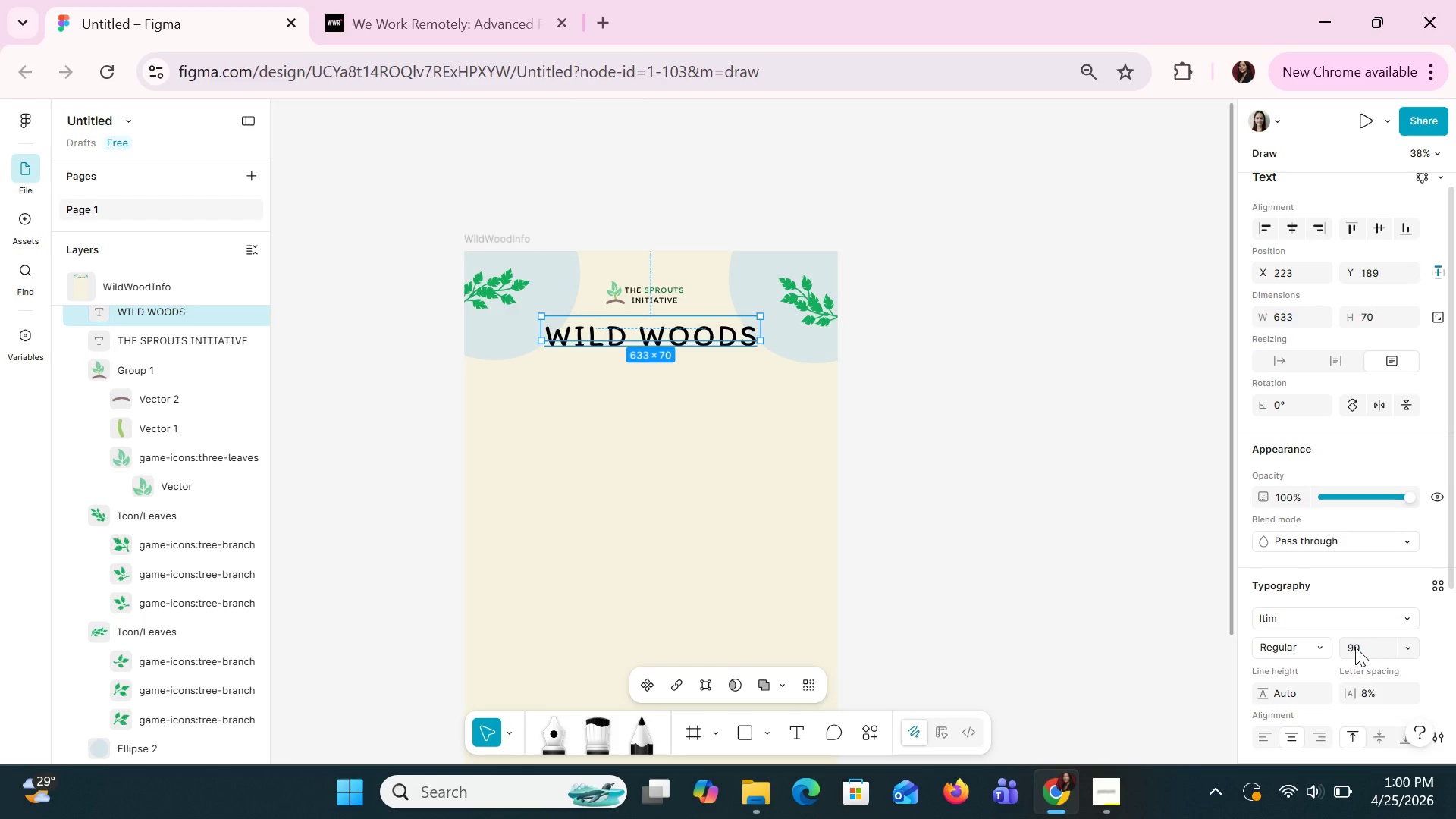 
left_click([1355, 647])
 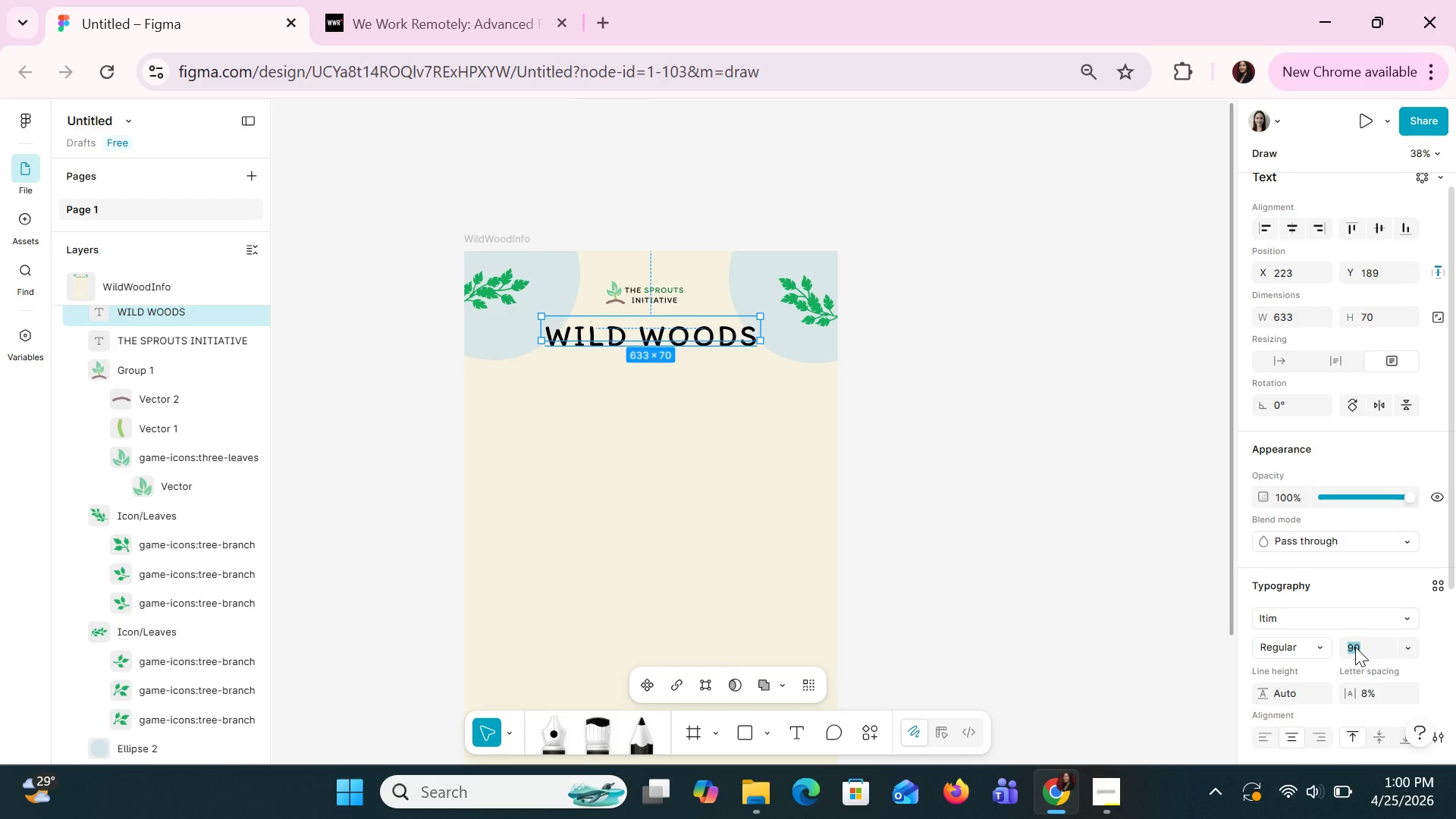 
type(80)
 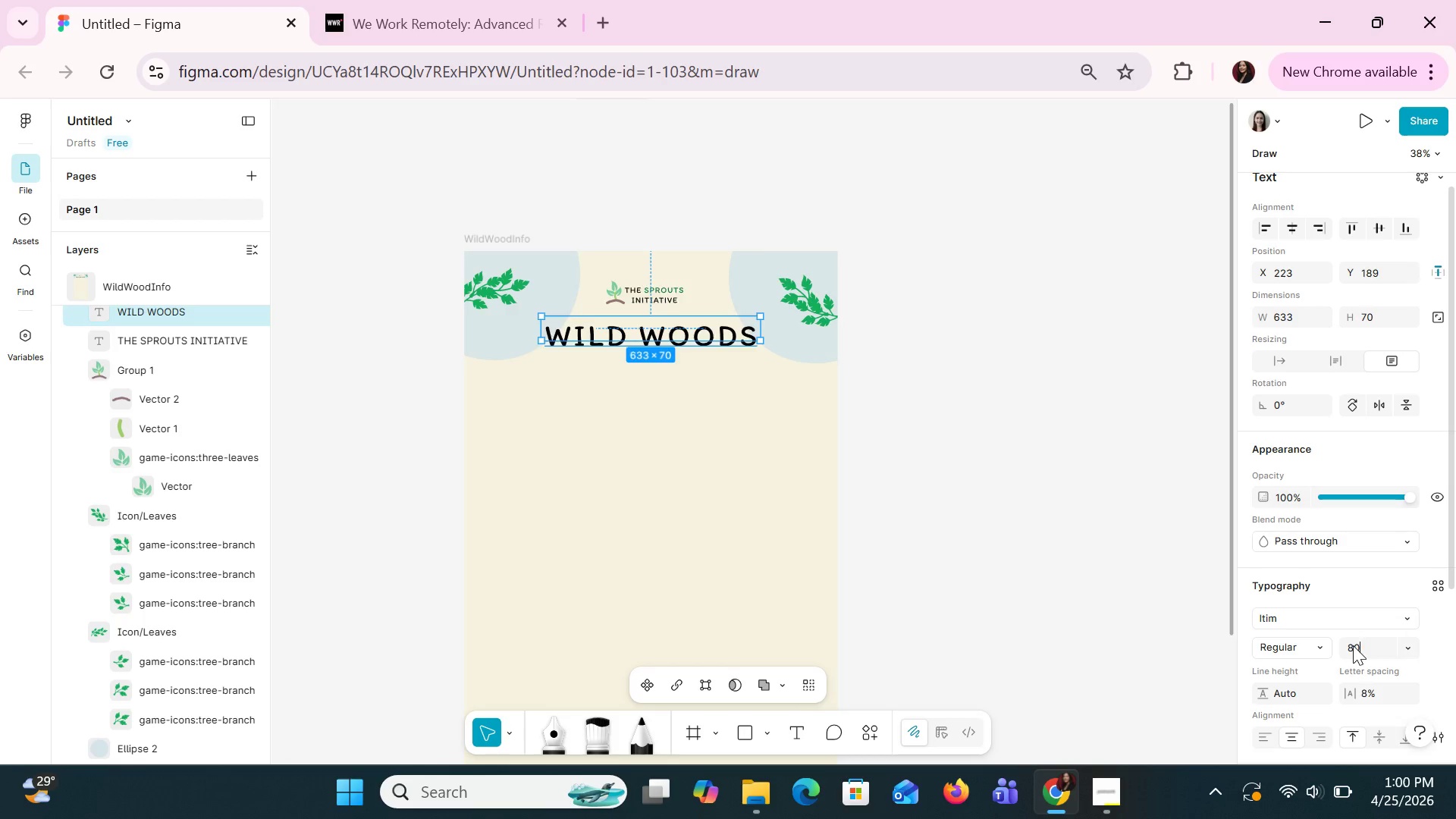 
key(Enter)
 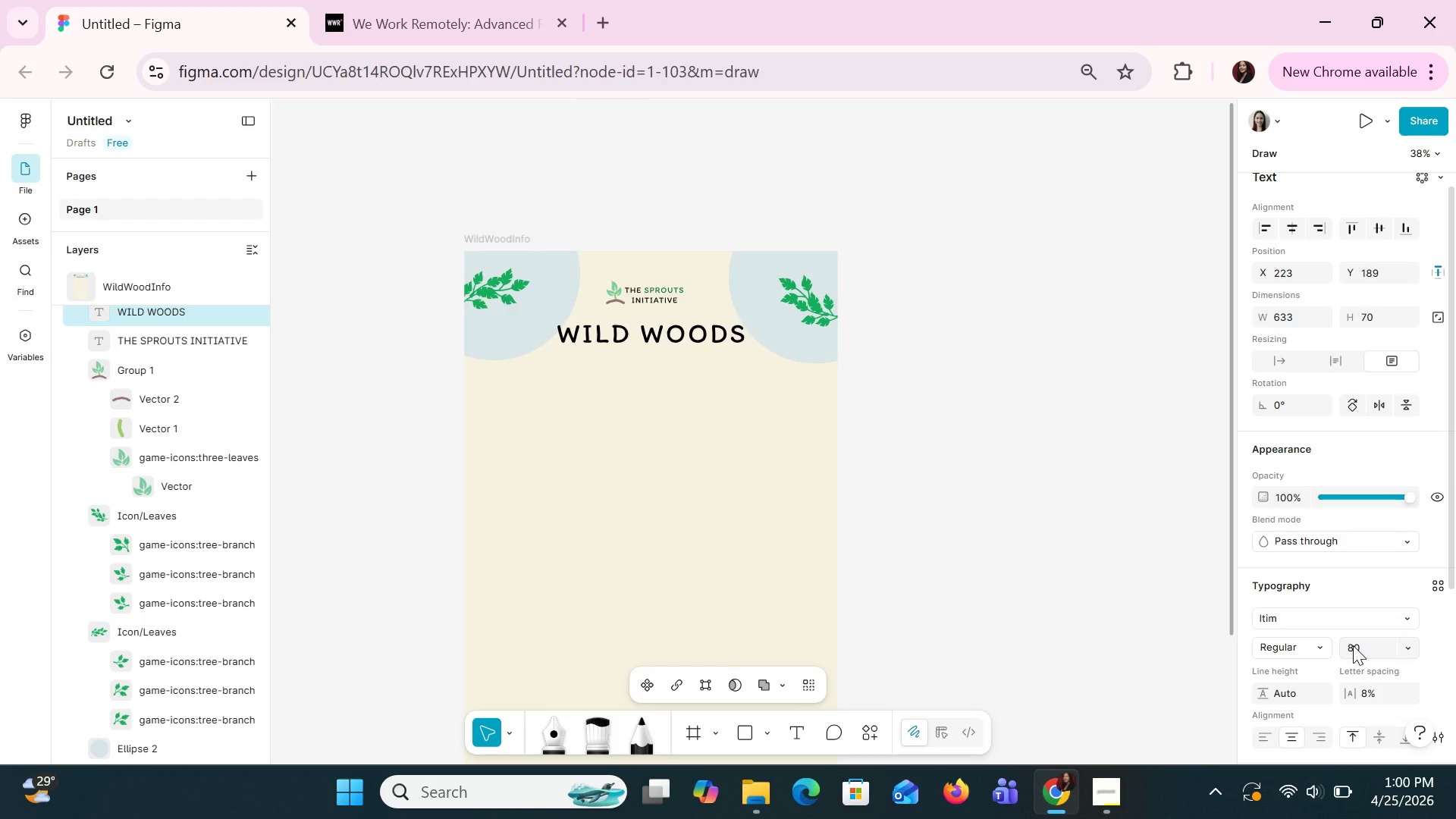 
left_click([1351, 644])
 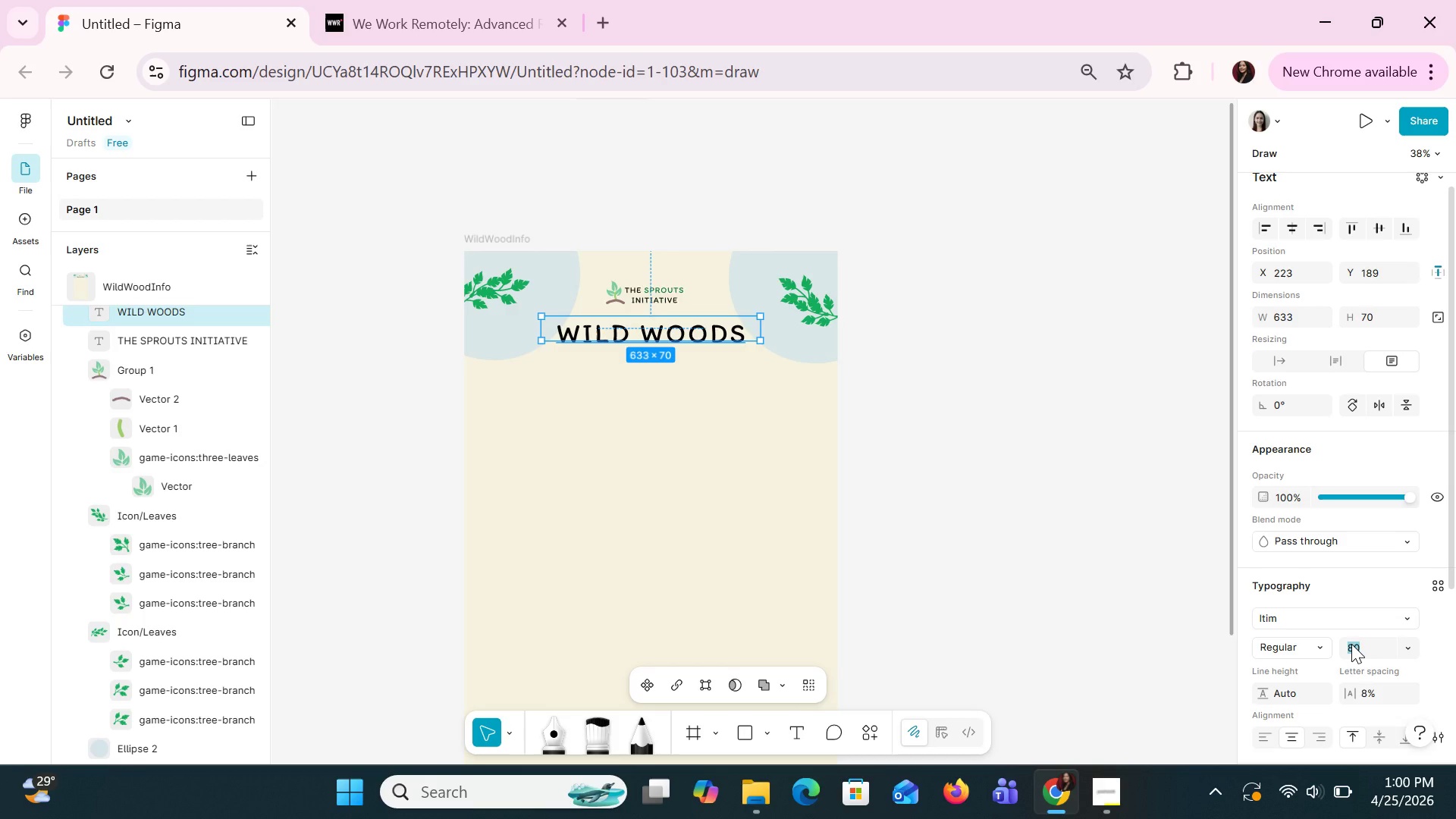 
type(75)
 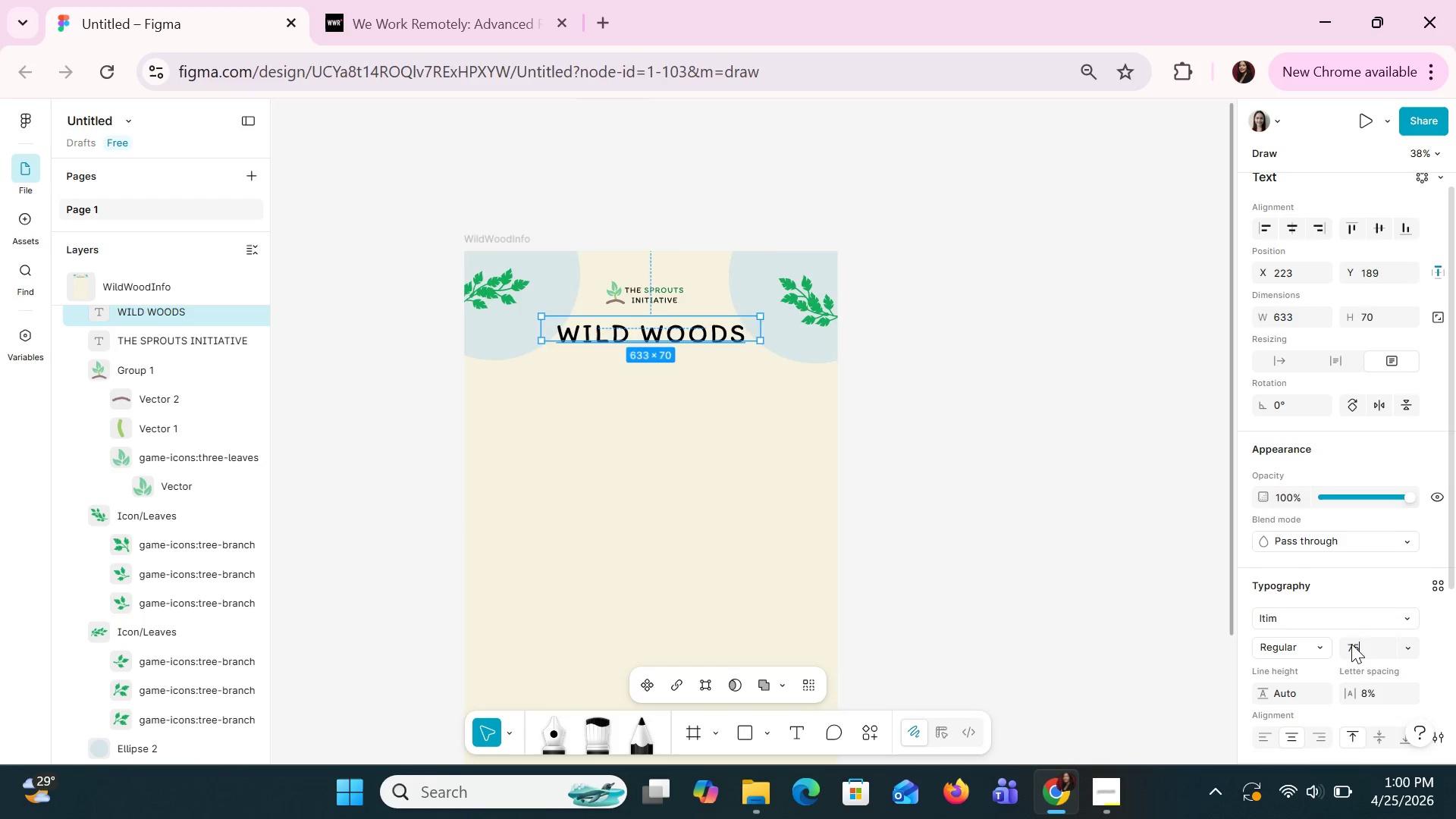 
key(Enter)
 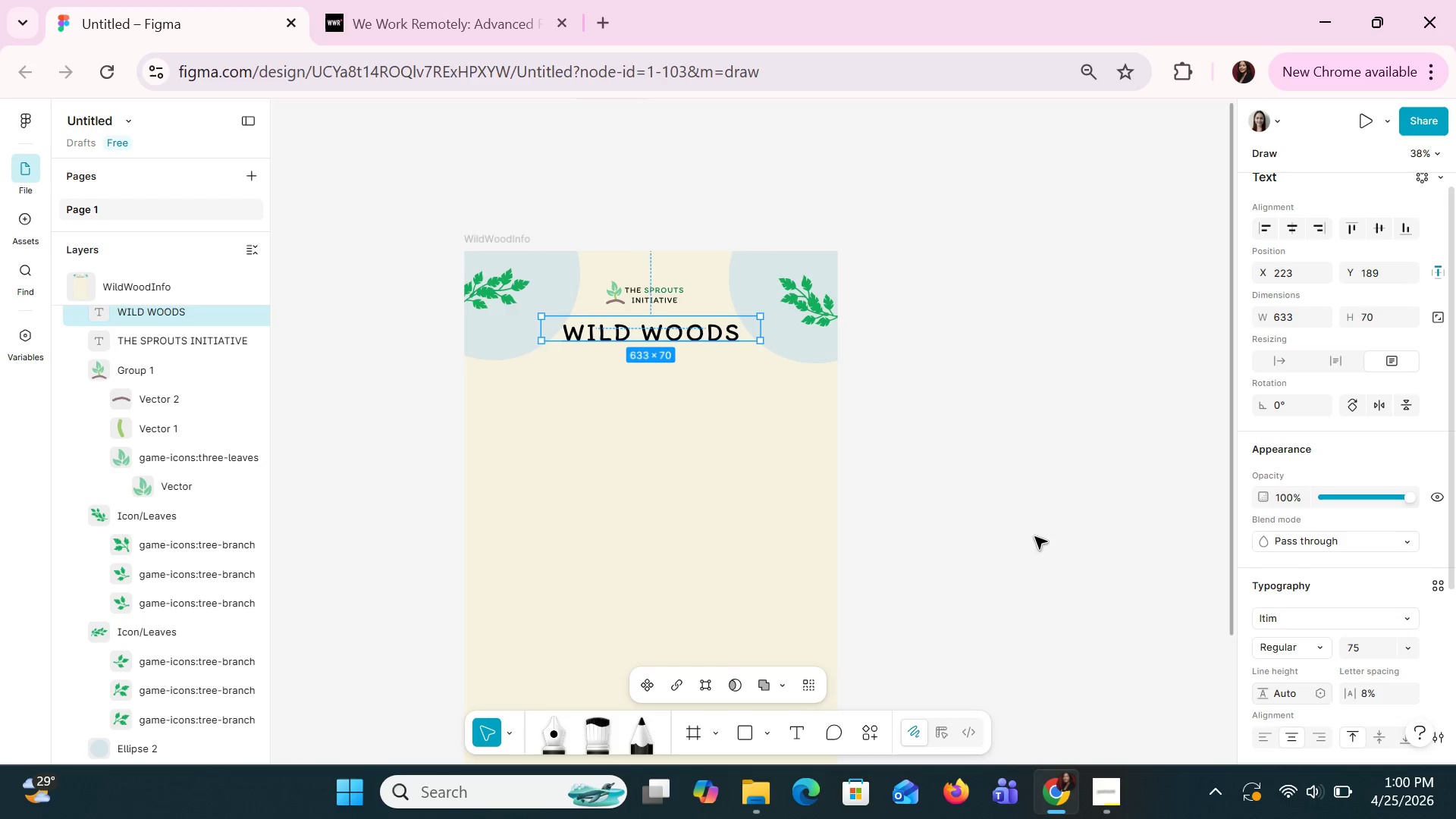 
key(ArrowRight)
 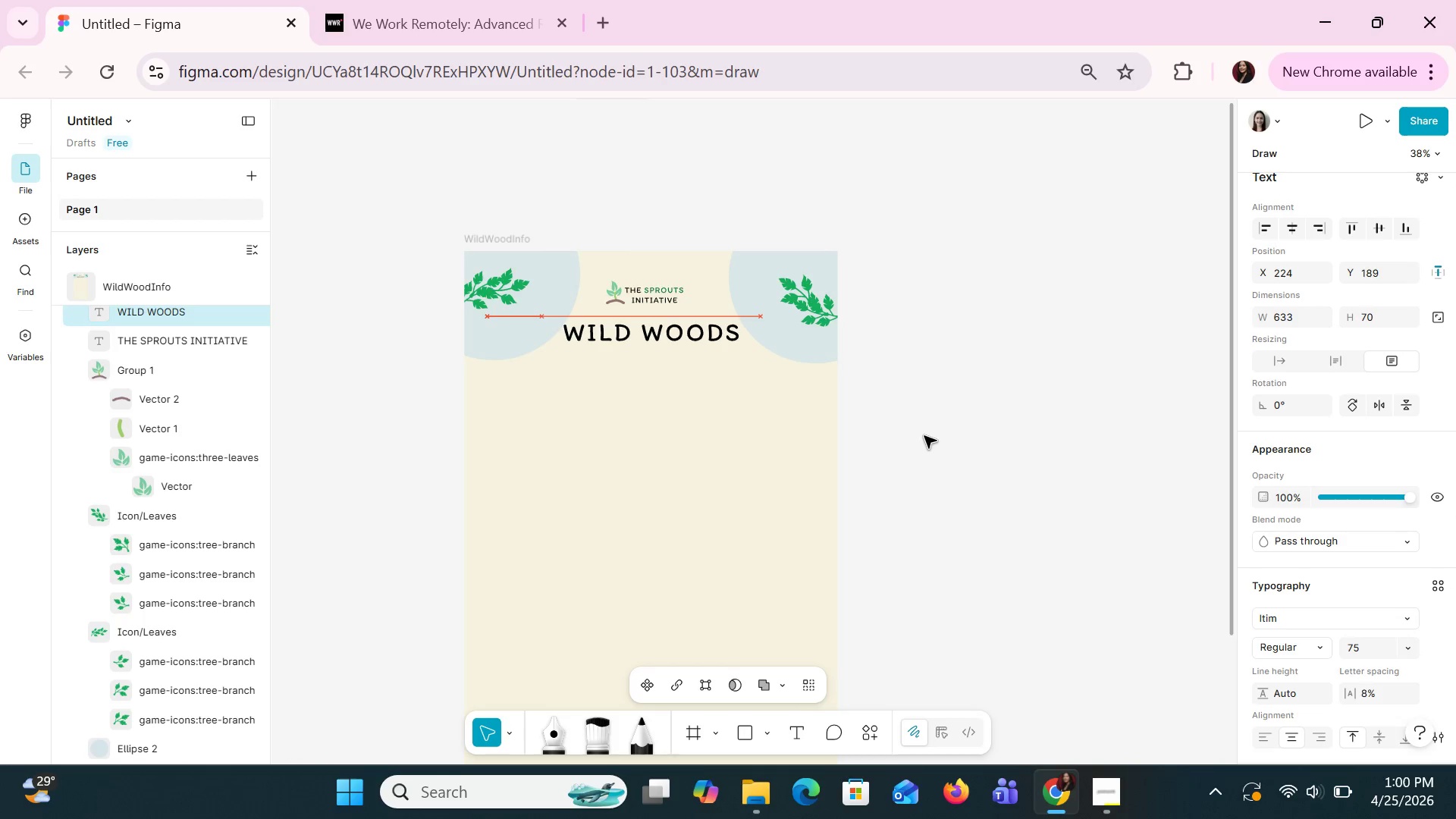 
key(ArrowRight)
 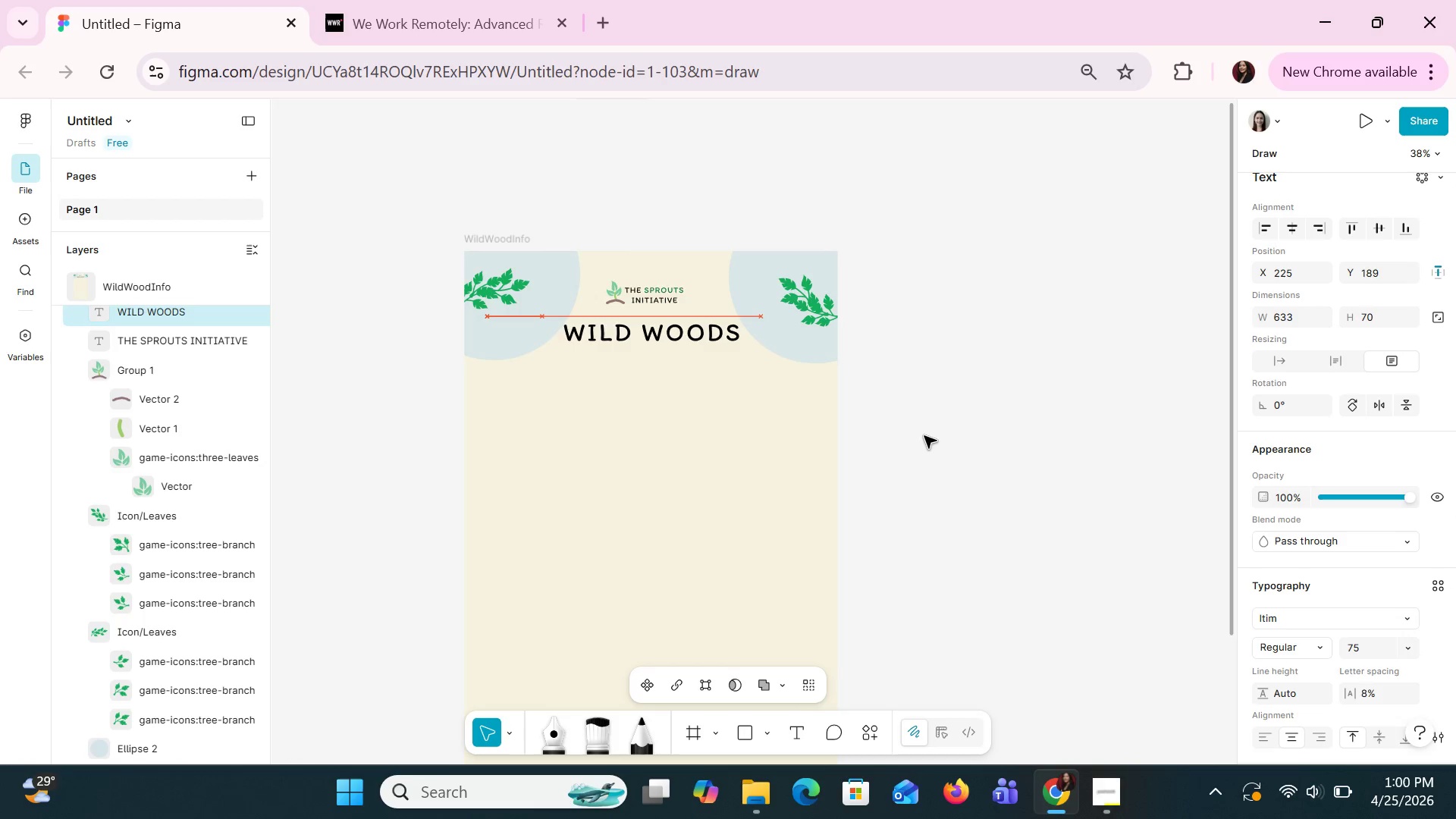 
key(ArrowRight)
 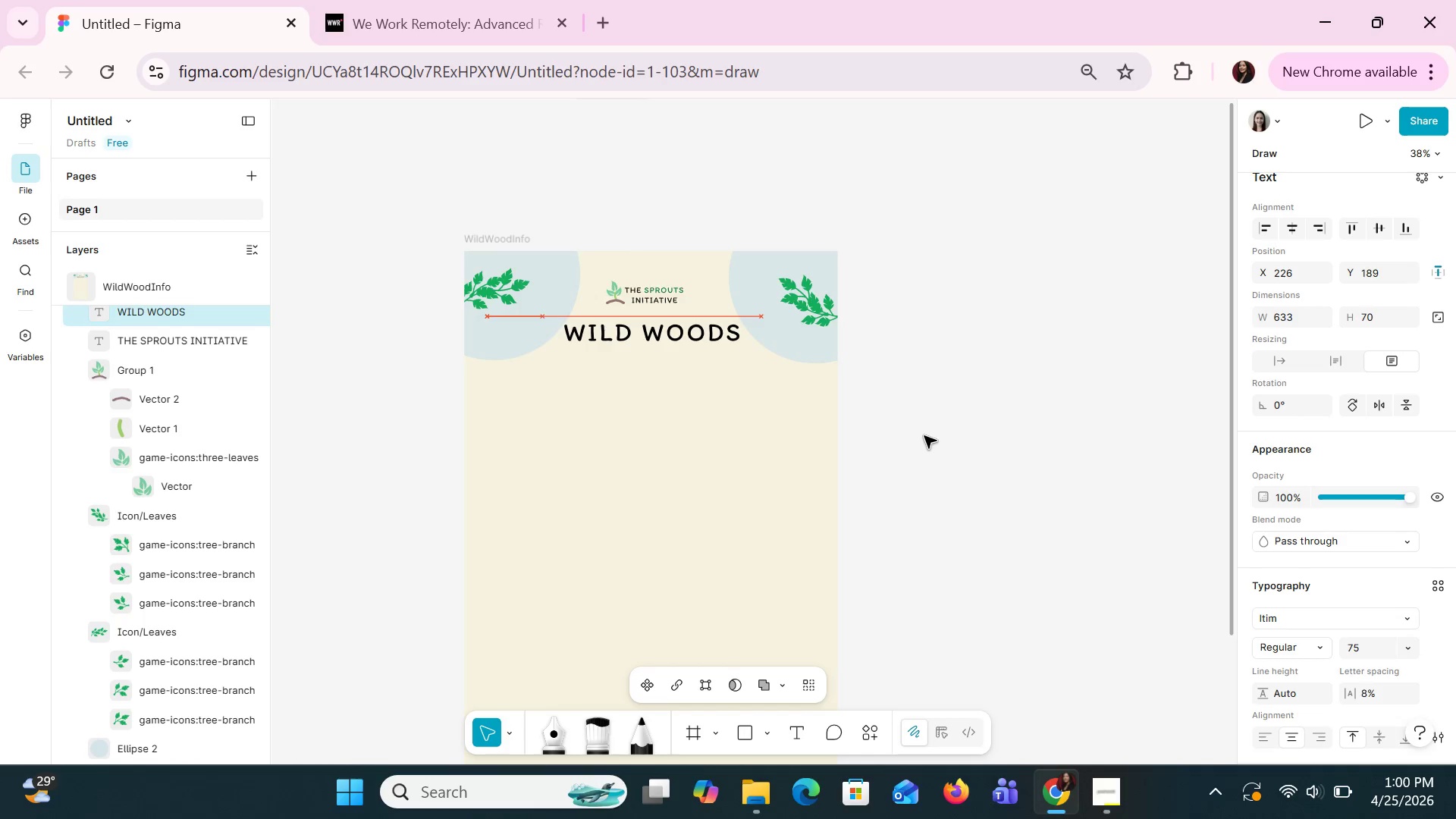 
key(ArrowRight)
 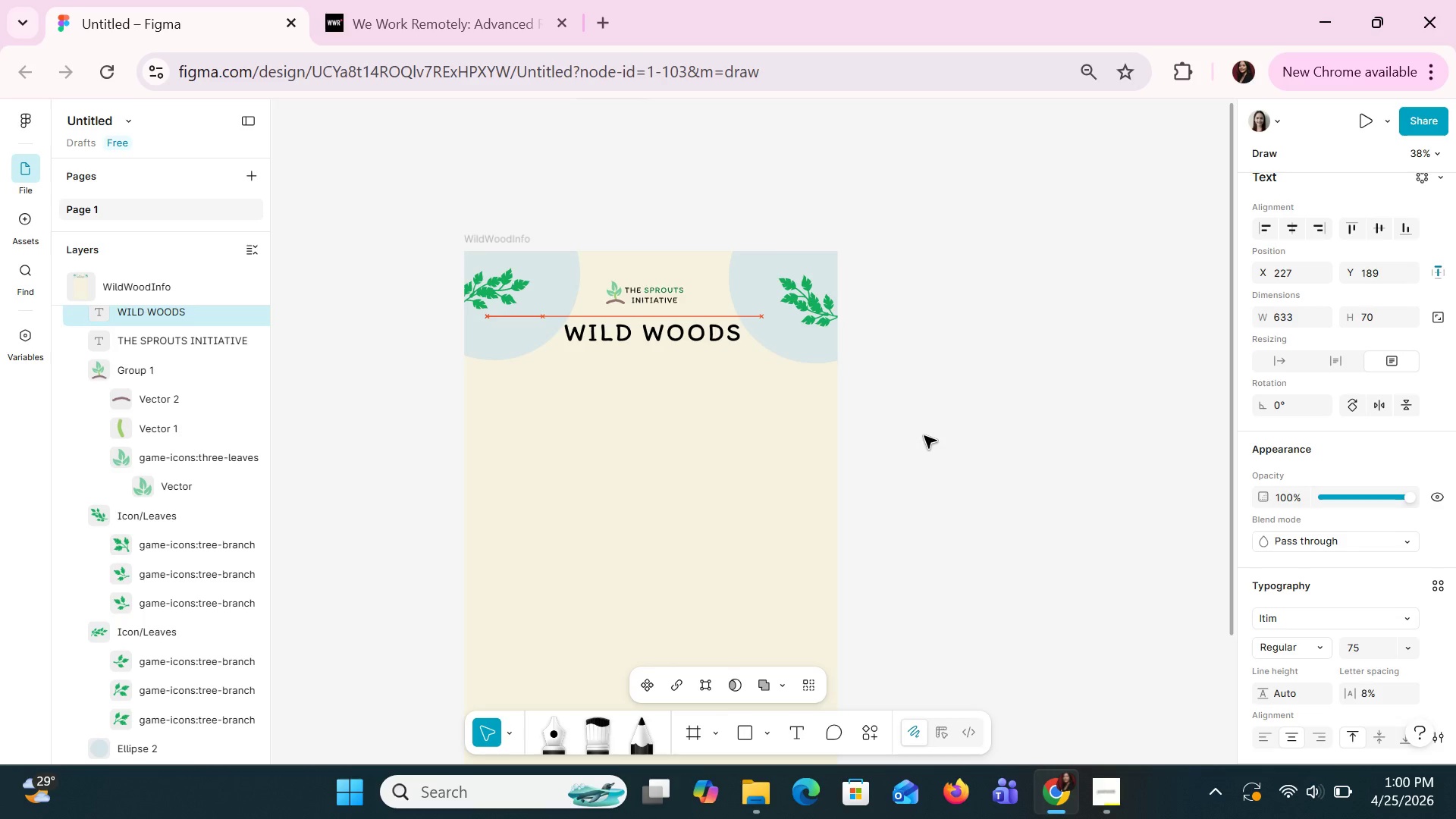 
key(ArrowRight)
 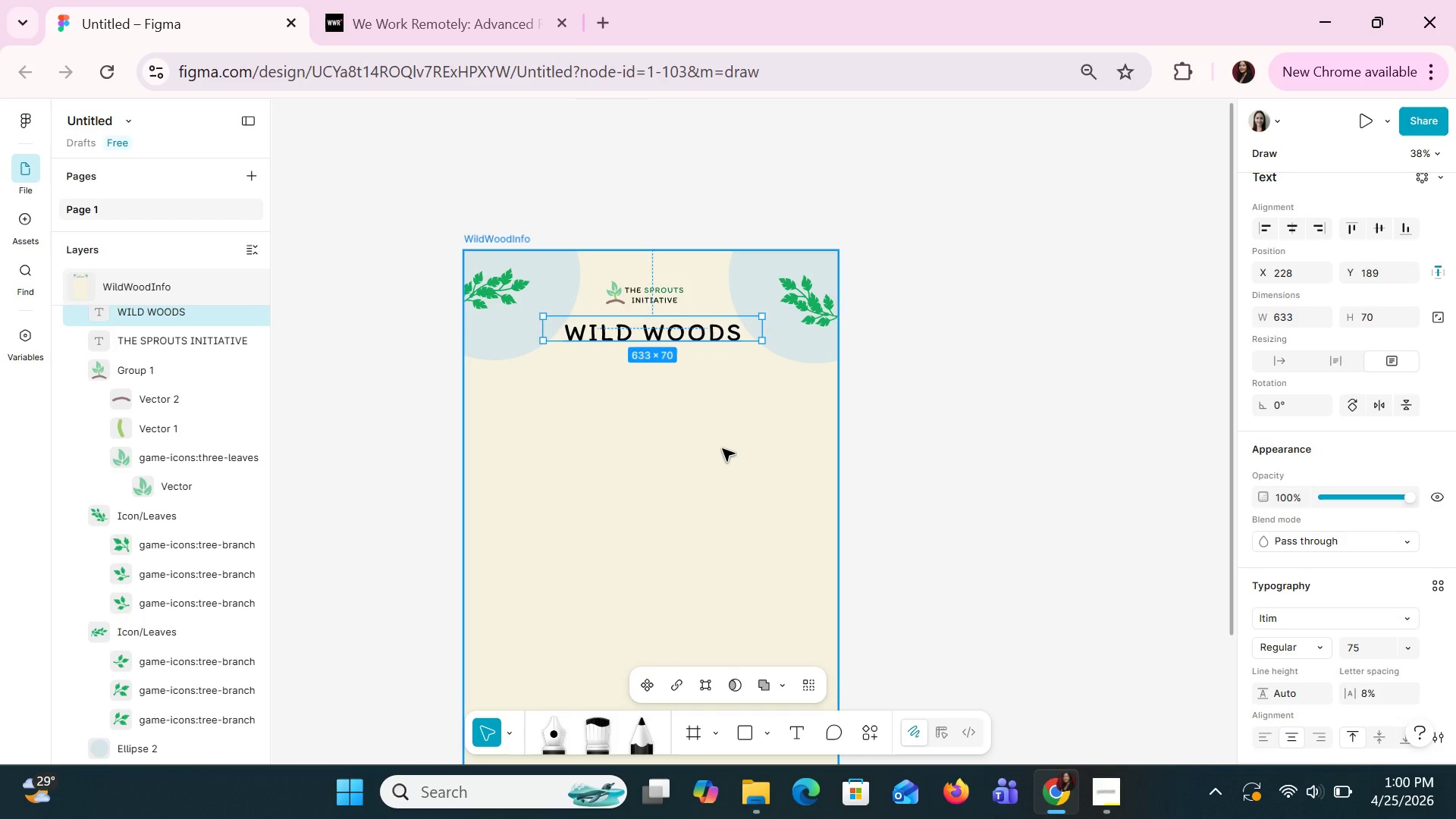 
left_click([720, 448])
 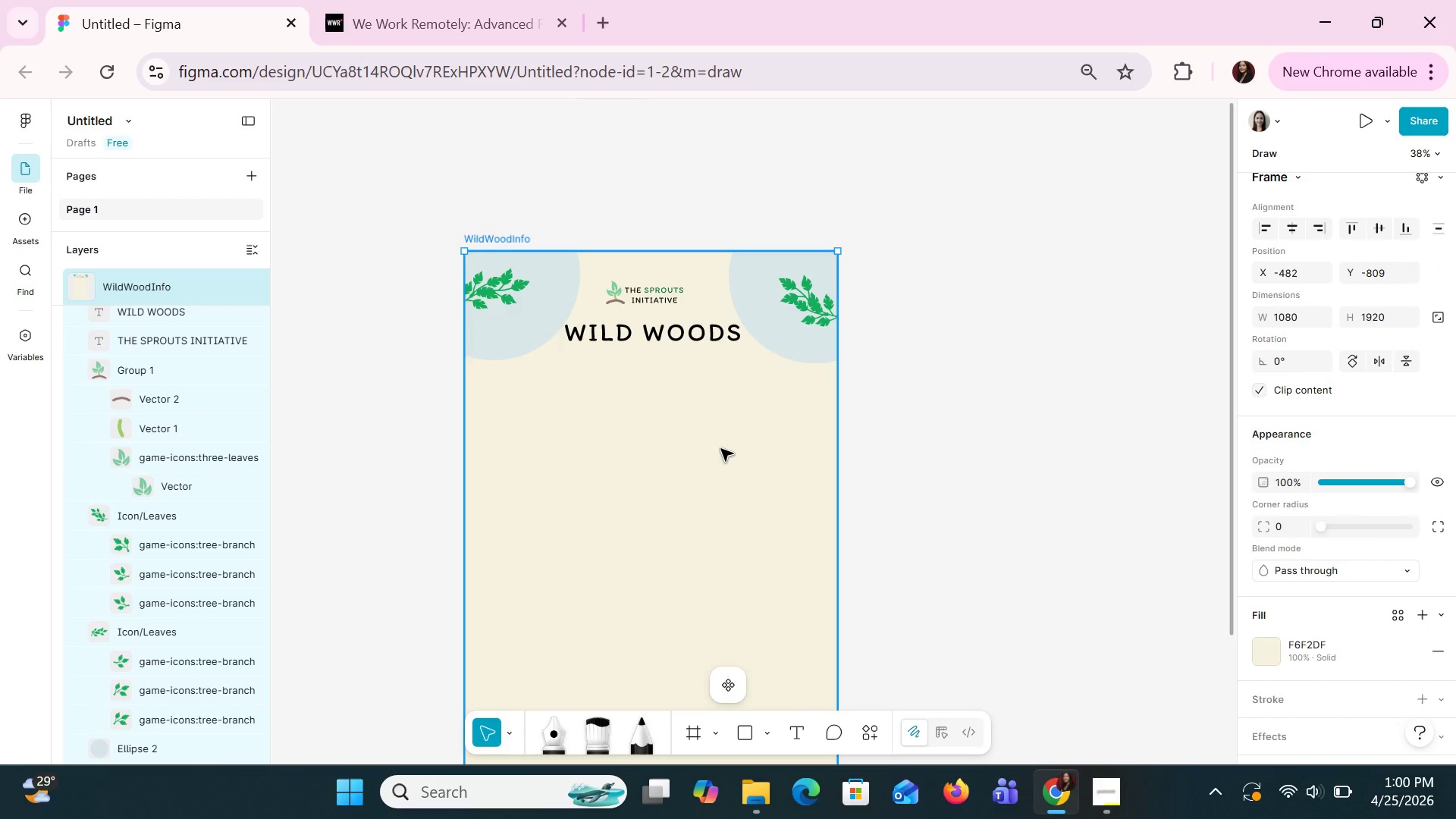 
scroll: coordinate [720, 447], scroll_direction: down, amount: 2.0
 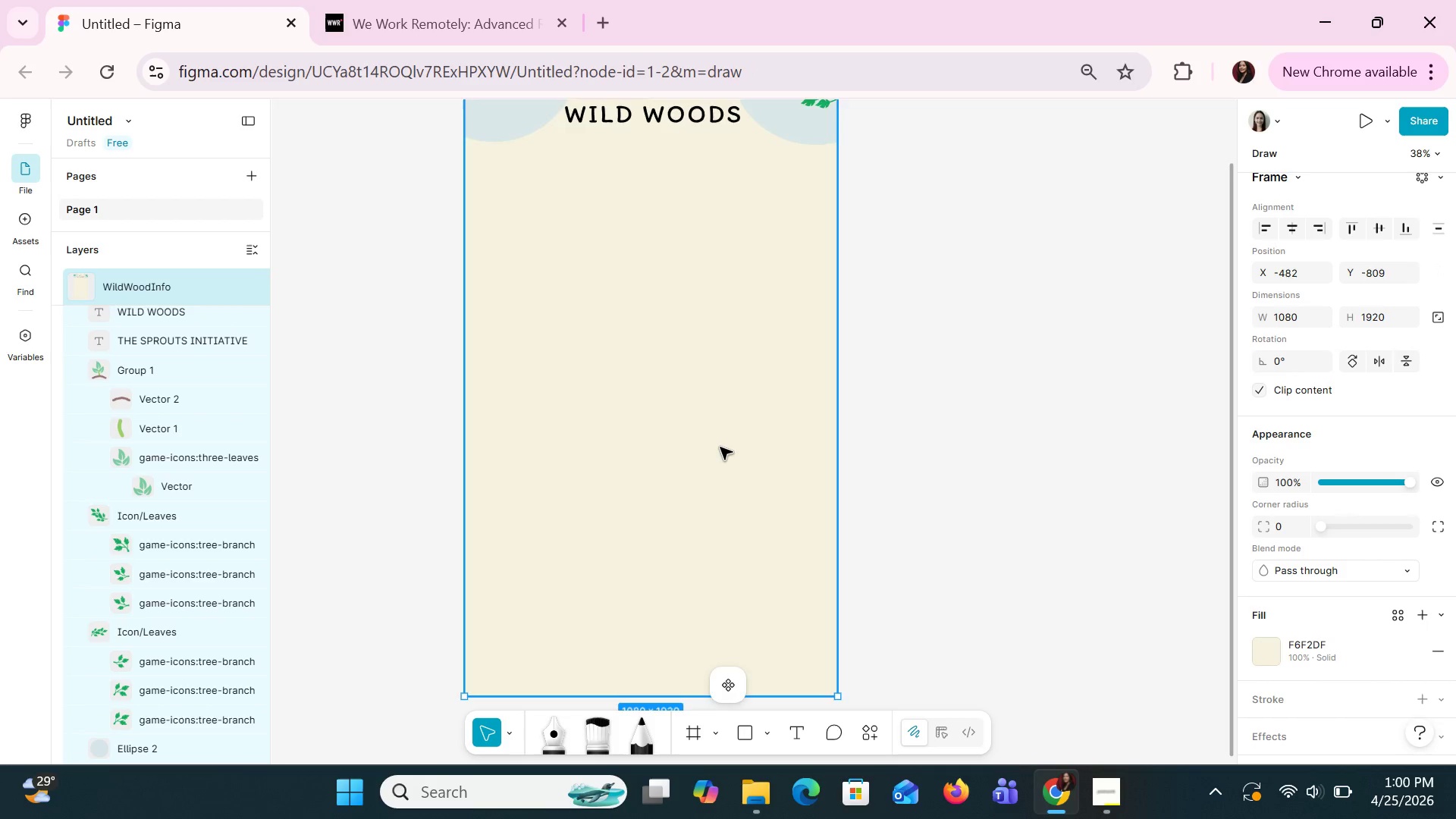 
scroll: coordinate [720, 447], scroll_direction: up, amount: 1.0
 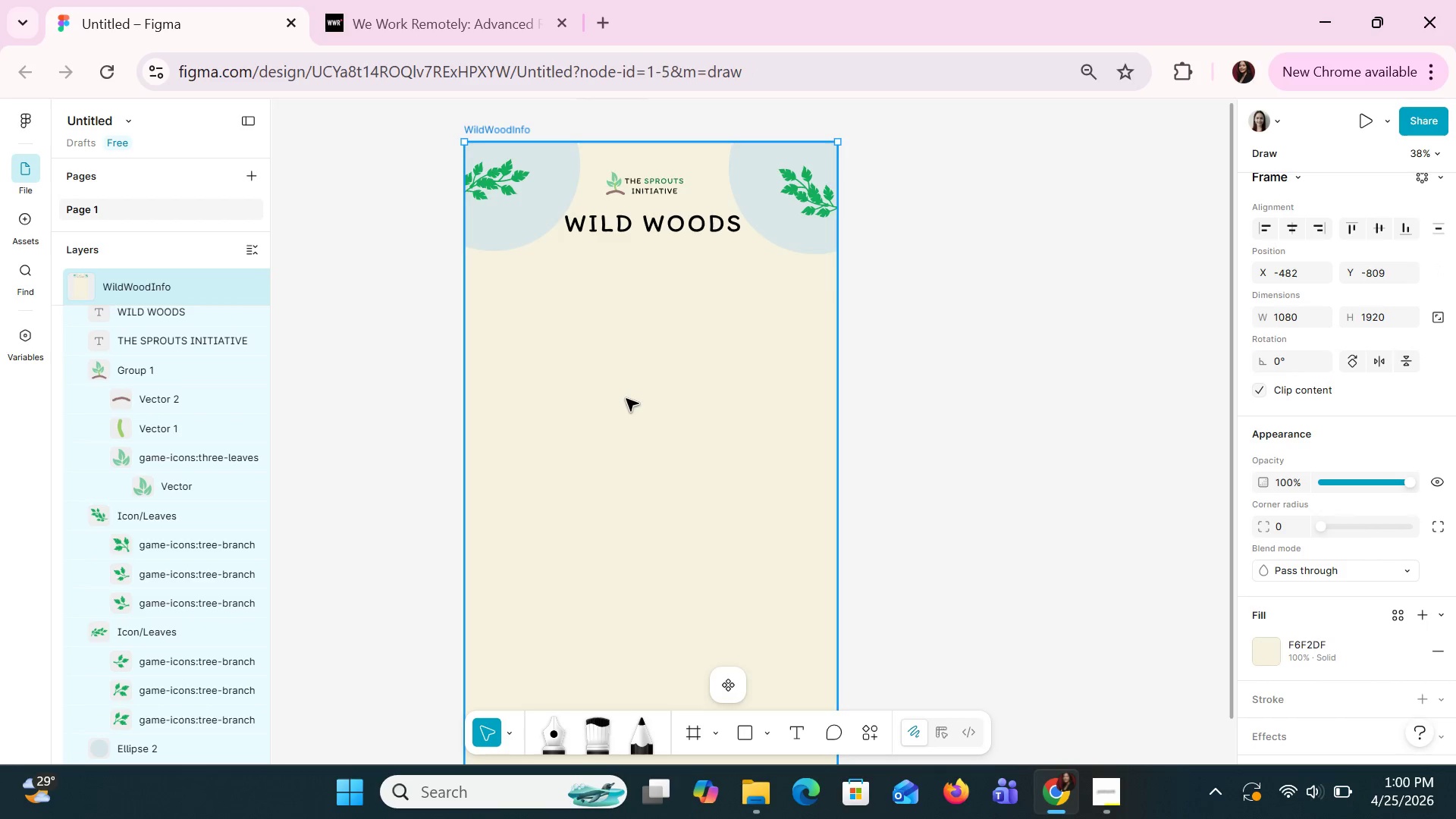 
left_click([685, 519])
 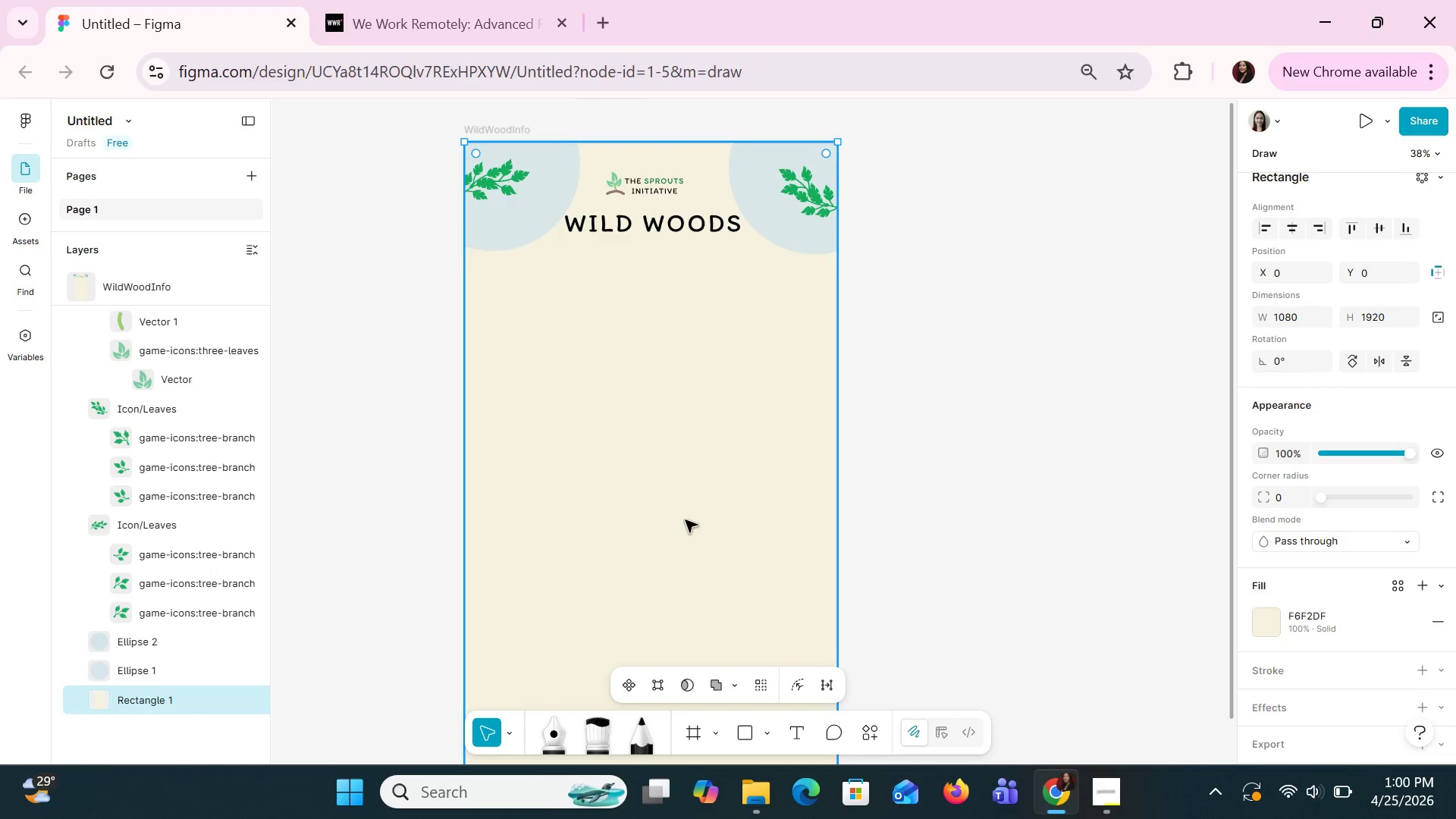 
key(R)
 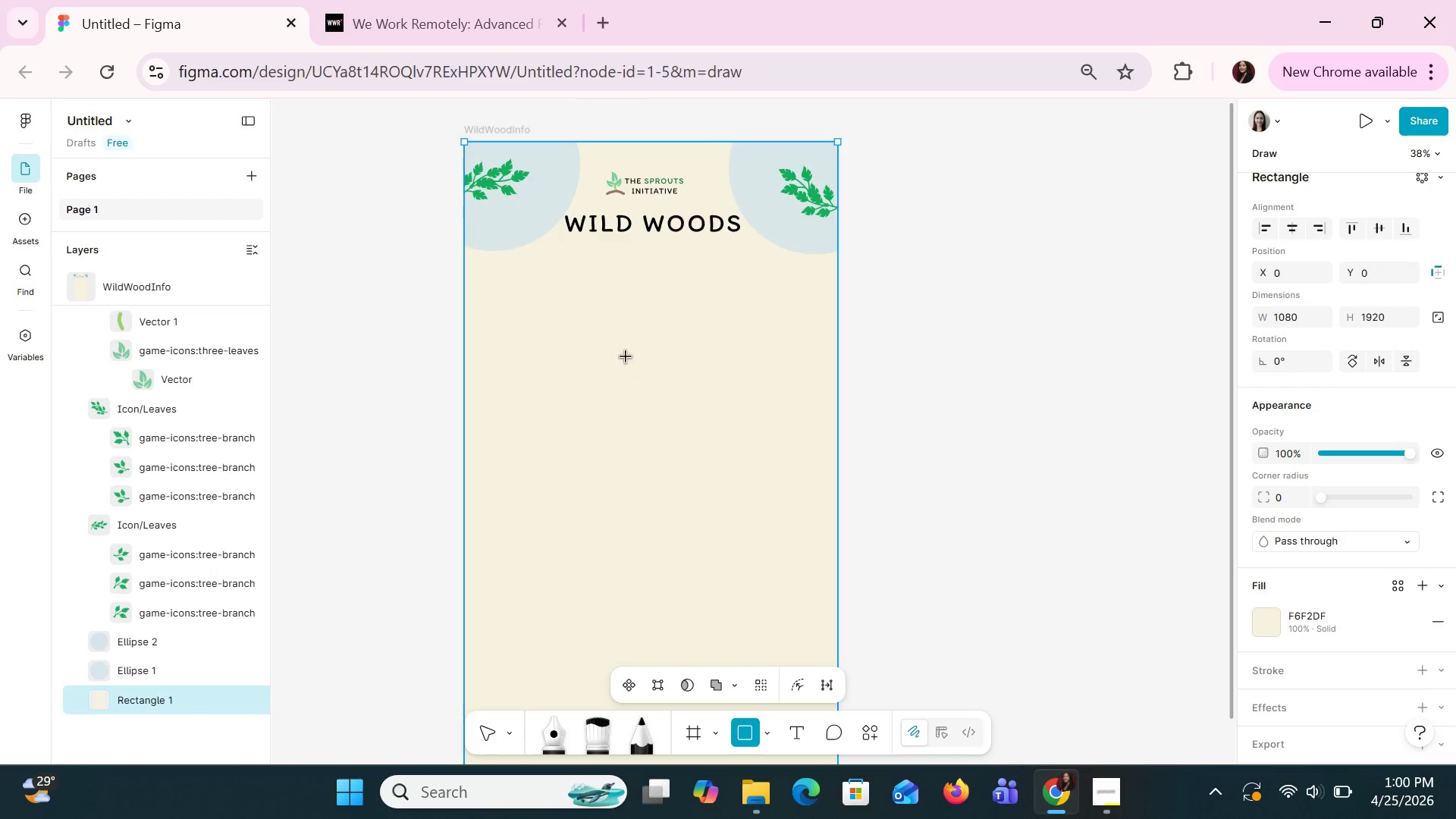 
left_click_drag(start_coordinate=[595, 332], to_coordinate=[764, 384])
 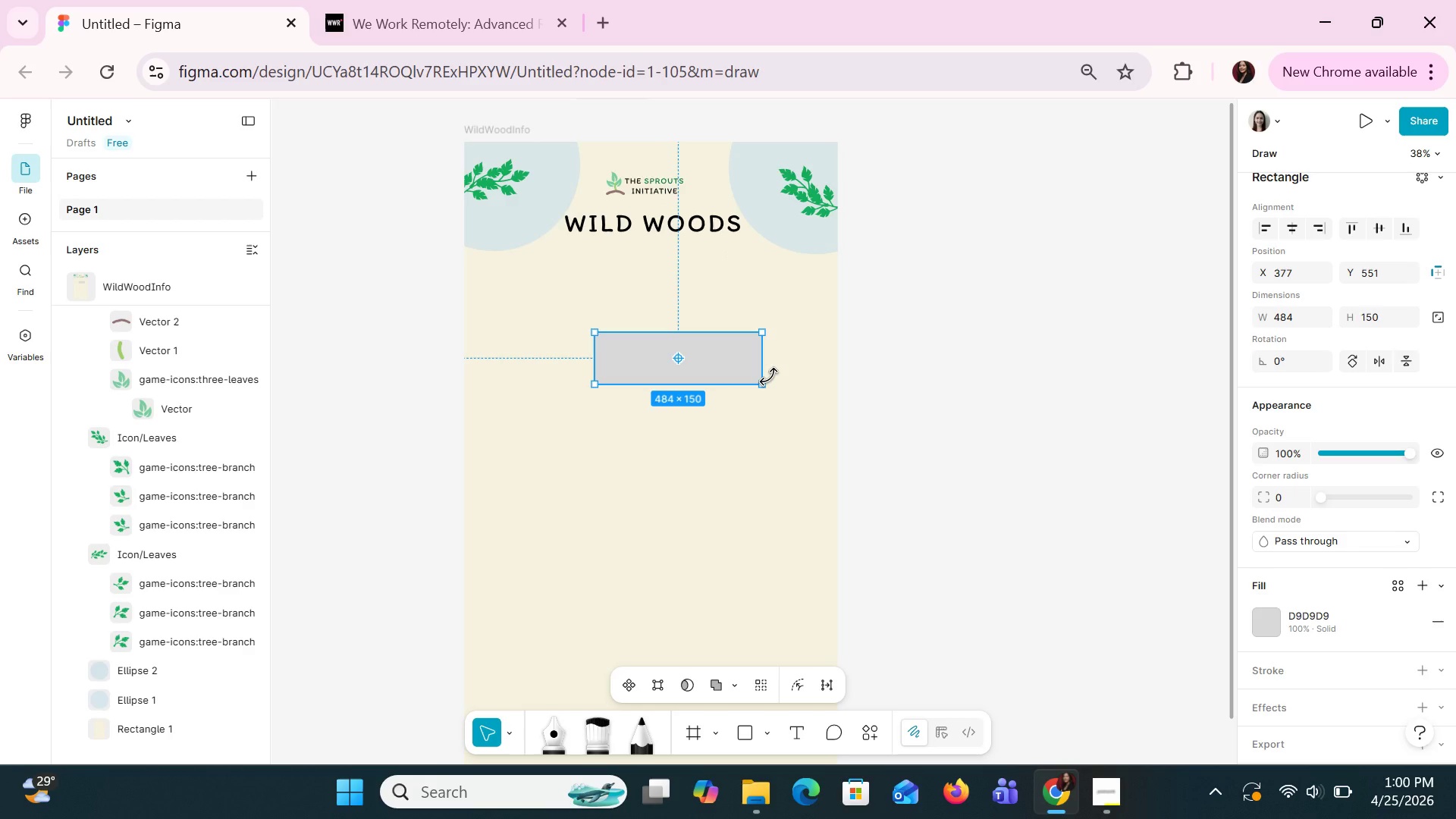 
left_click([744, 226])
 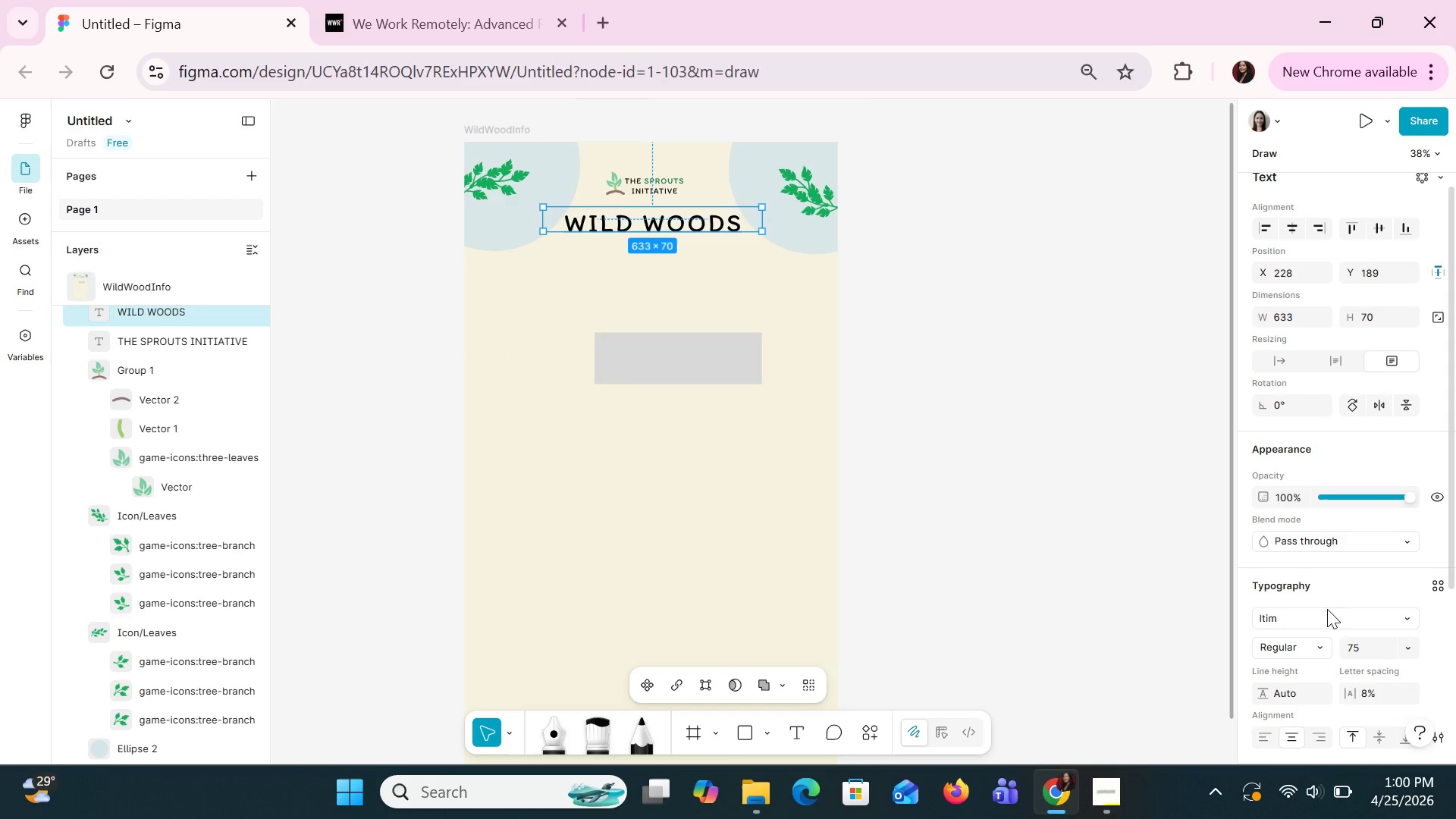 
left_click([1319, 649])
 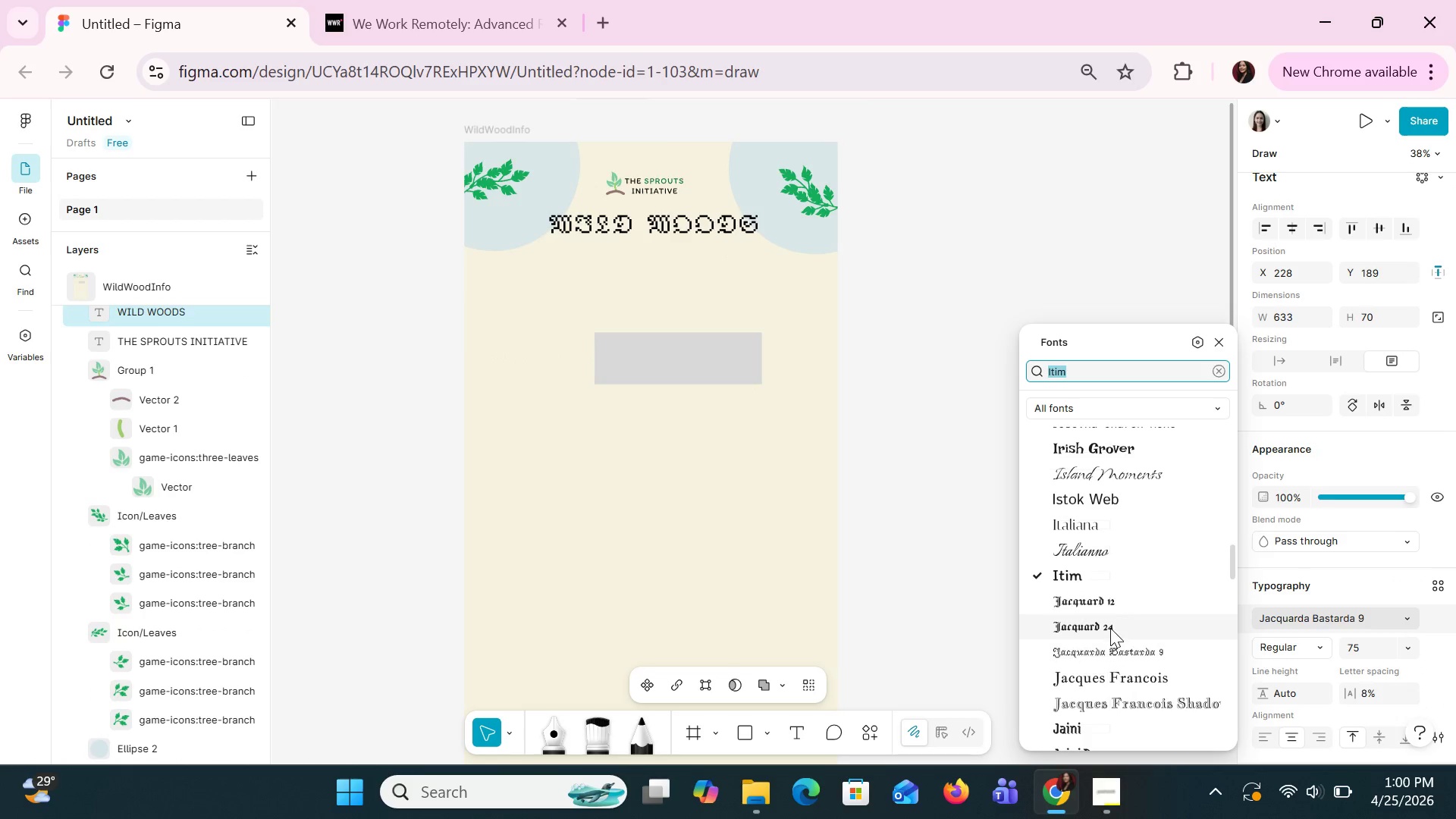 
scroll: coordinate [1110, 628], scroll_direction: down, amount: 2.0
 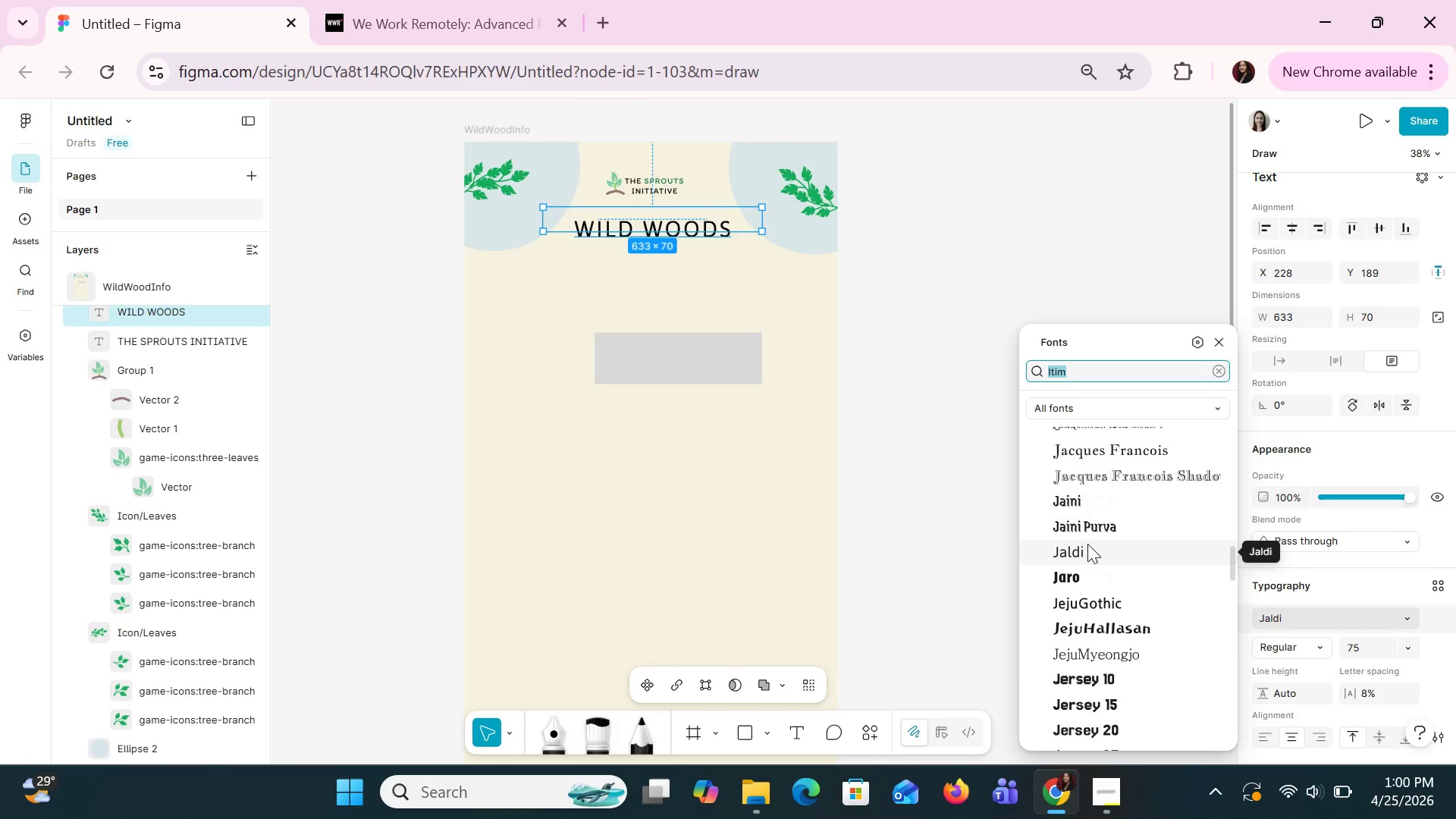 
wait(8.6)
 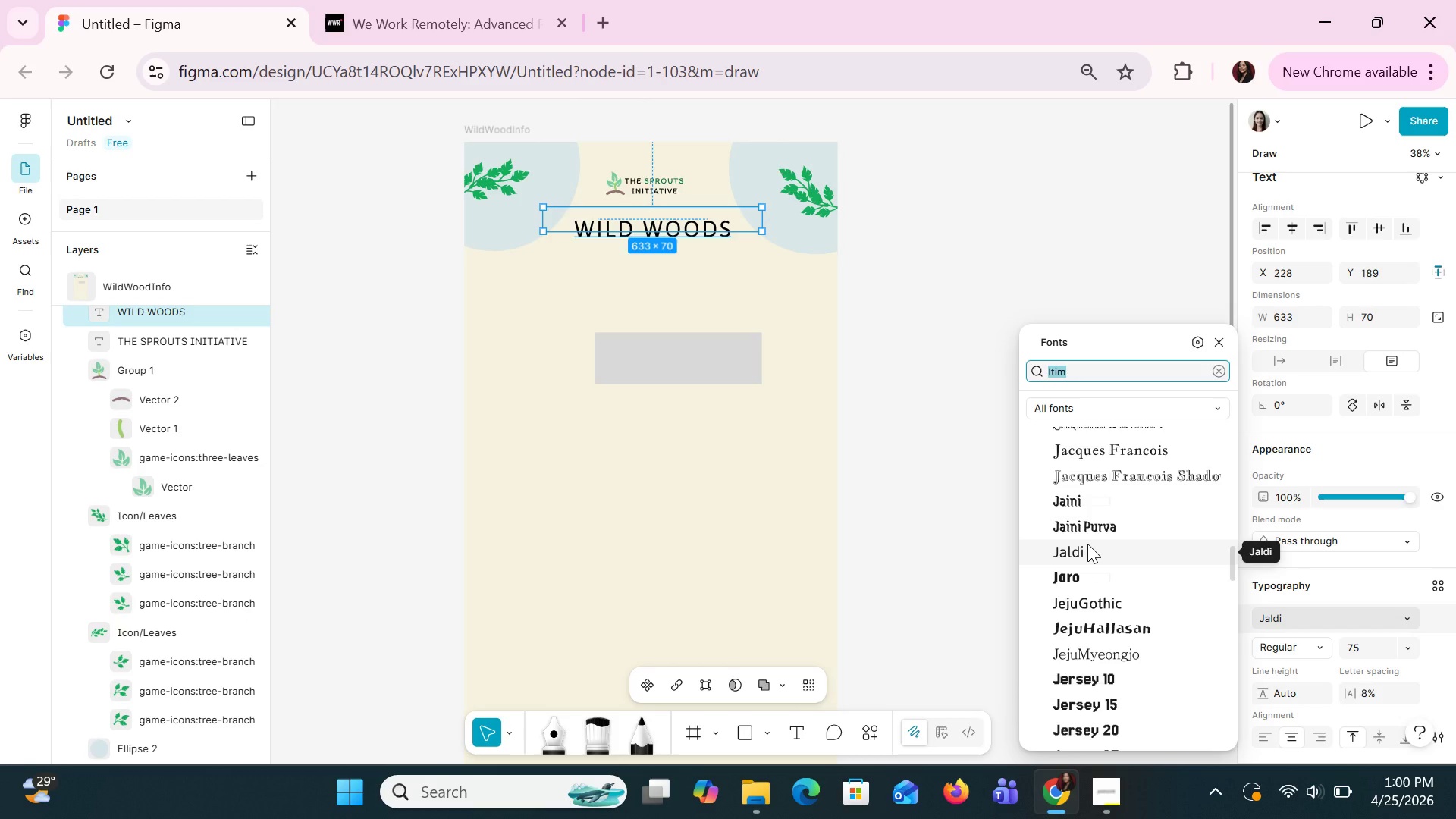 
left_click([1077, 649])
 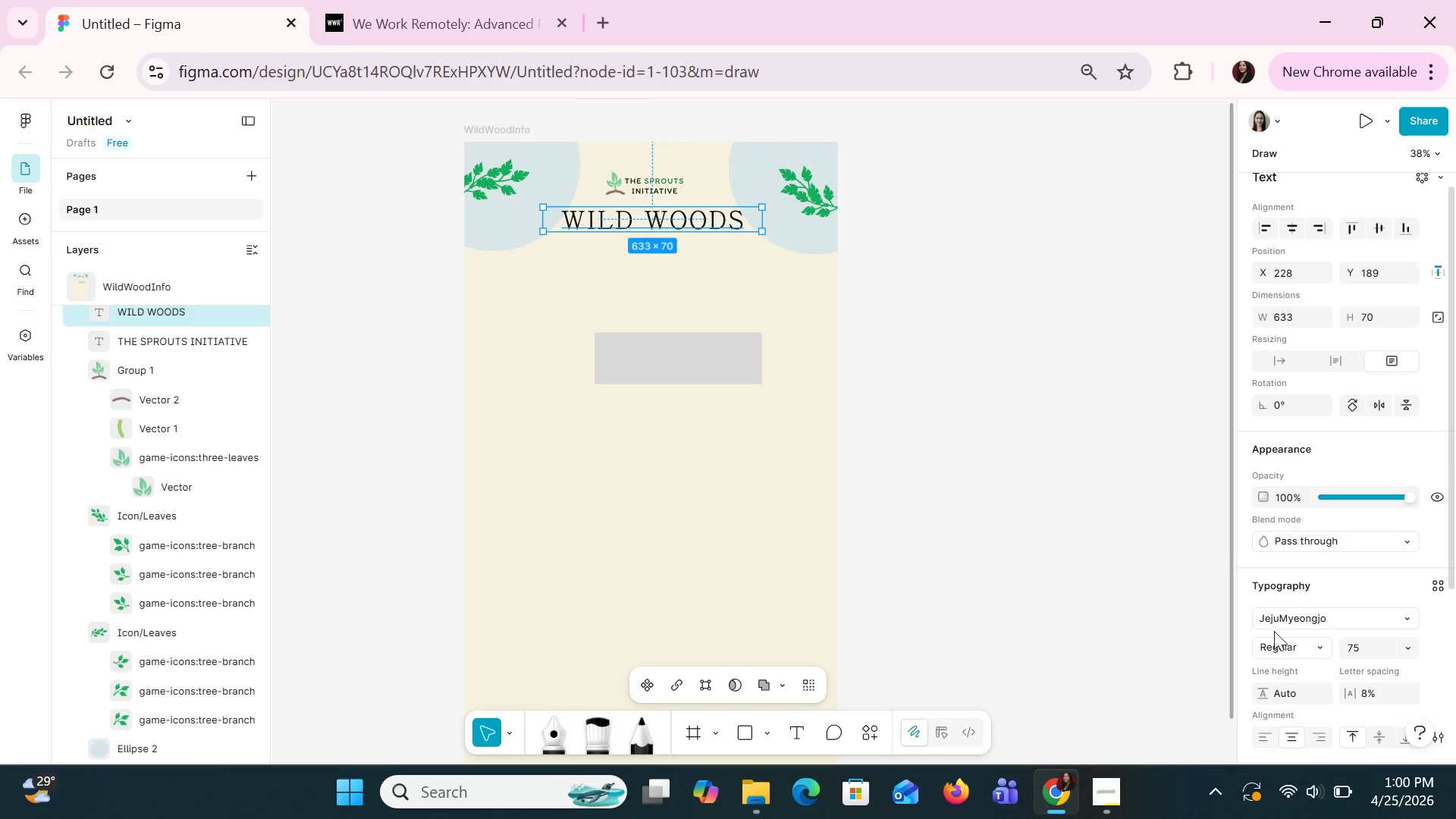 
left_click([1284, 642])
 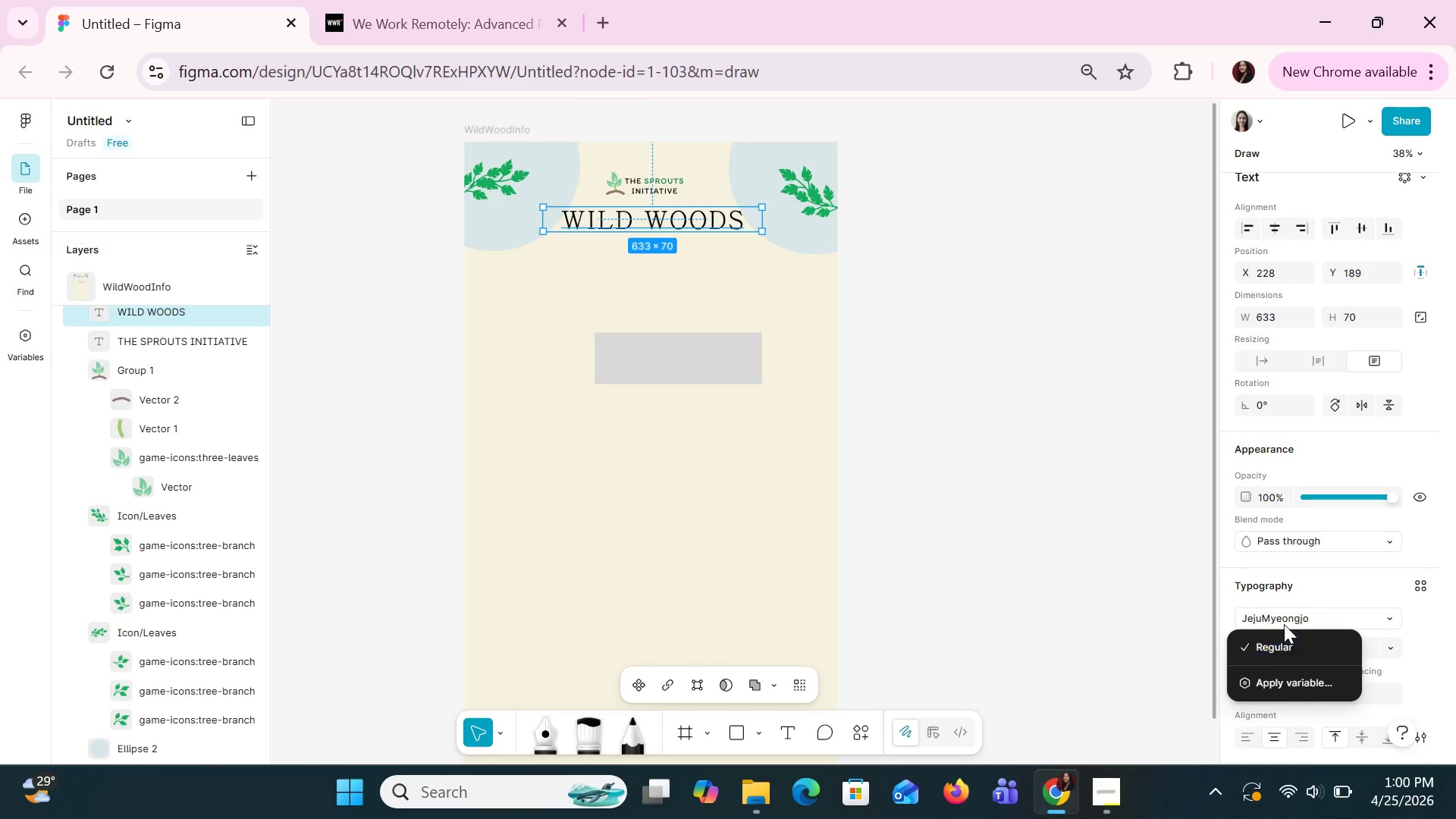 
left_click([1284, 621])
 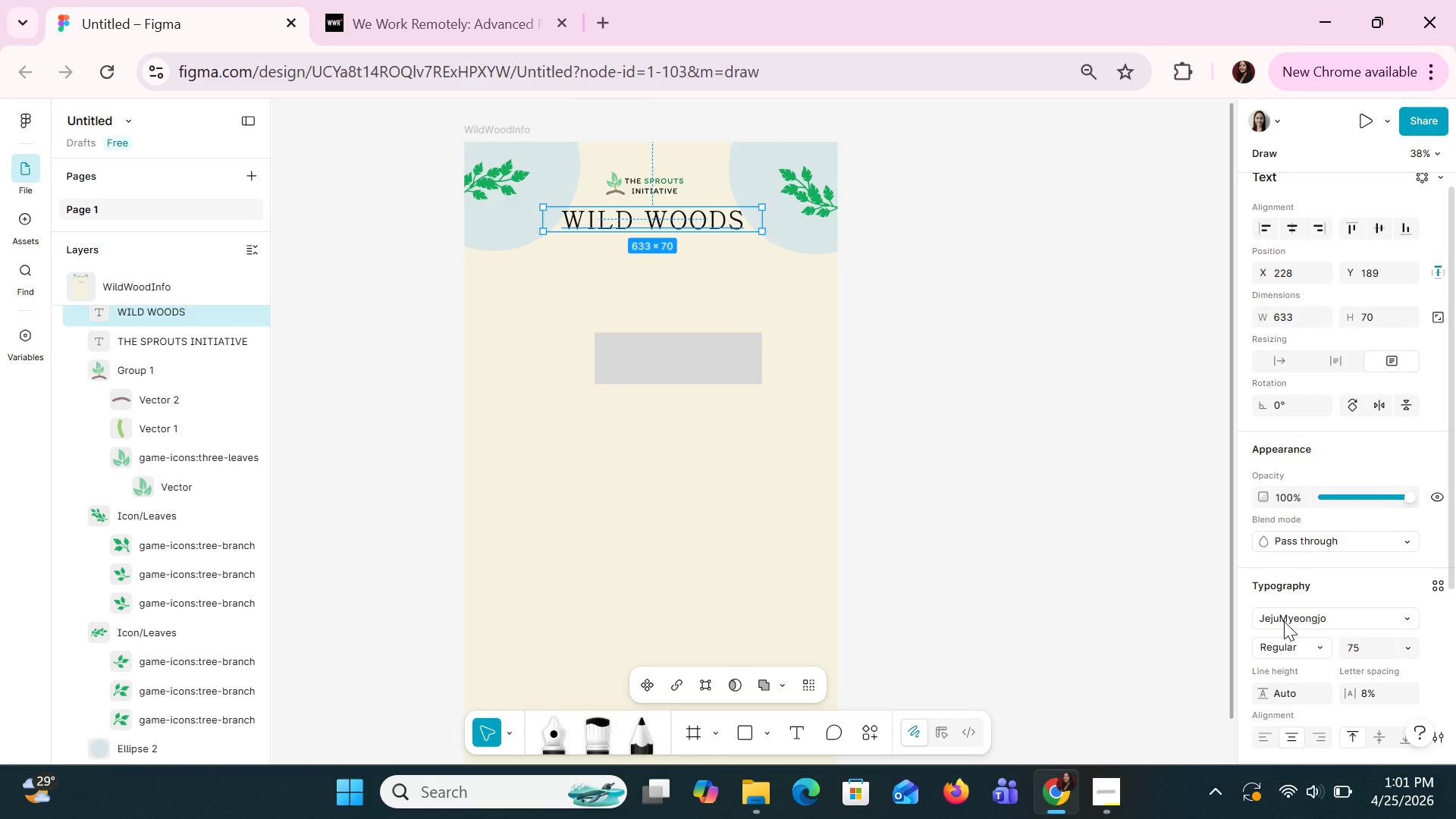 
left_click([1284, 621])
 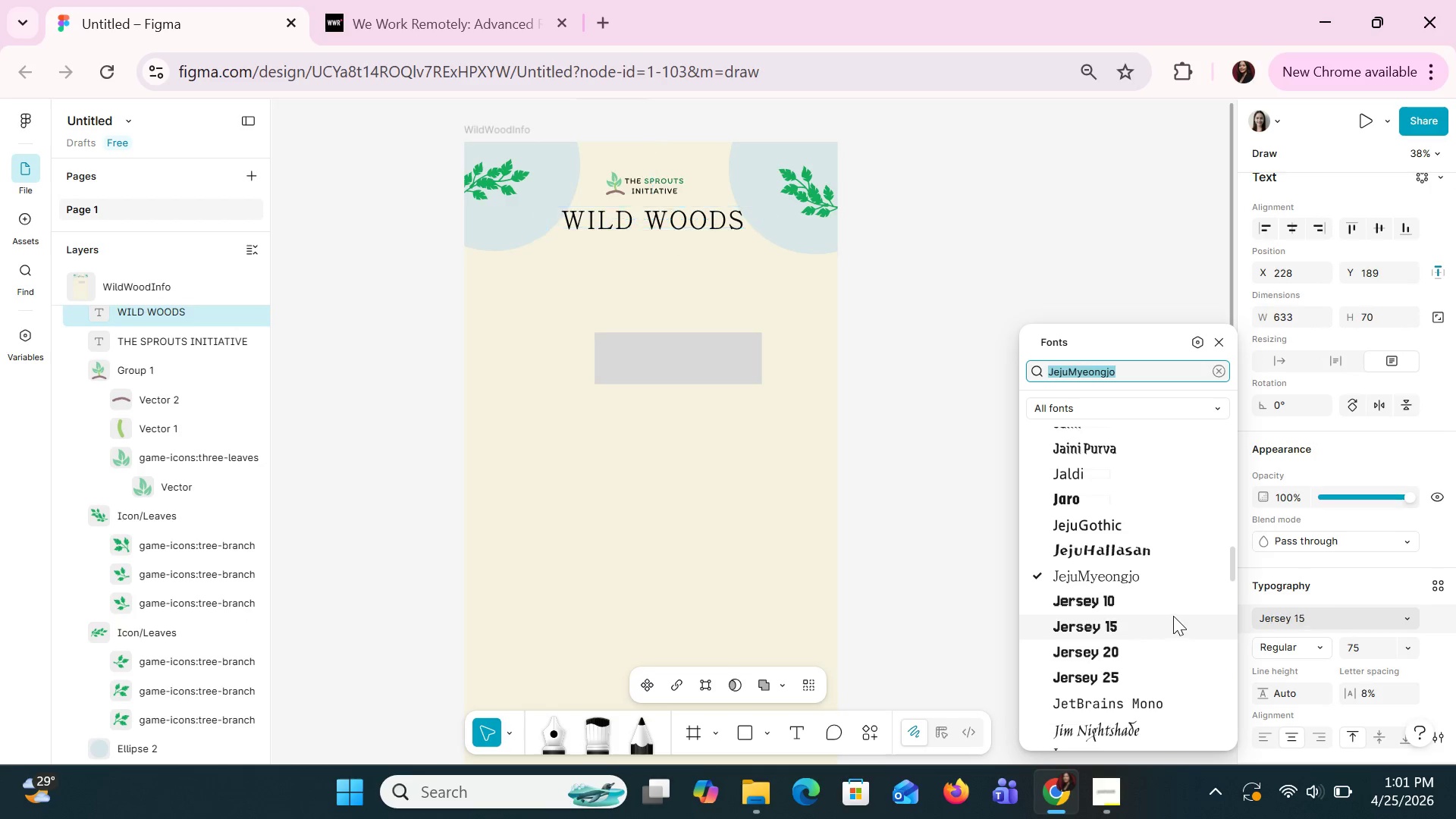 
scroll: coordinate [1172, 616], scroll_direction: down, amount: 2.0
 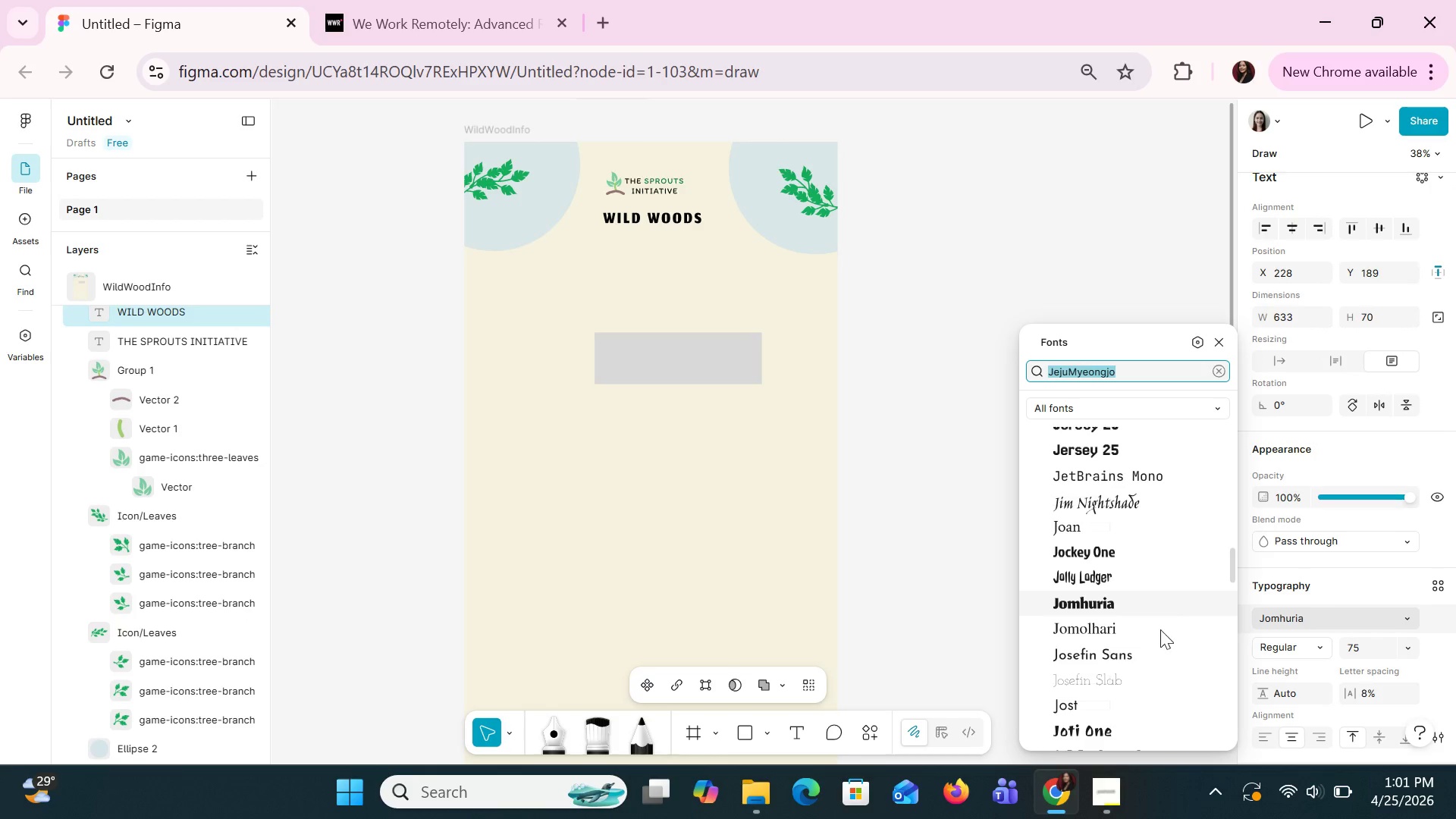 
mouse_move([1146, 669])
 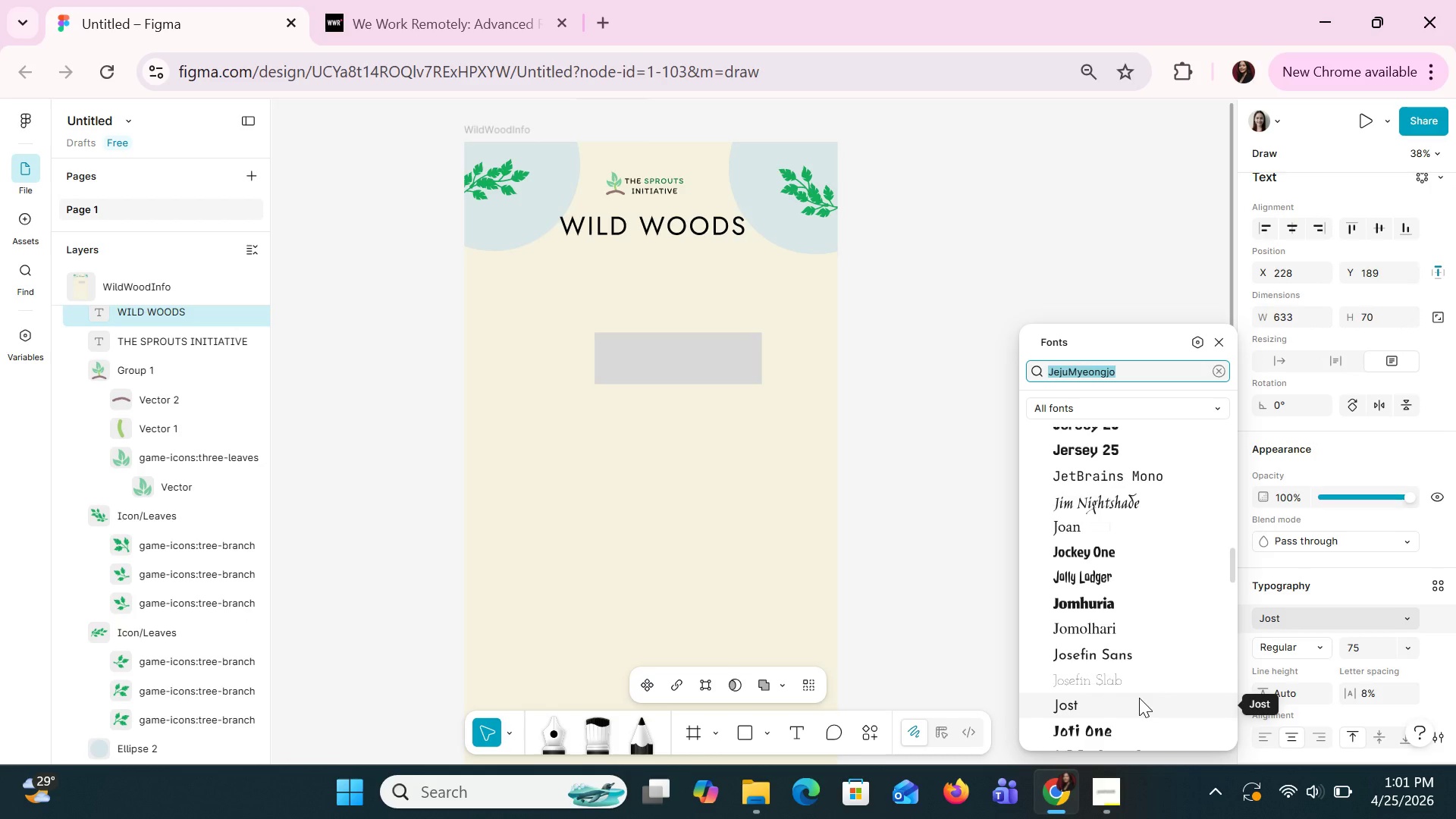 
left_click([1139, 698])
 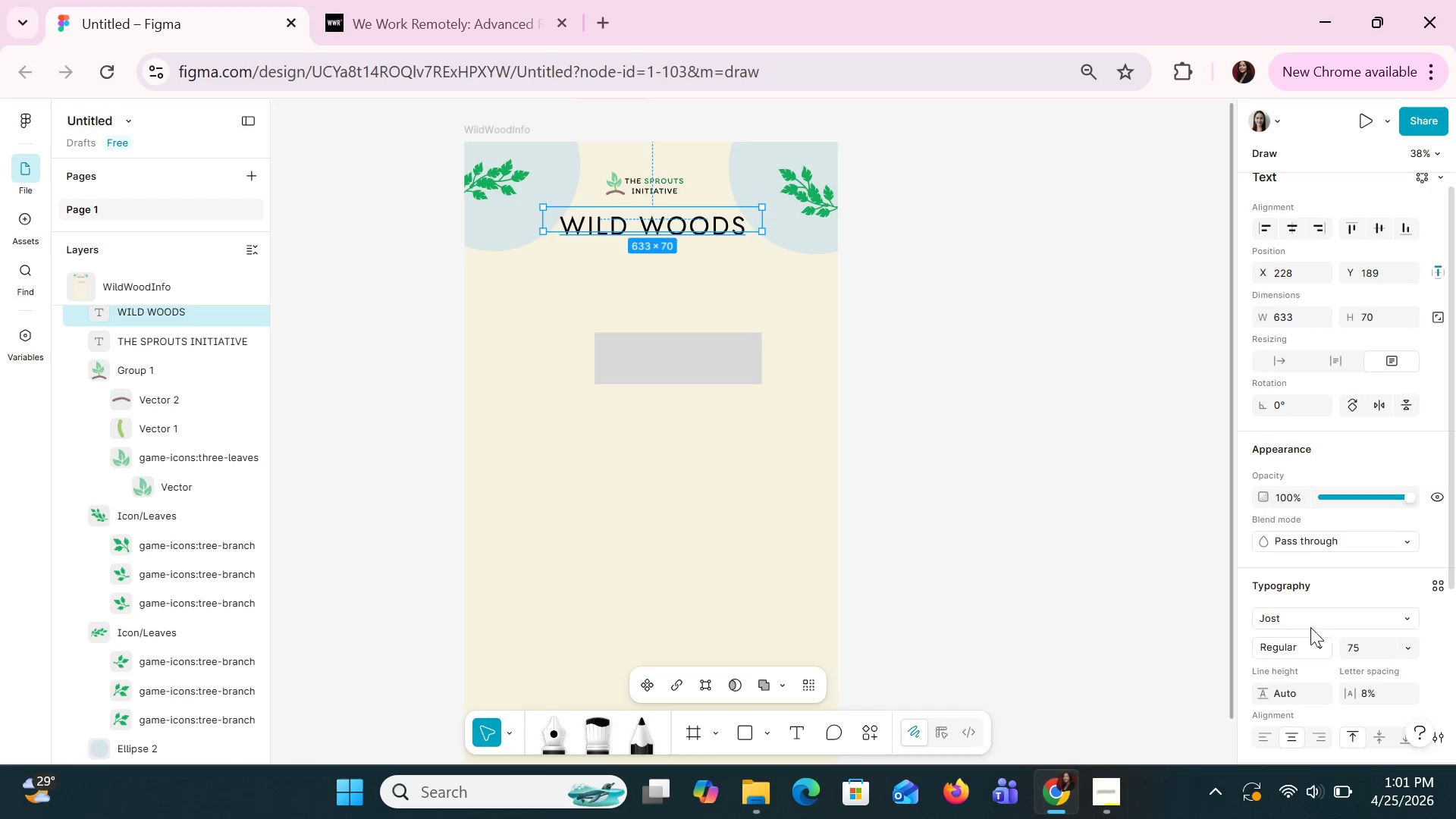 
left_click([1298, 645])
 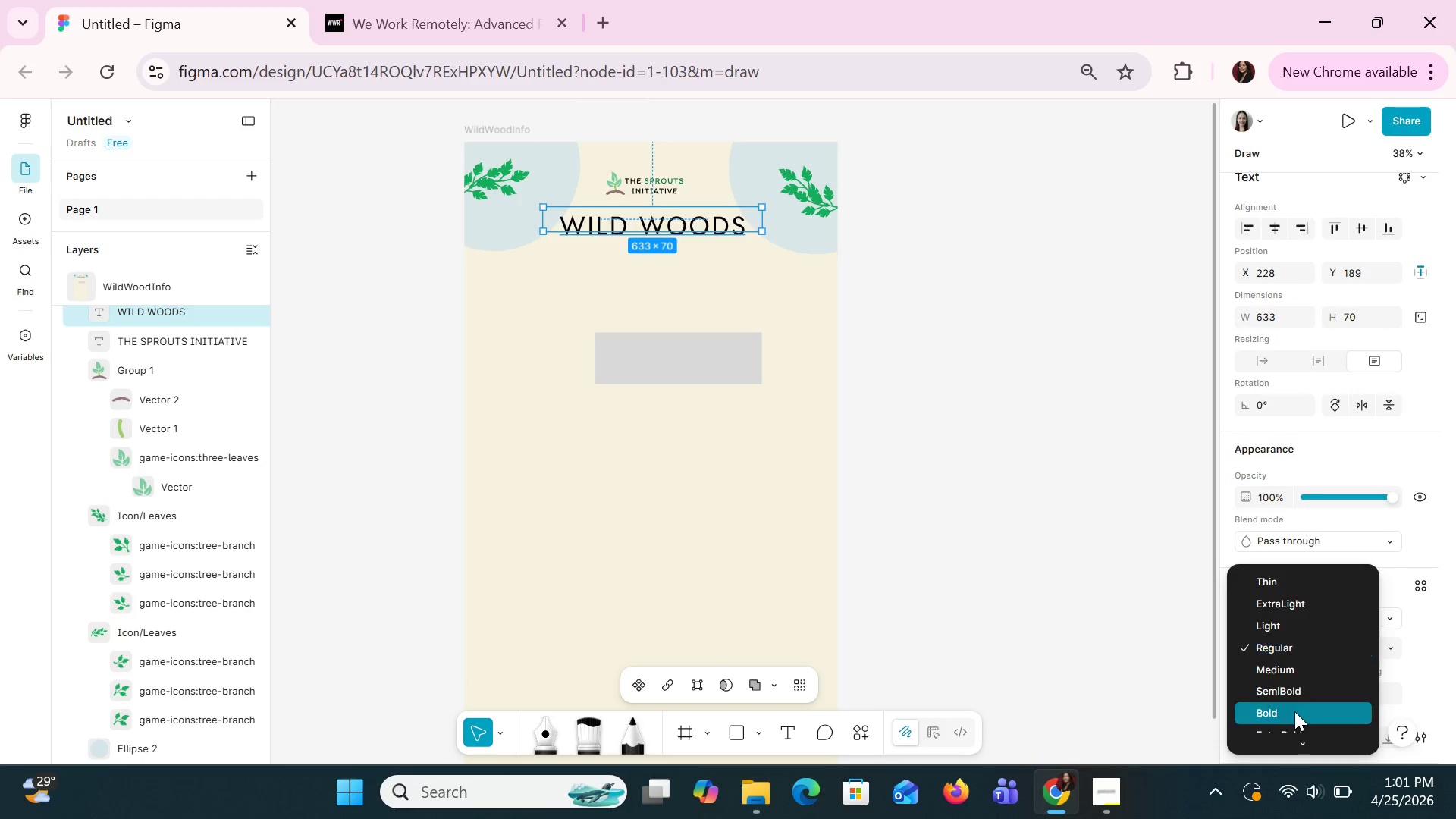 
left_click([1294, 711])
 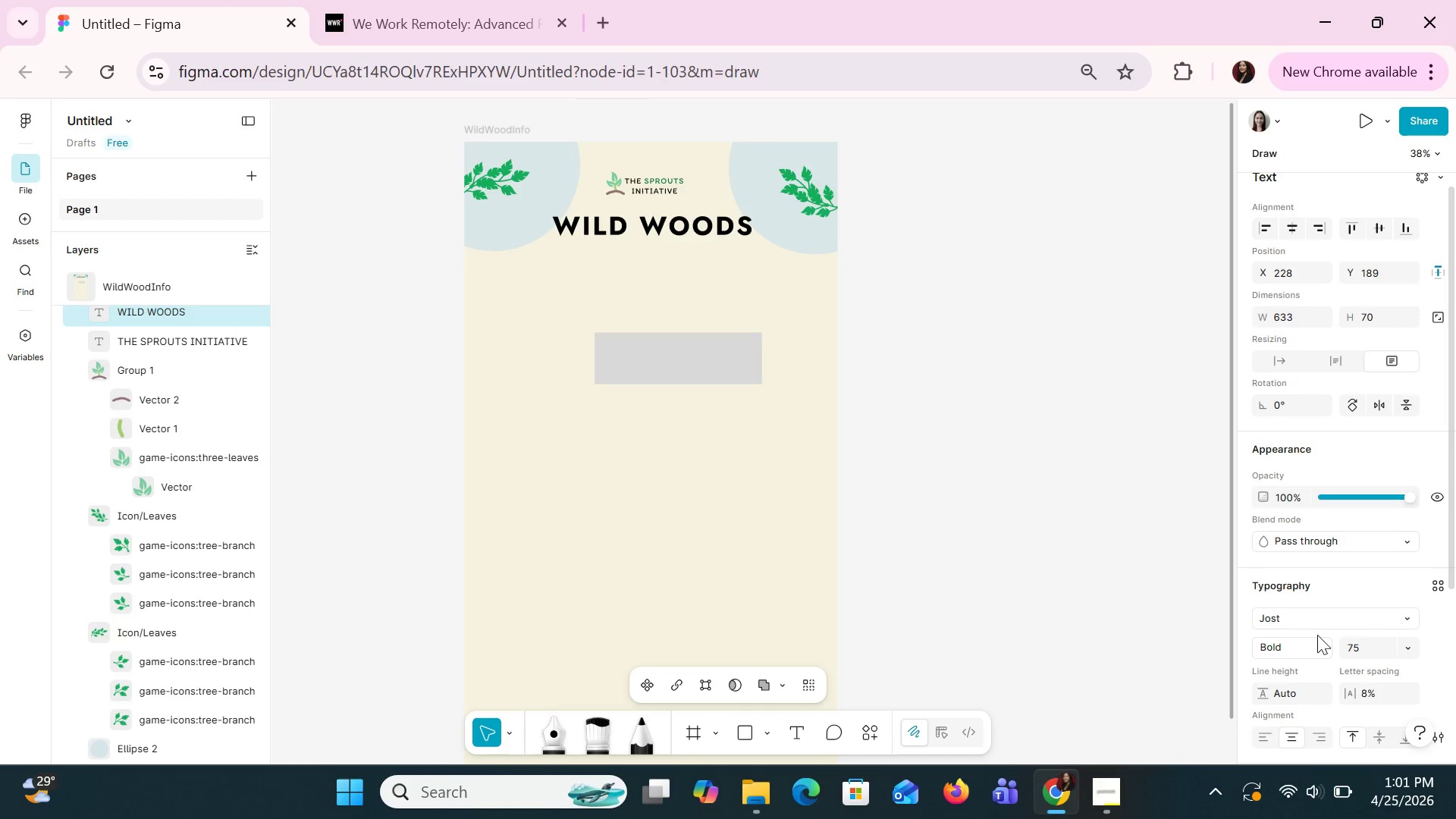 
left_click([1360, 645])
 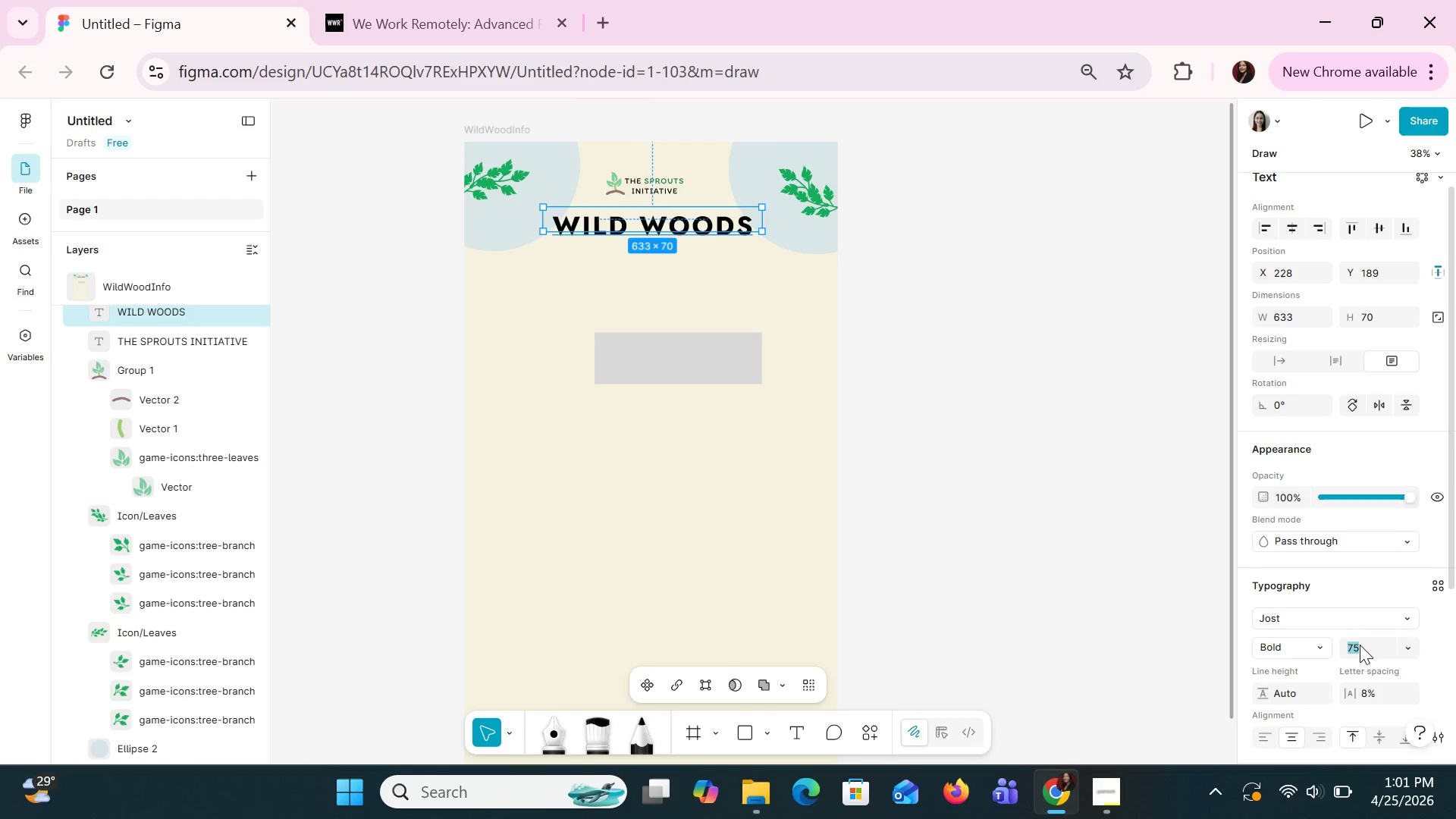 
type(70)
 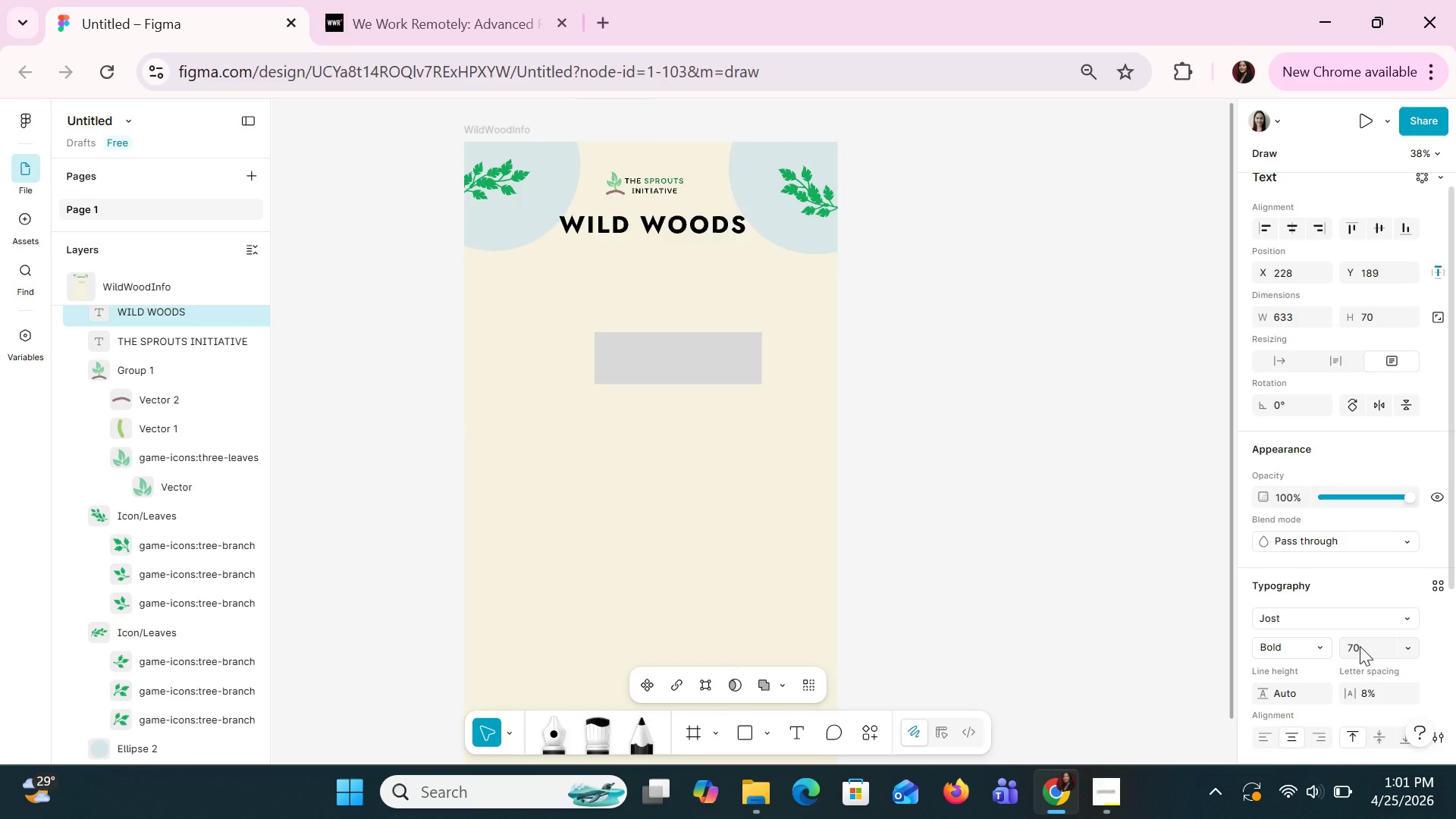 
key(Enter)
 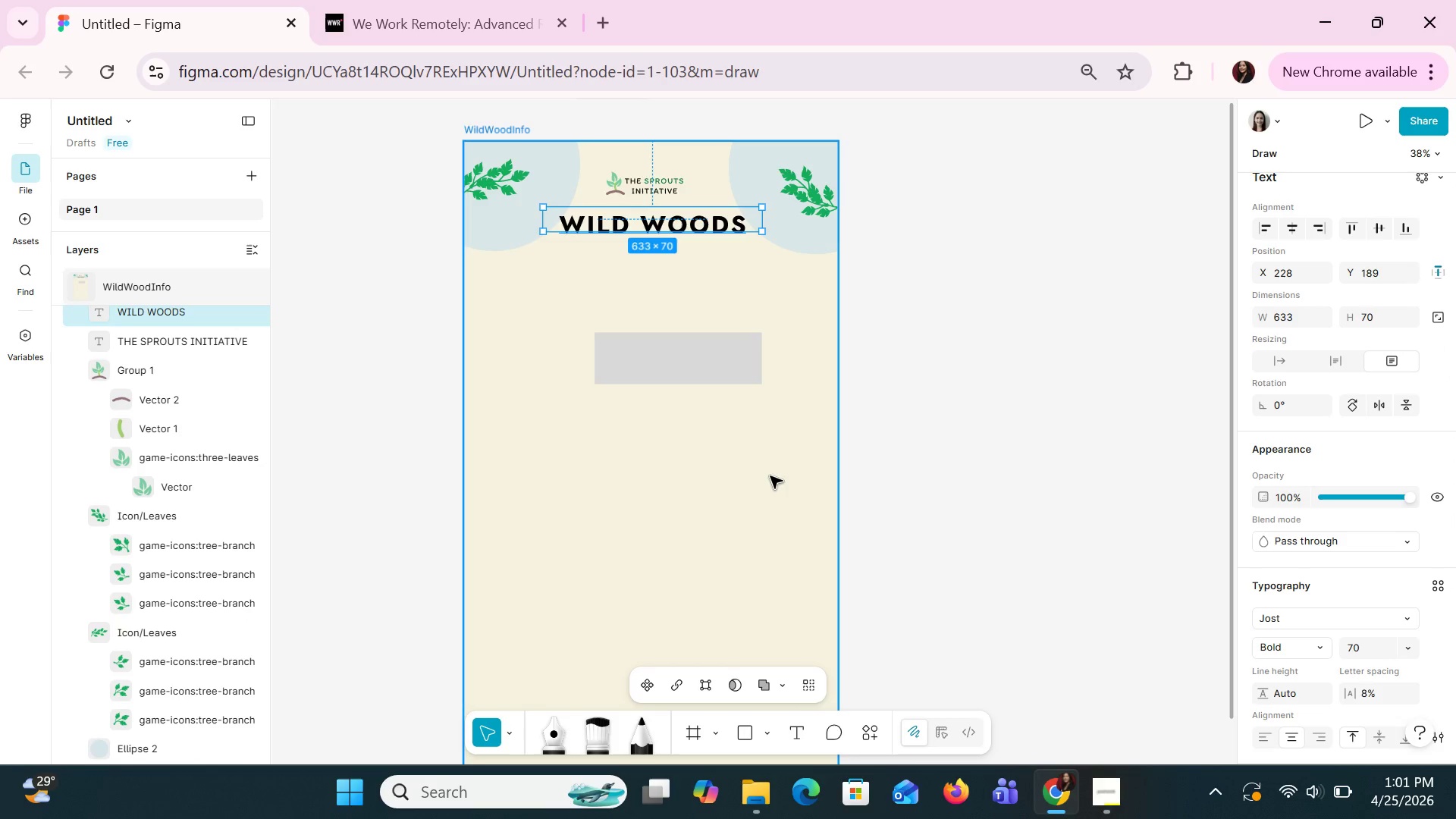 
left_click([770, 475])
 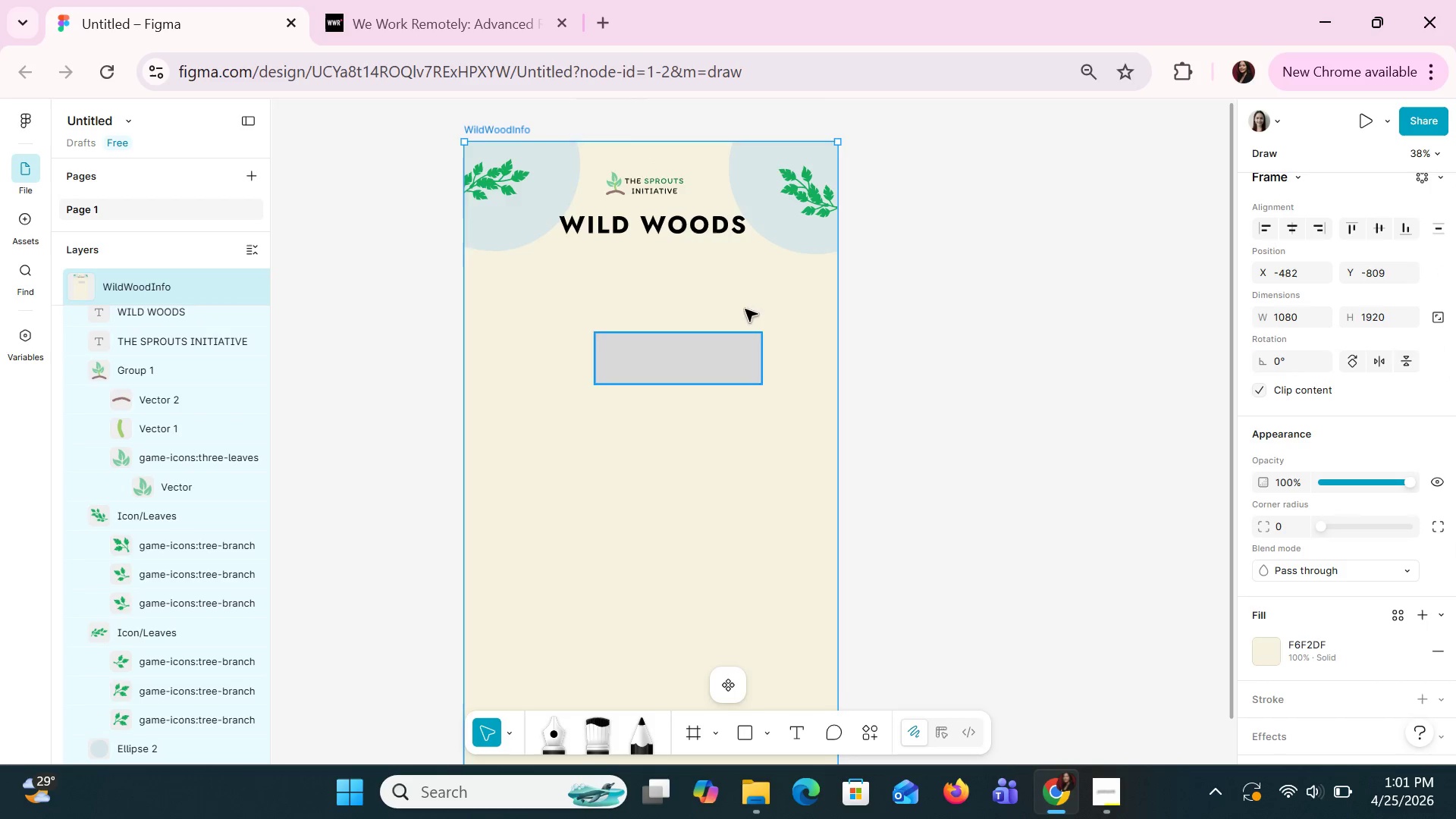 
left_click([704, 221])
 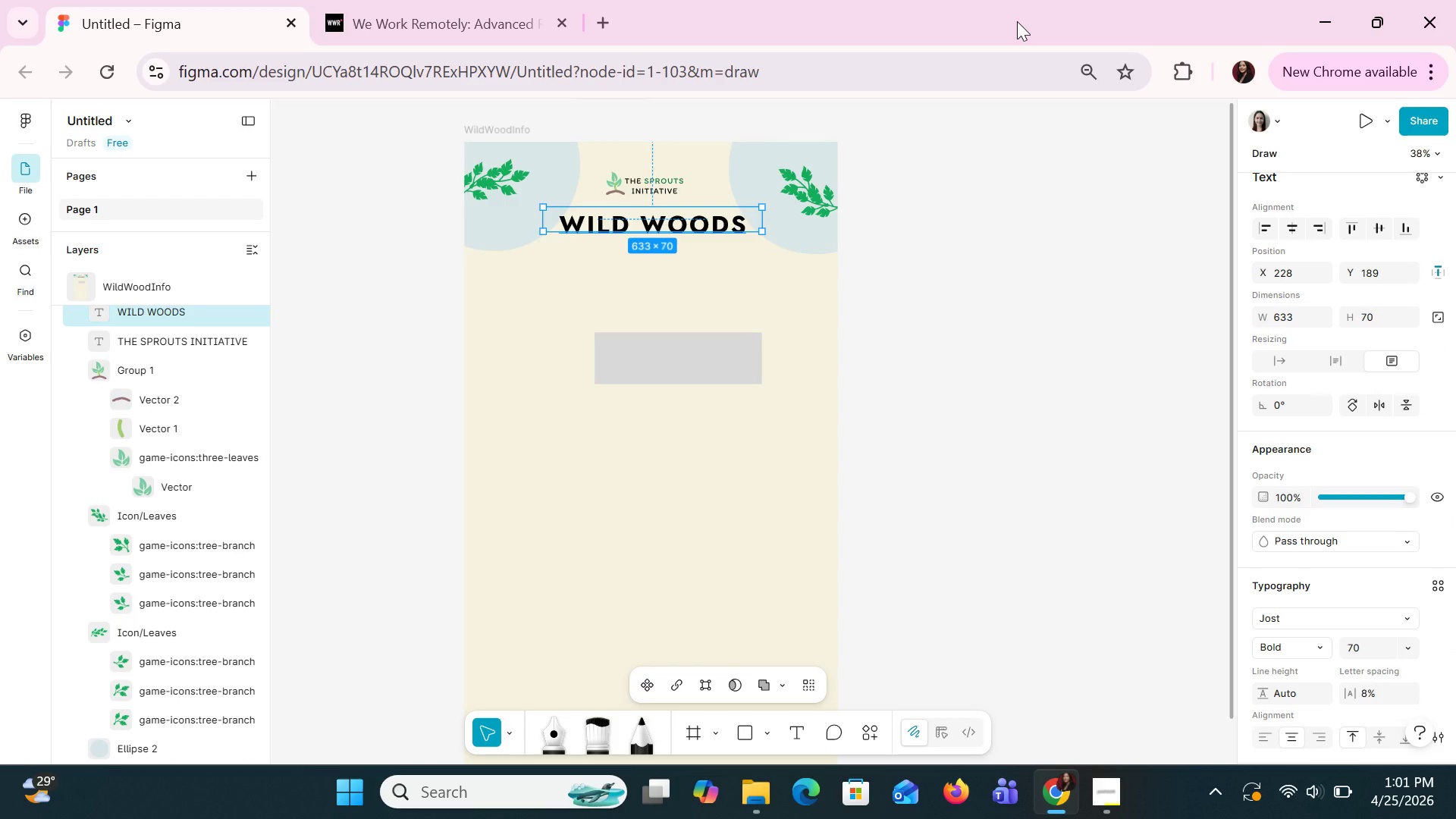 
wait(6.61)
 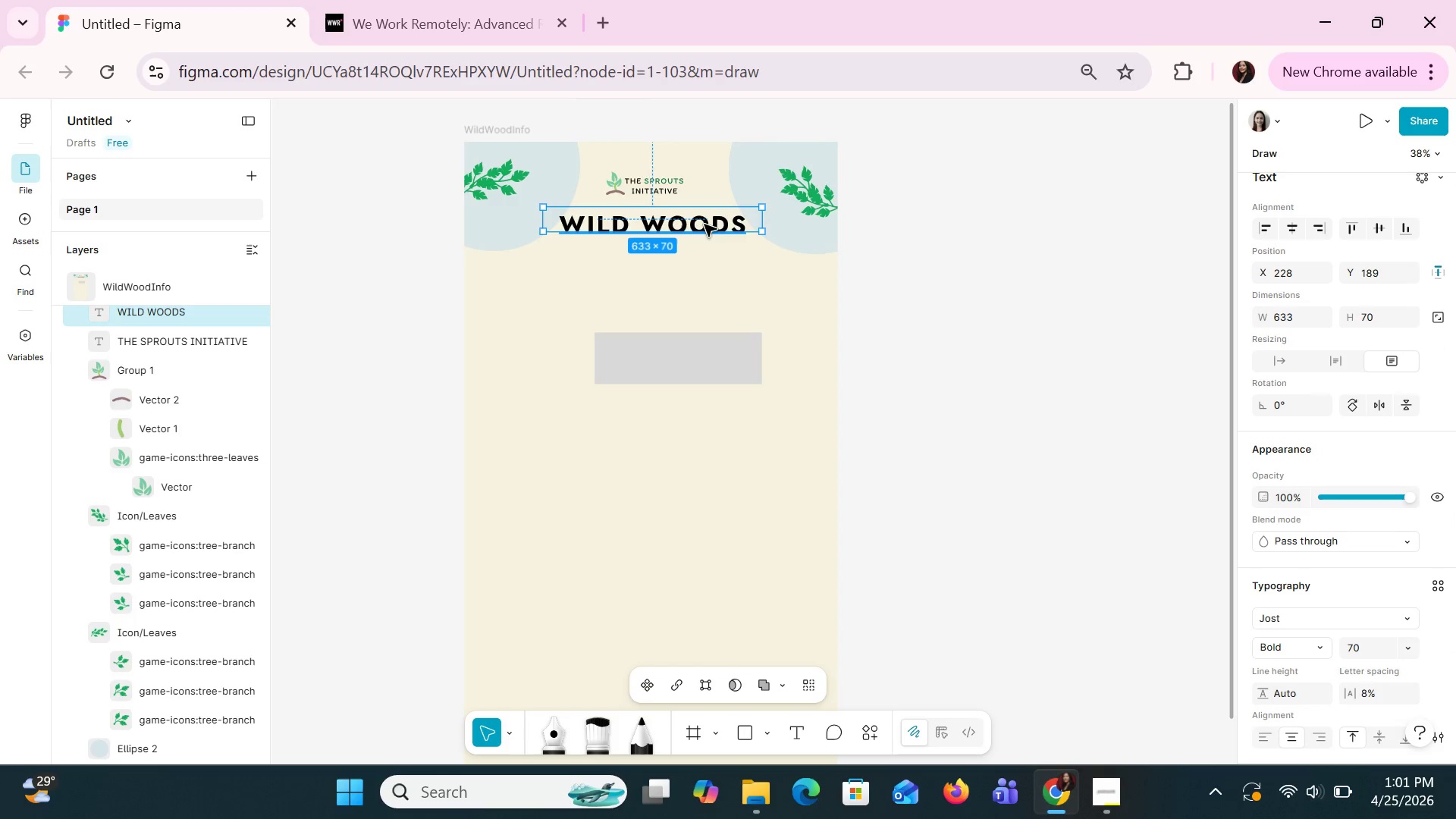 
left_click([1313, 623])
 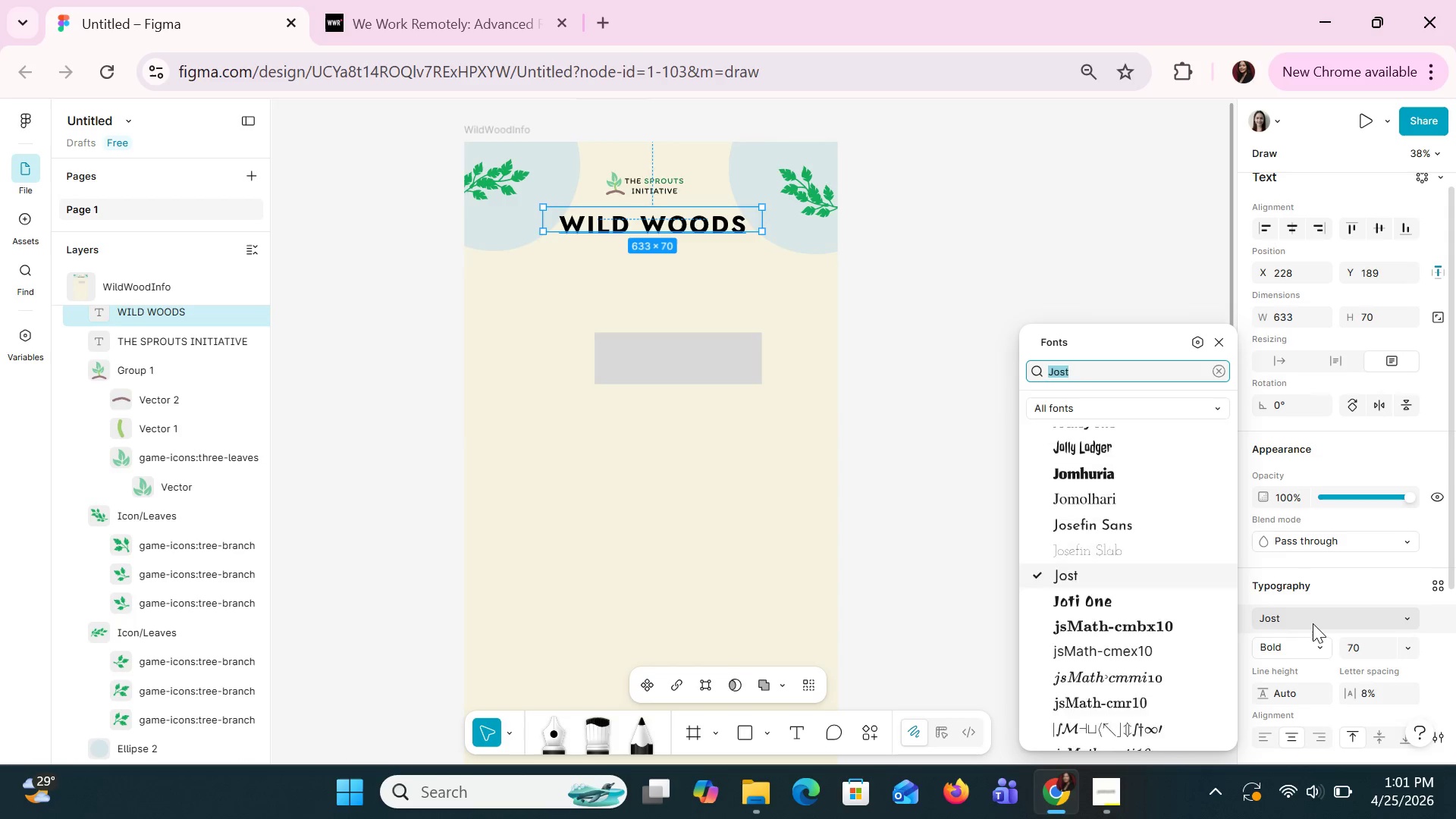 
type(POPP)
 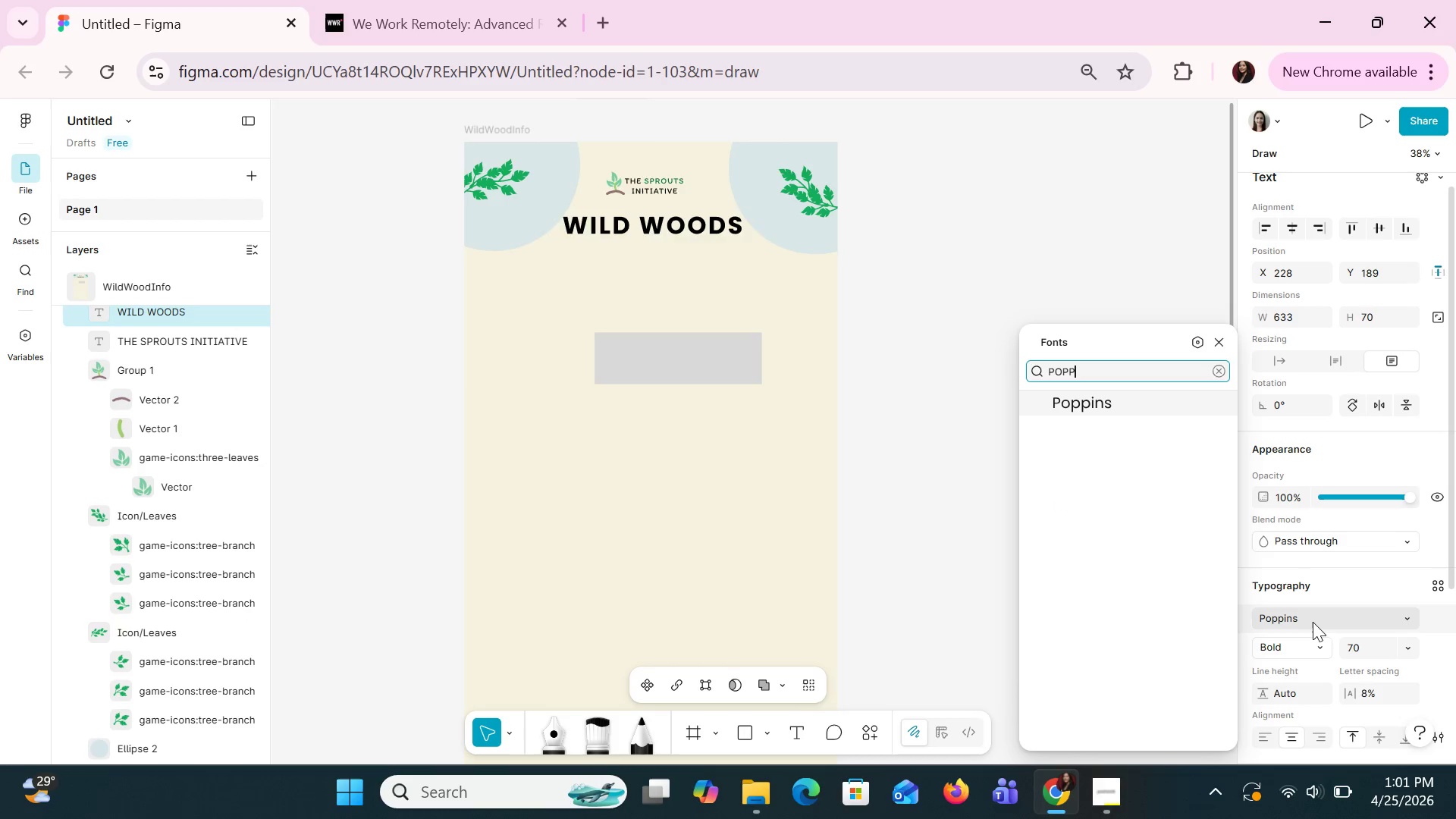 
key(Enter)
 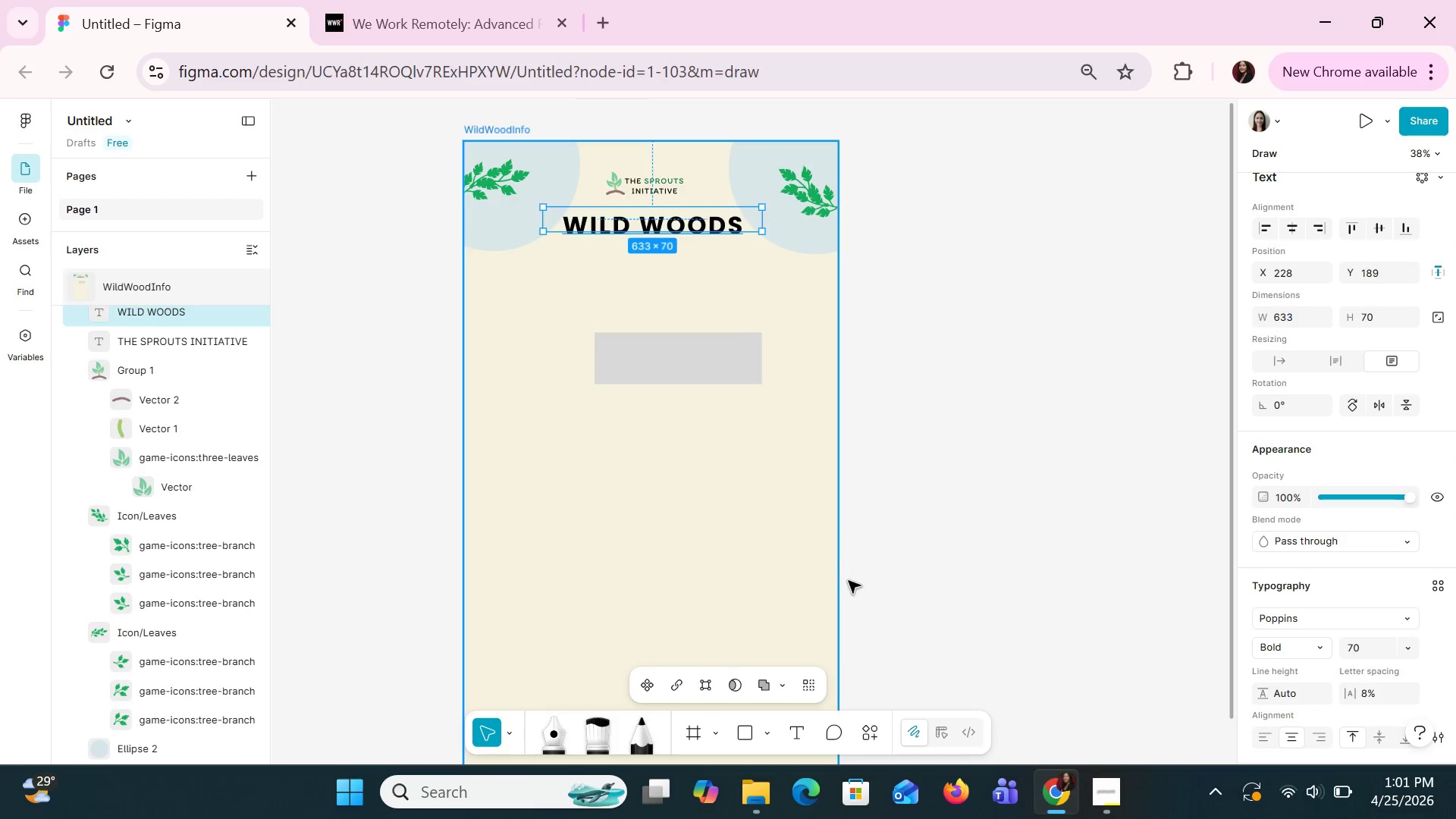 
left_click([1351, 653])
 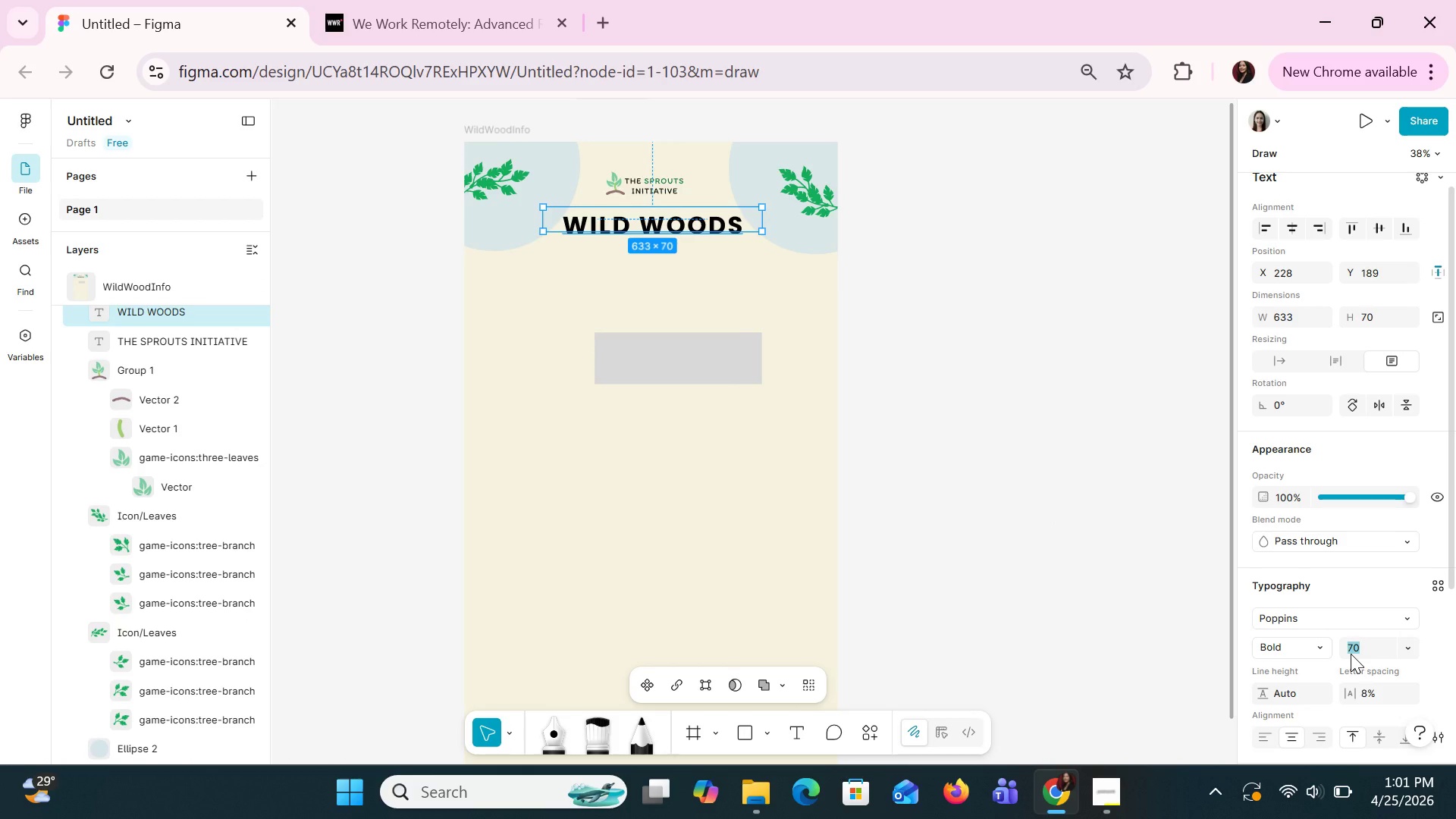 
type(65)
 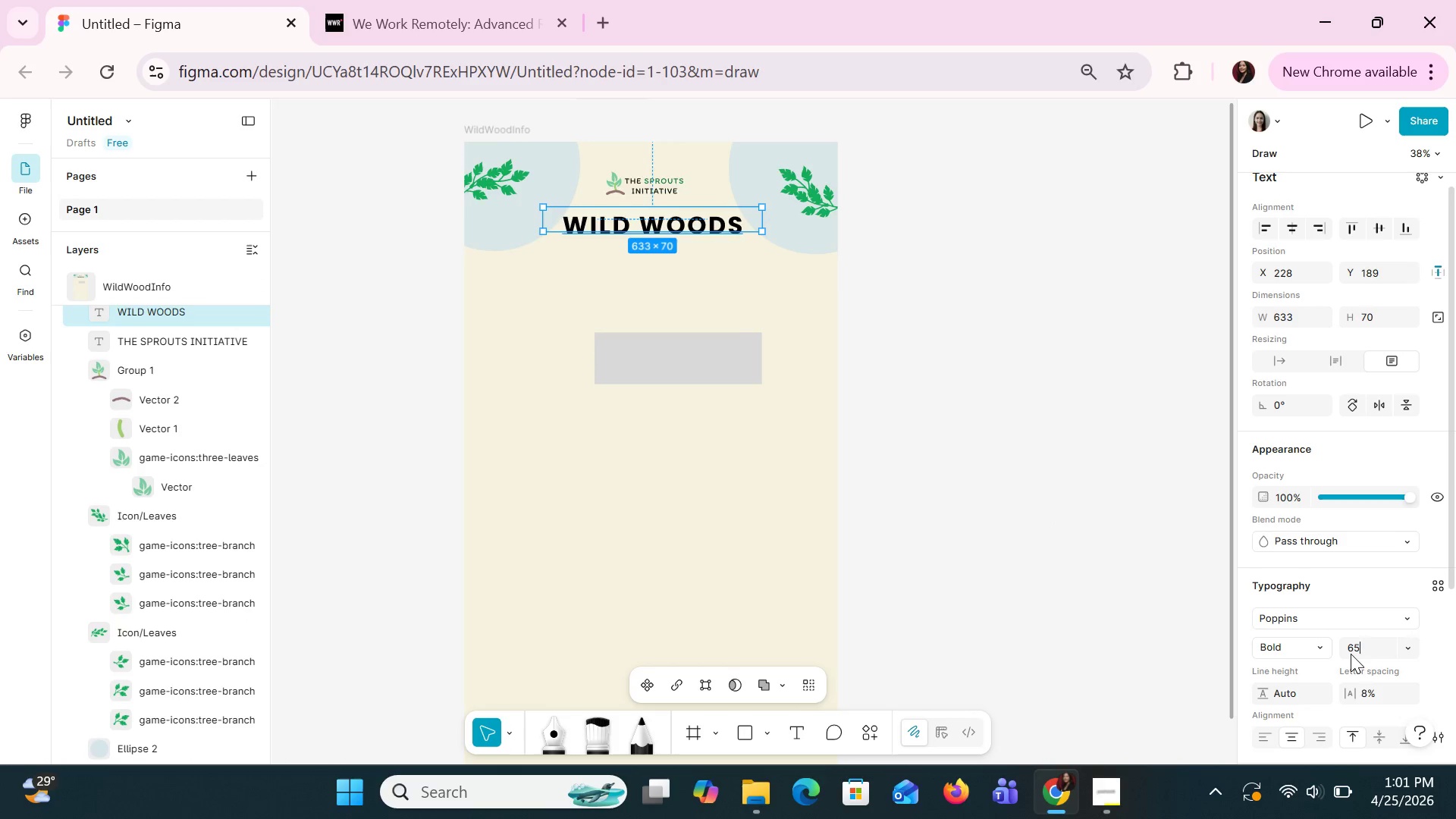 
key(Enter)
 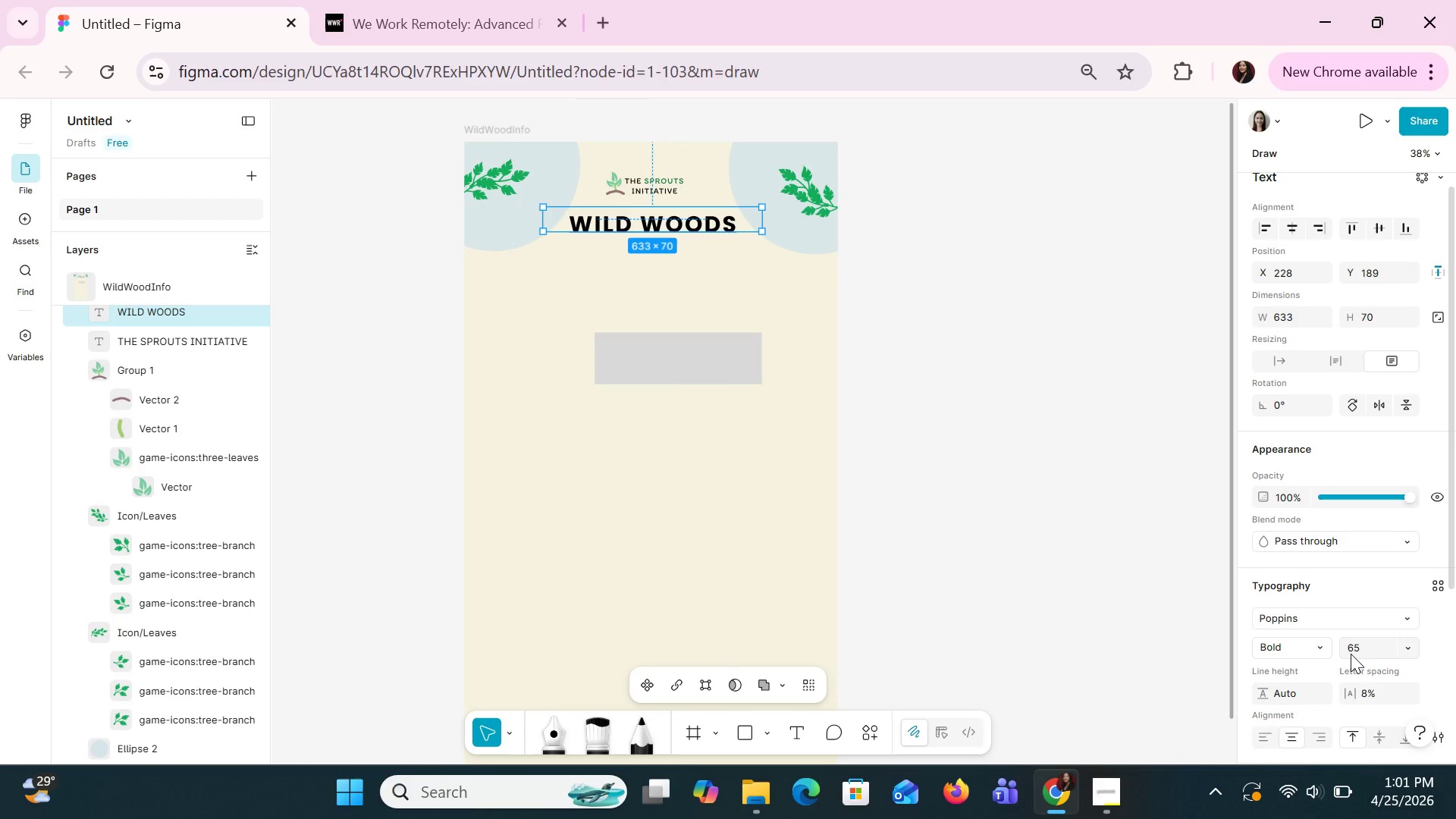 
wait(6.84)
 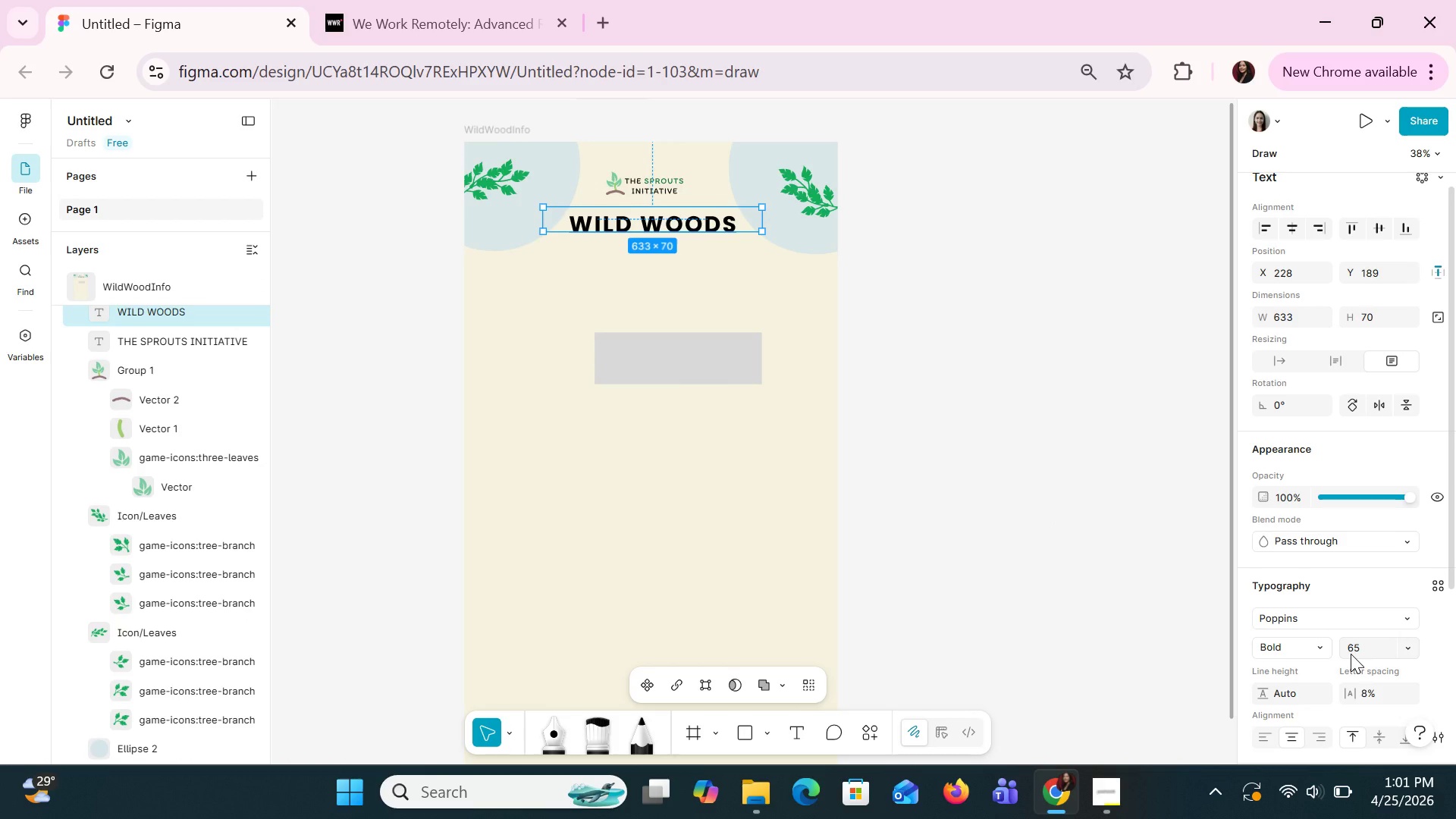 
scroll: coordinate [1307, 666], scroll_direction: down, amount: 3.0
 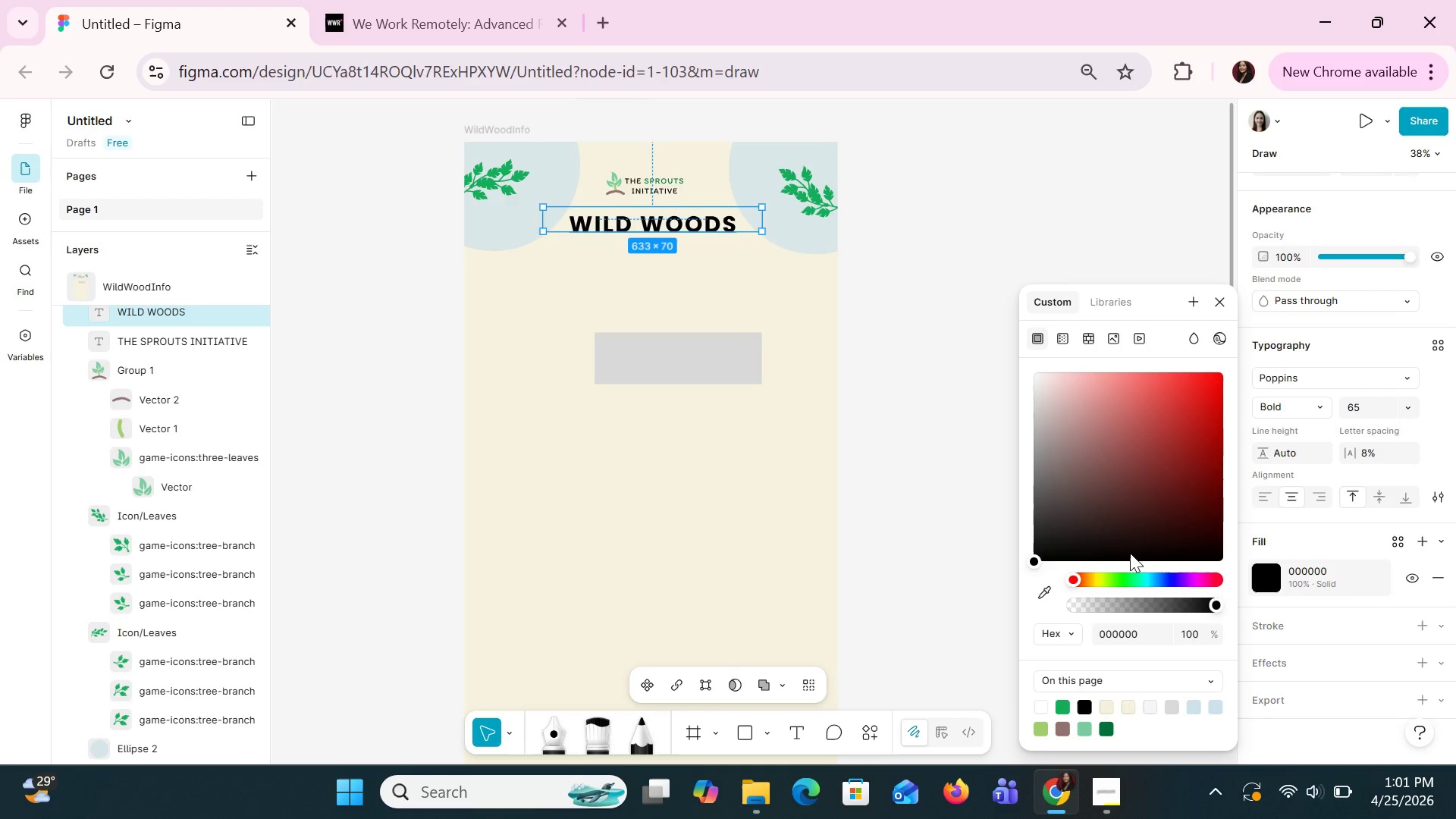 
left_click([1116, 585])
 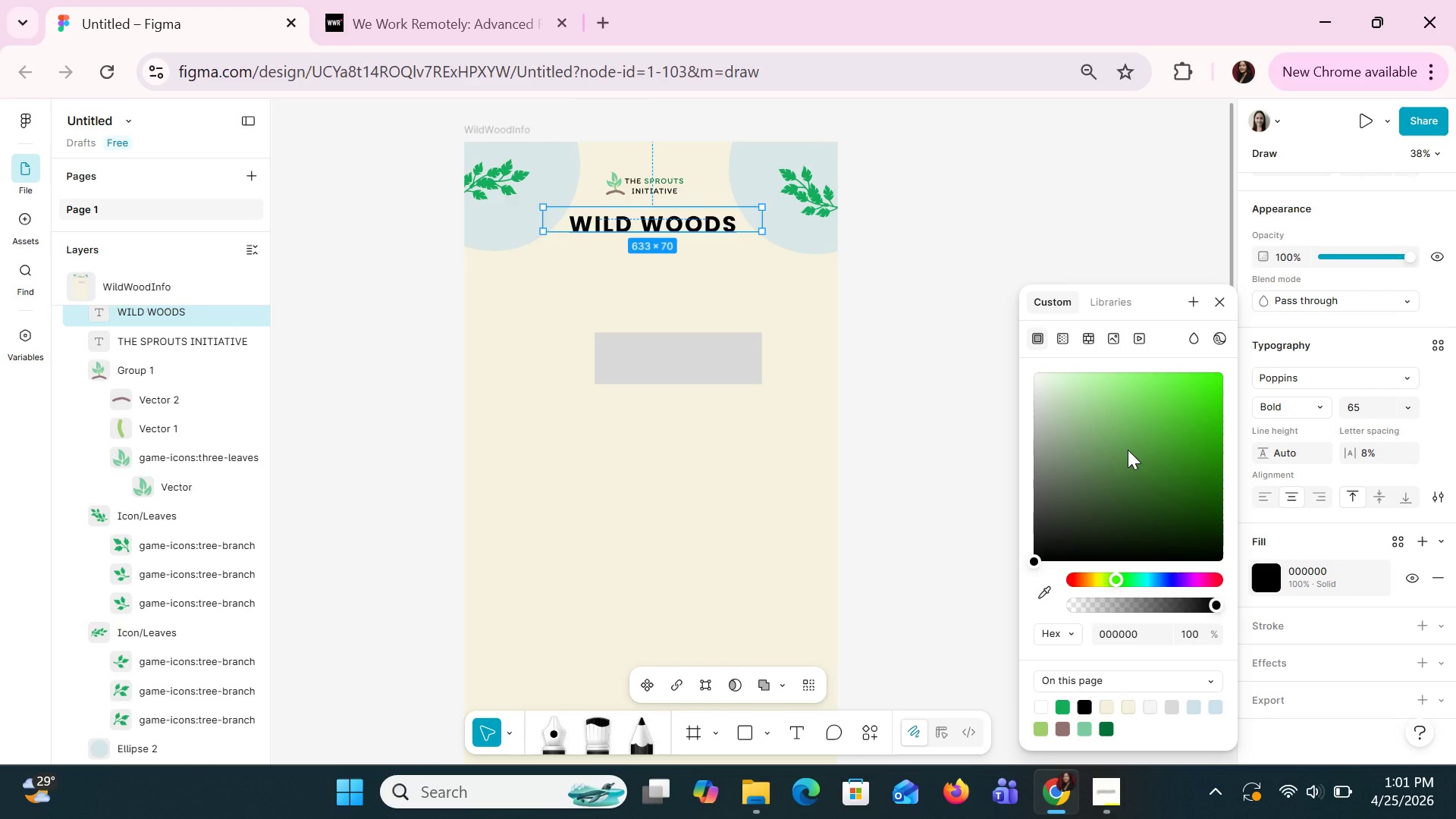 
left_click([1128, 450])
 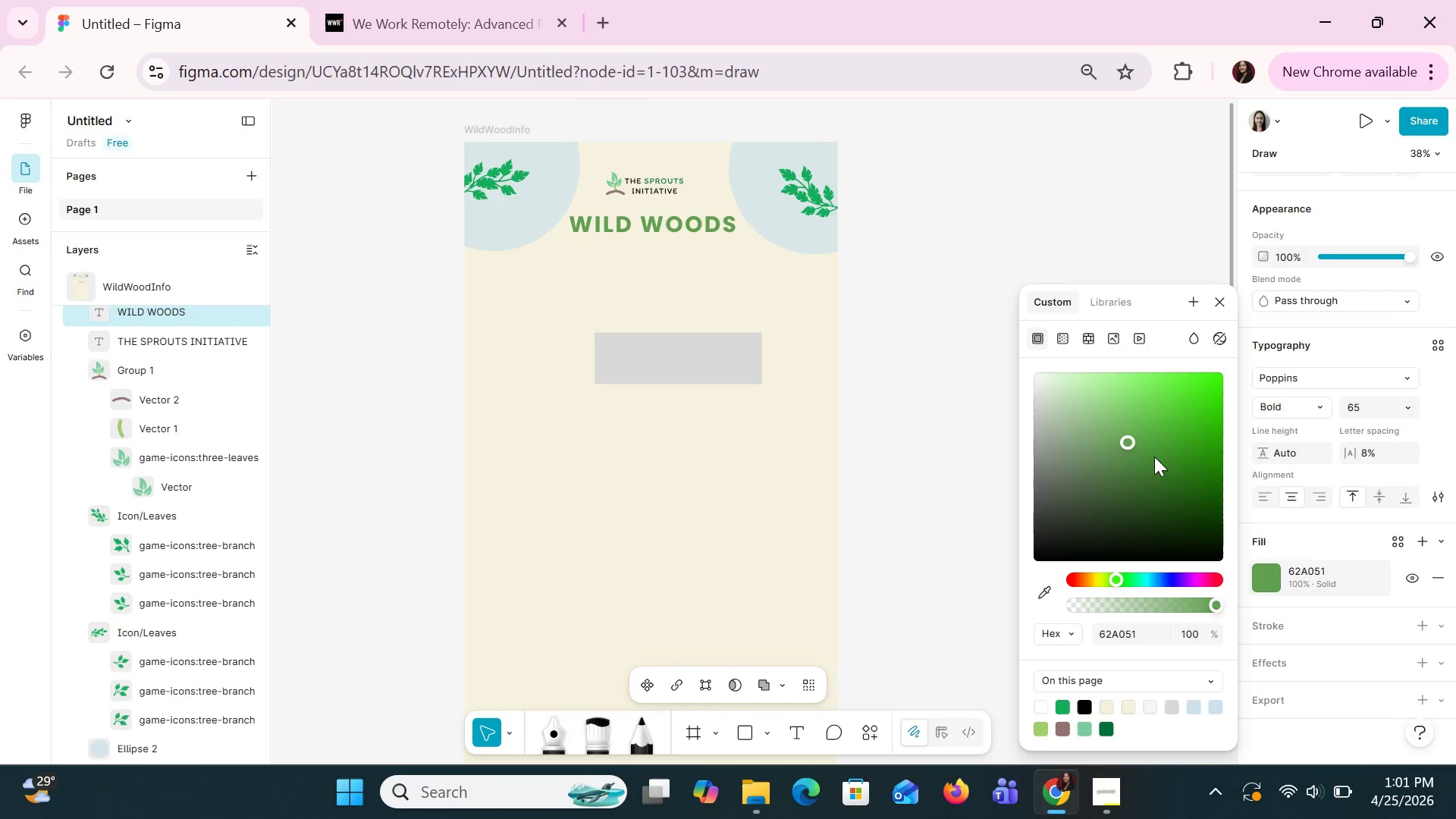 
left_click([1162, 457])
 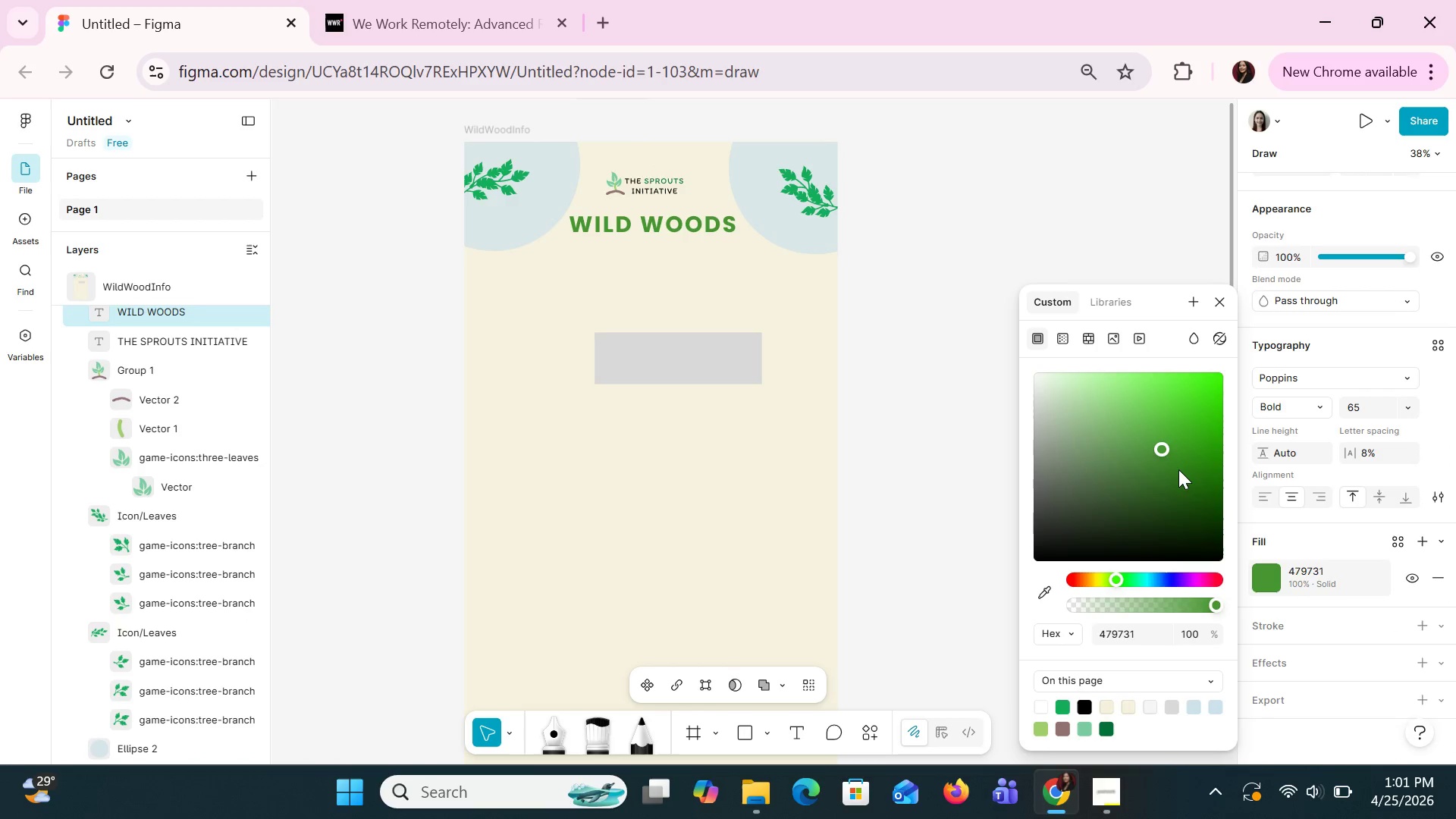 
left_click([1193, 470])
 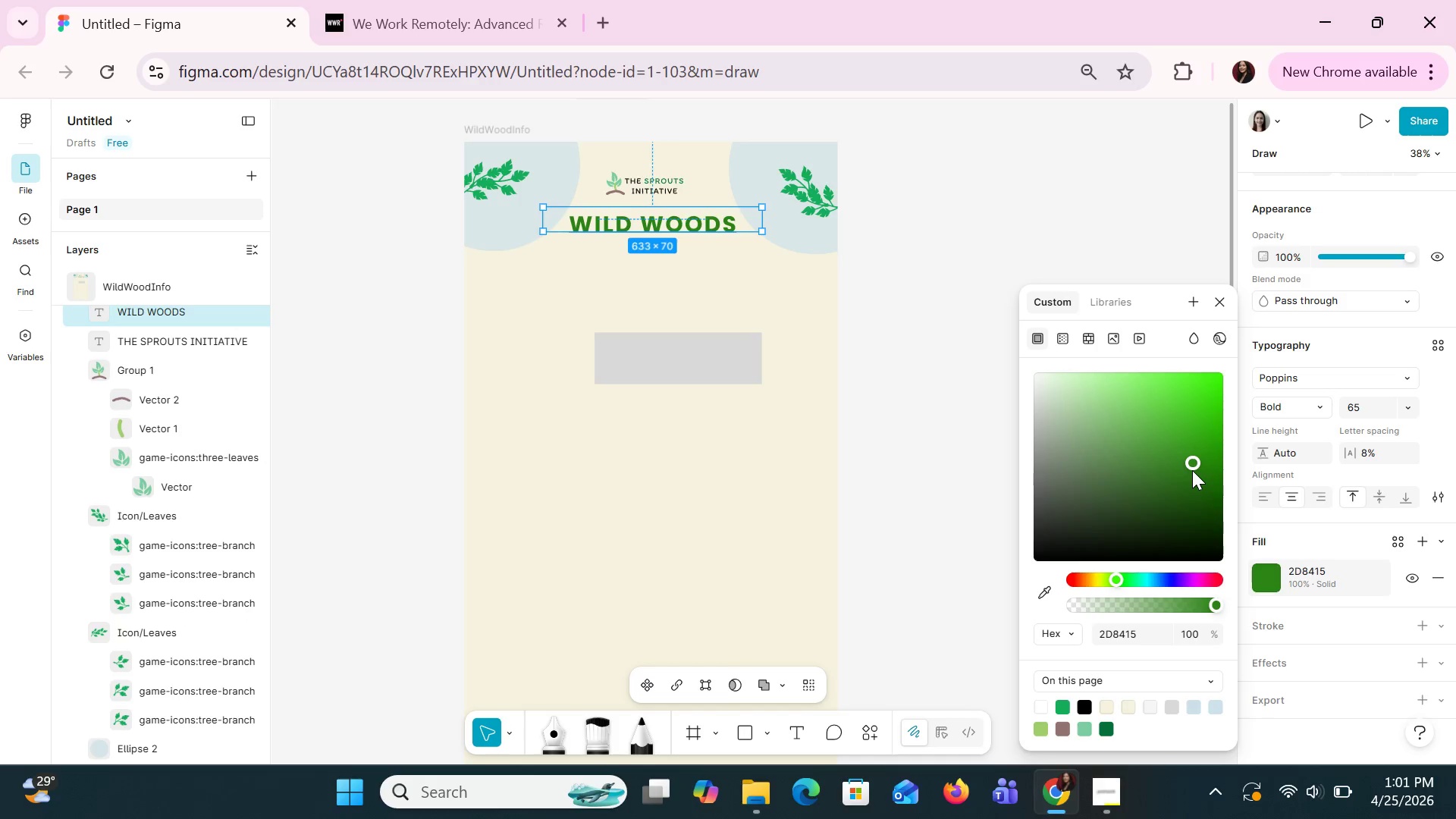 
left_click_drag(start_coordinate=[1190, 460], to_coordinate=[1131, 478])
 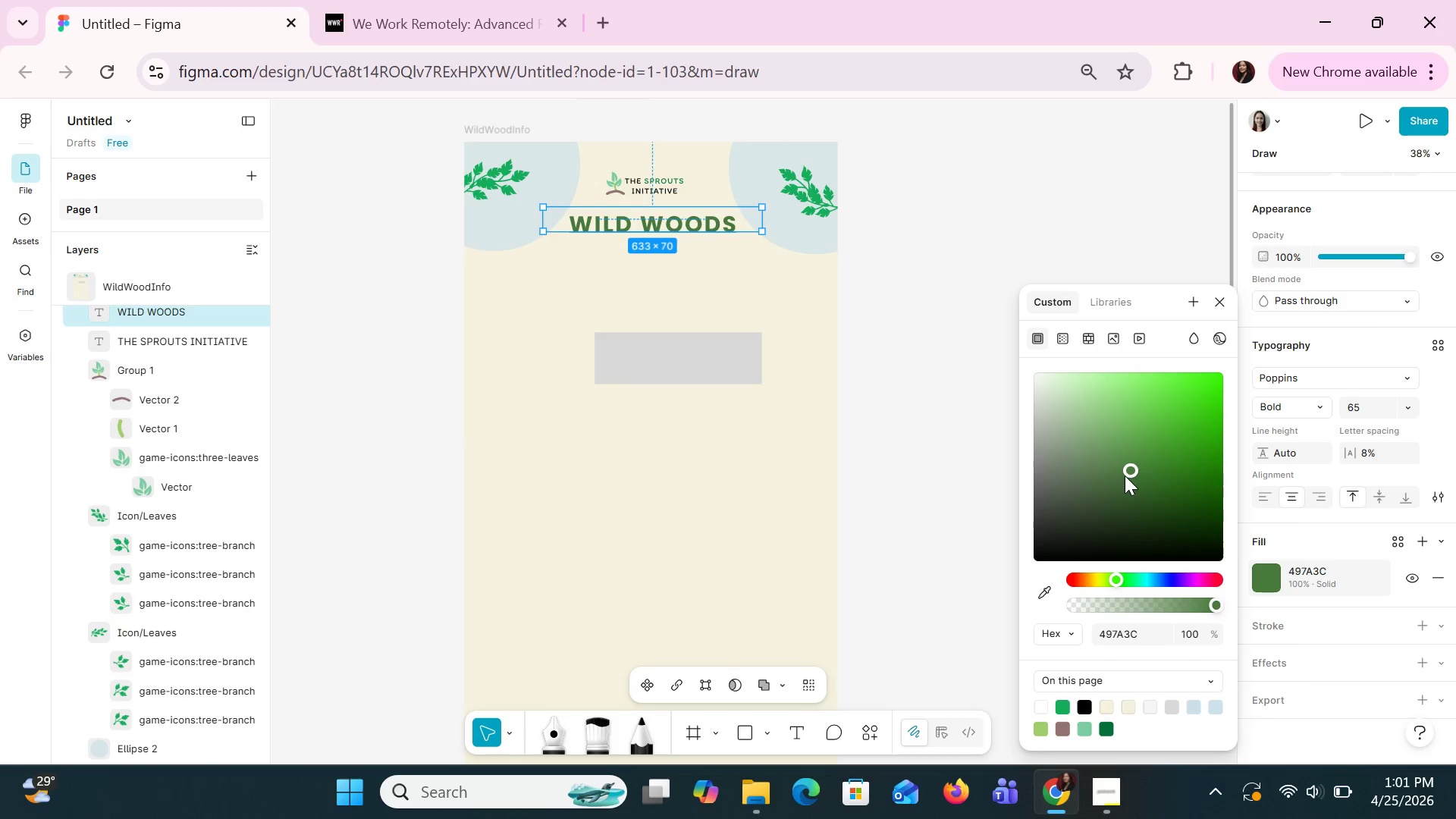 
left_click([661, 361])
 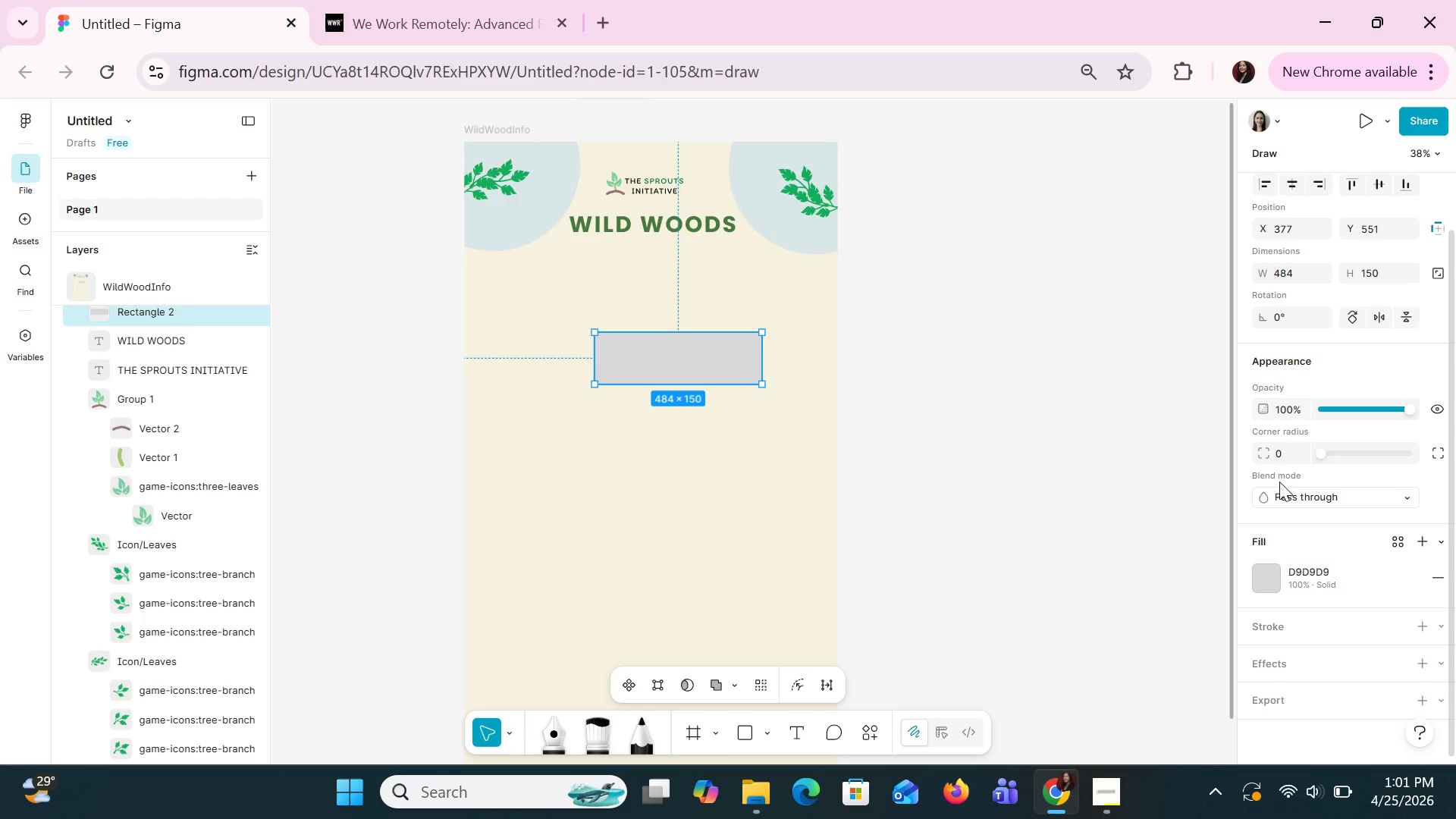 
left_click([1287, 462])
 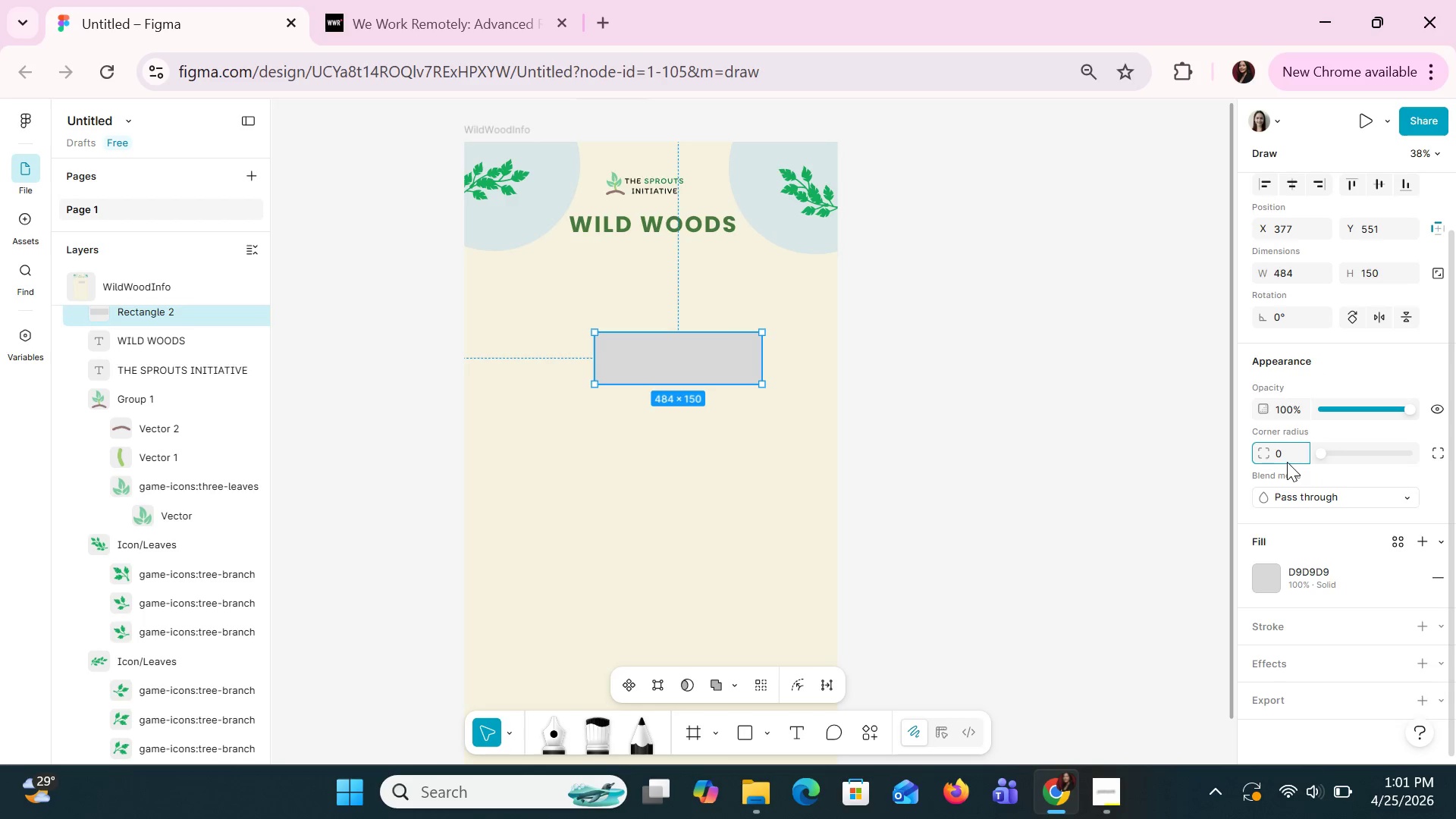 
key(Backspace)
 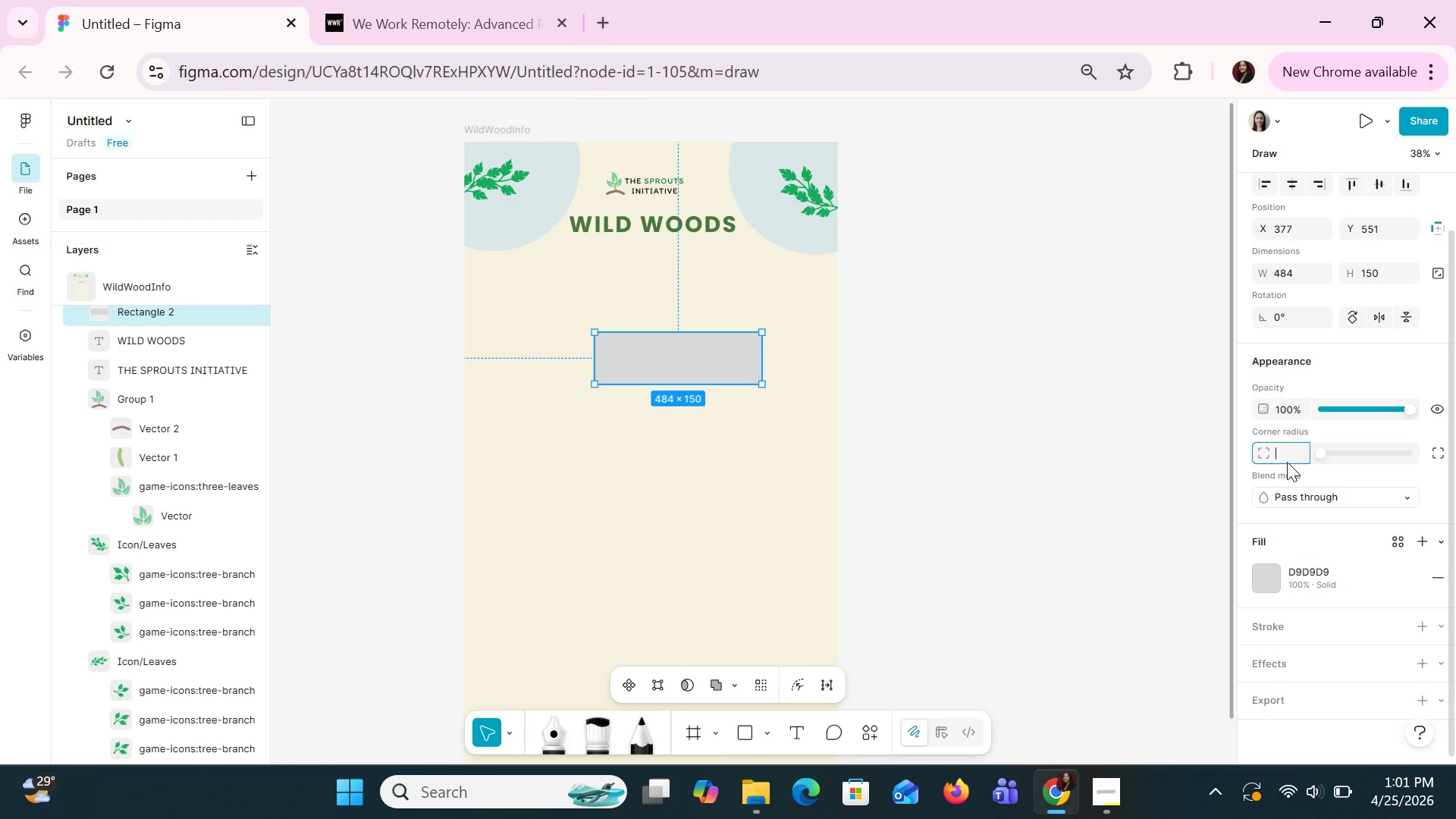 
key(8)
 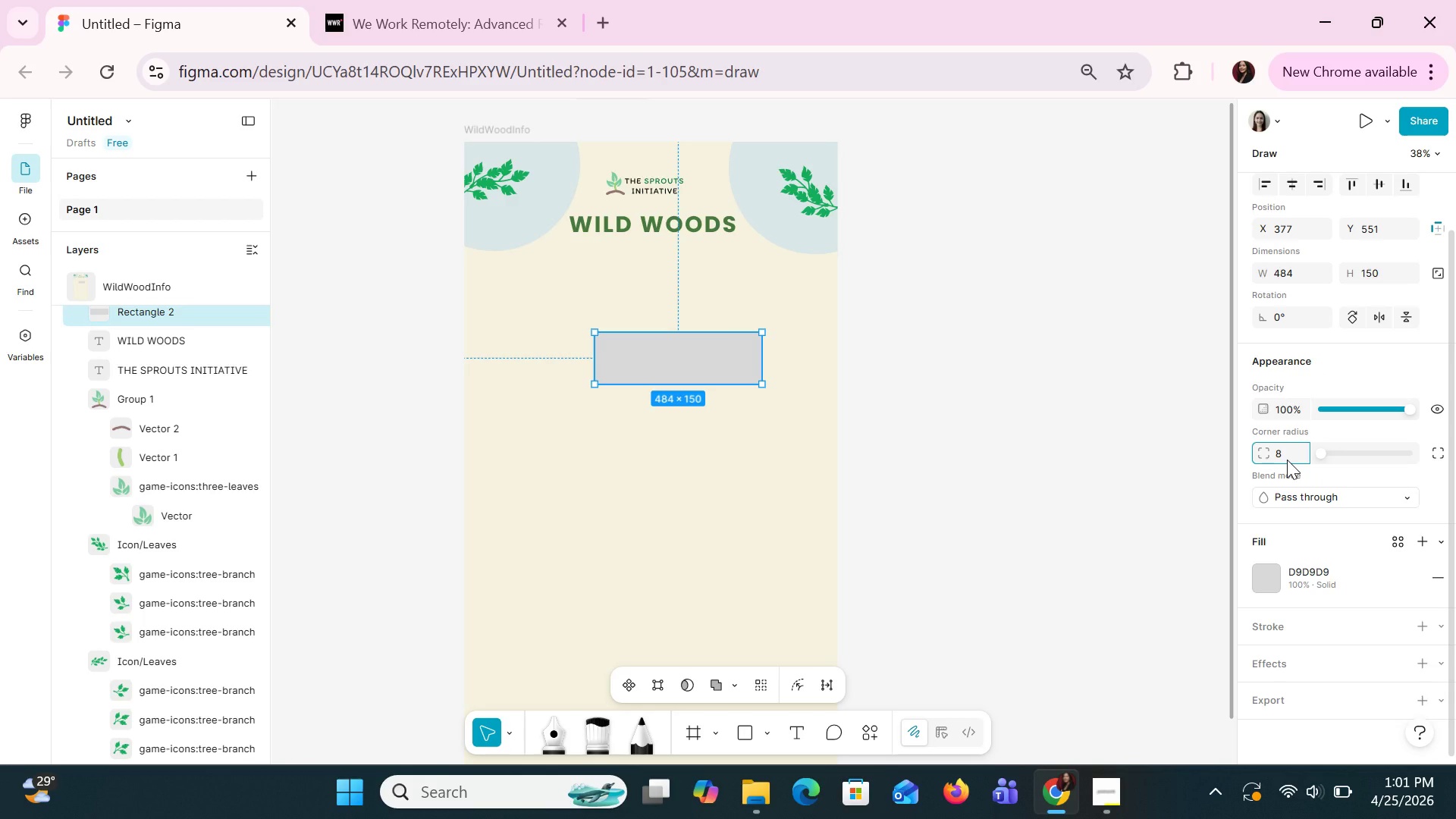 
key(Enter)
 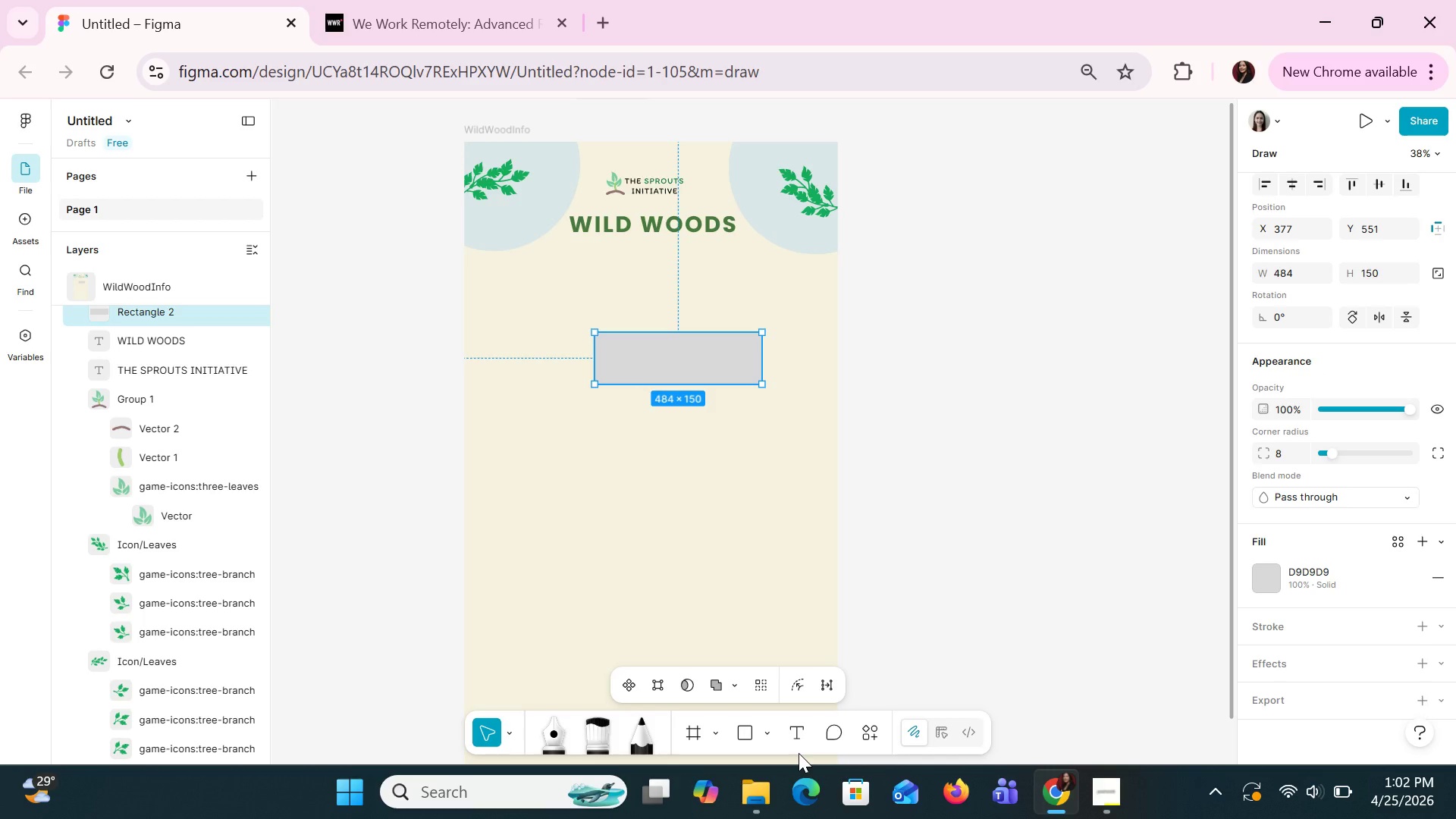 
wait(22.78)
 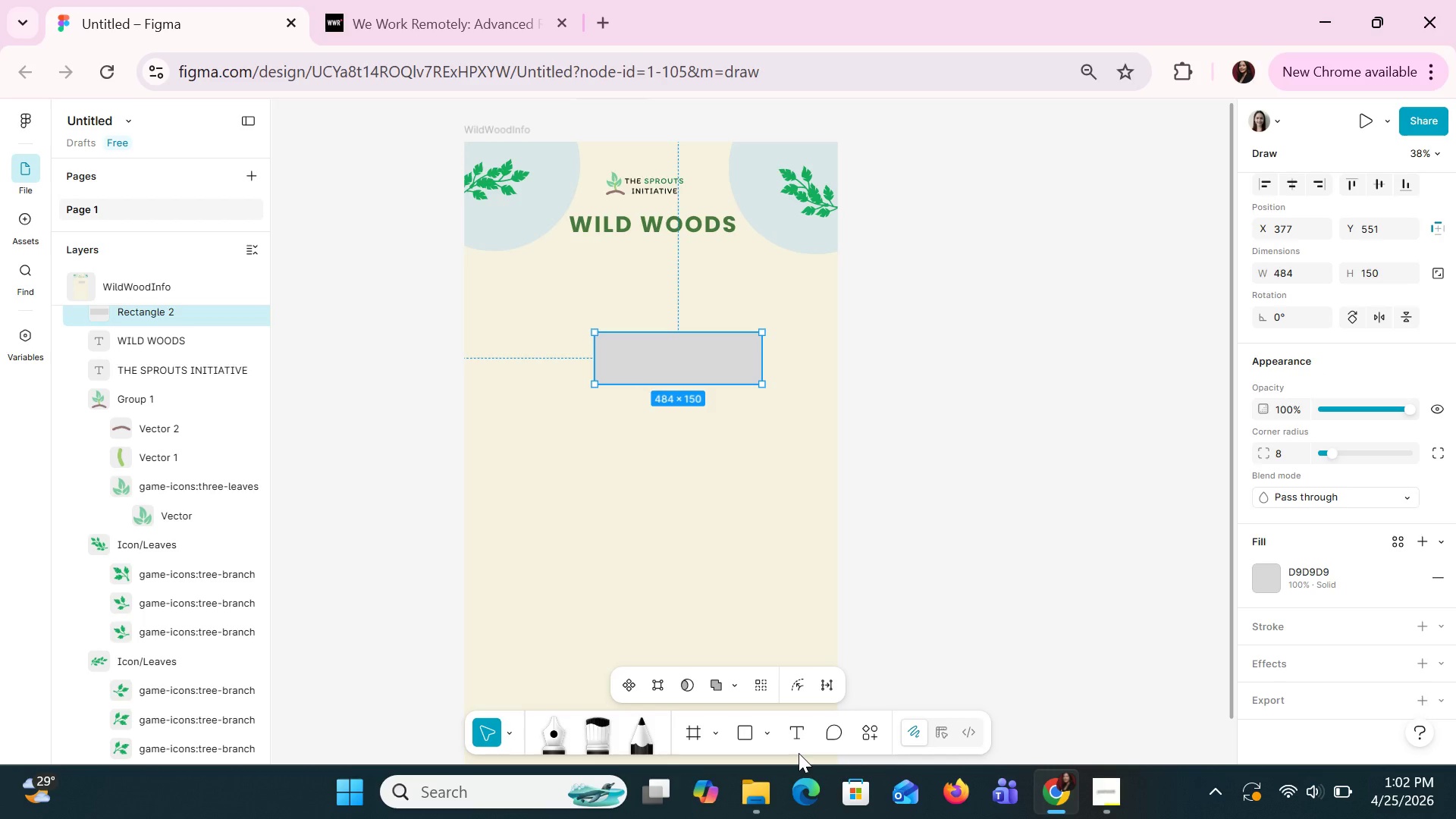 
left_click([748, 352])
 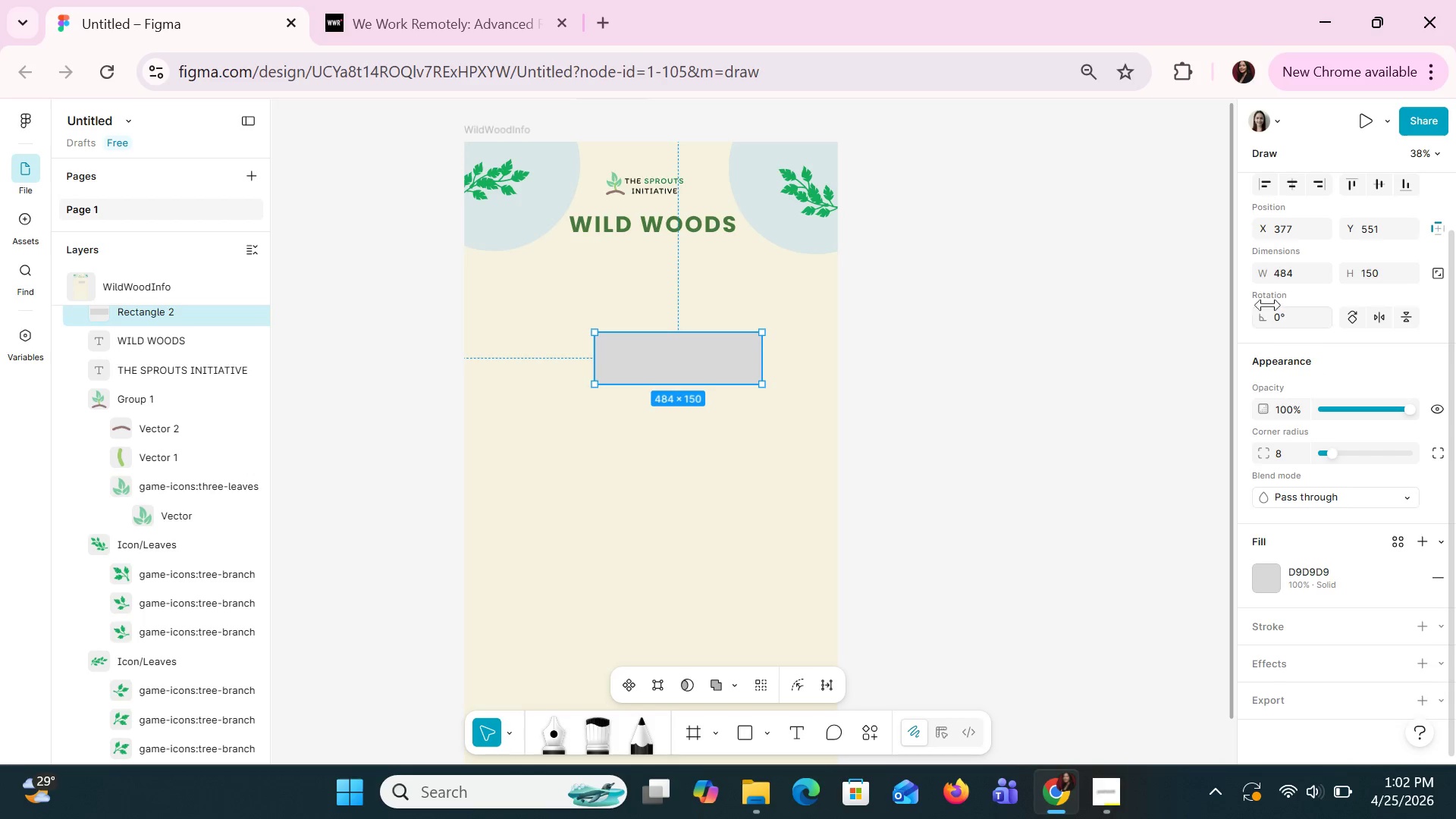 
left_click_drag(start_coordinate=[1271, 274], to_coordinate=[728, 431])
 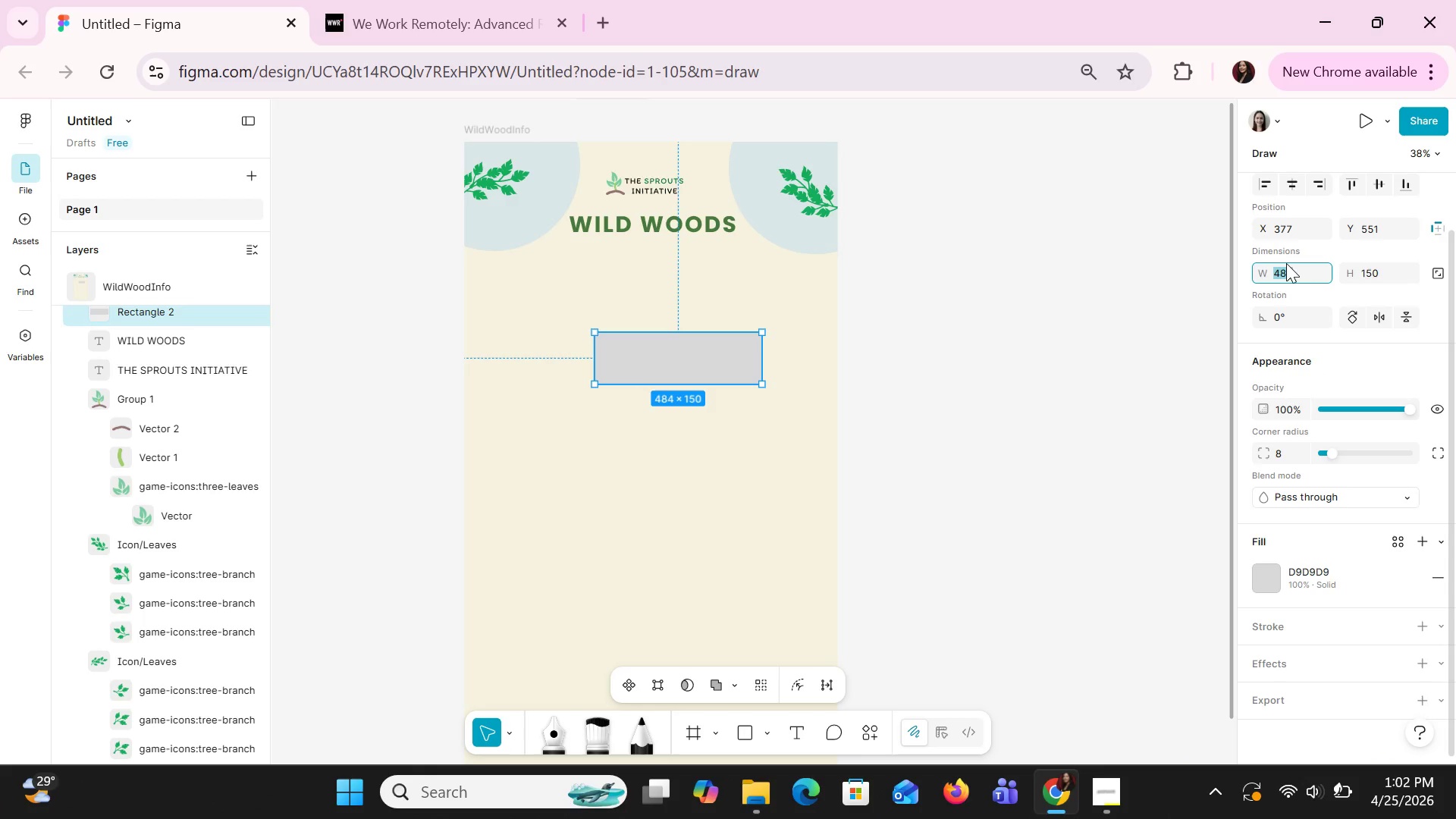 
type(420)
 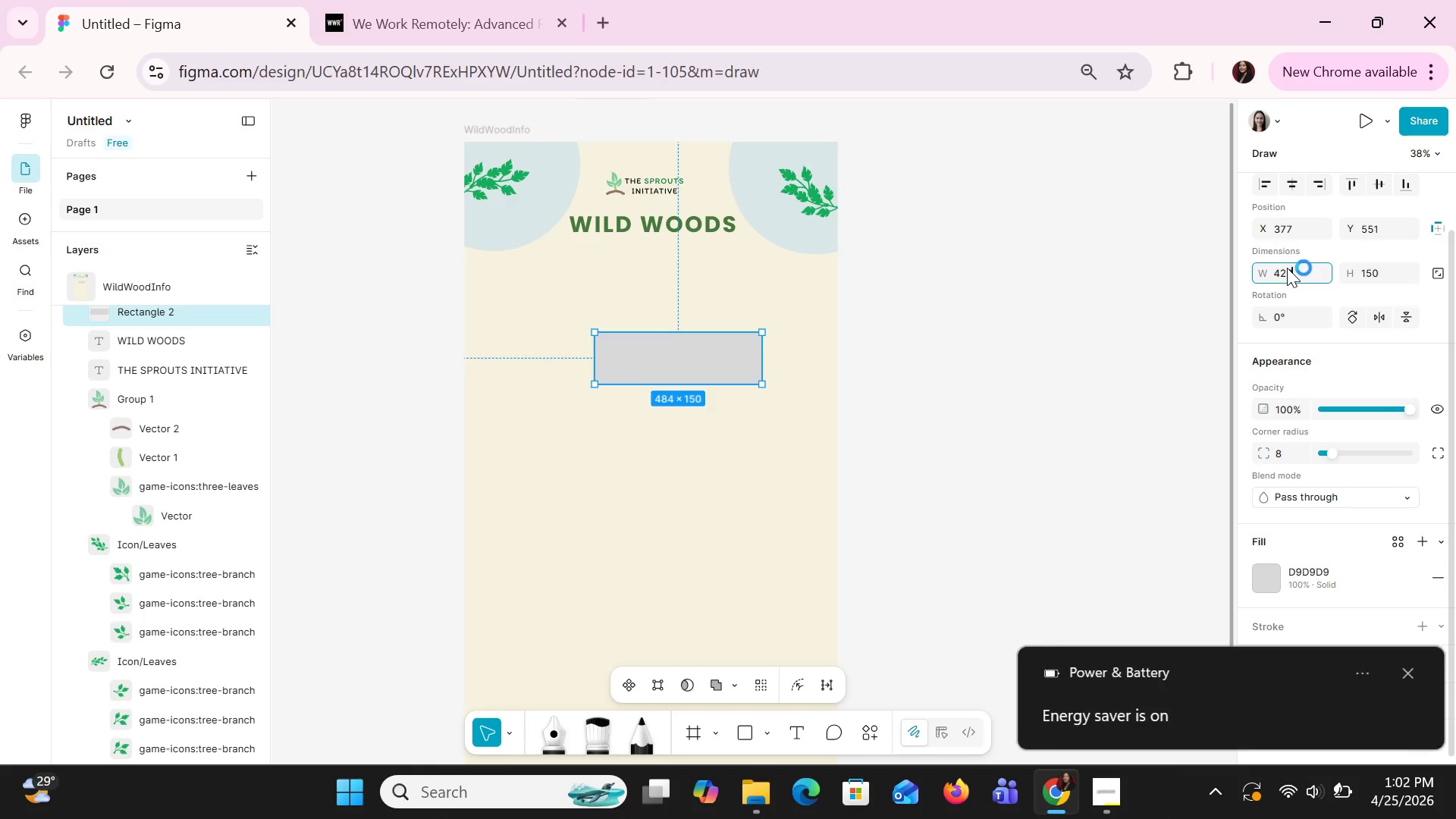 
key(Enter)
 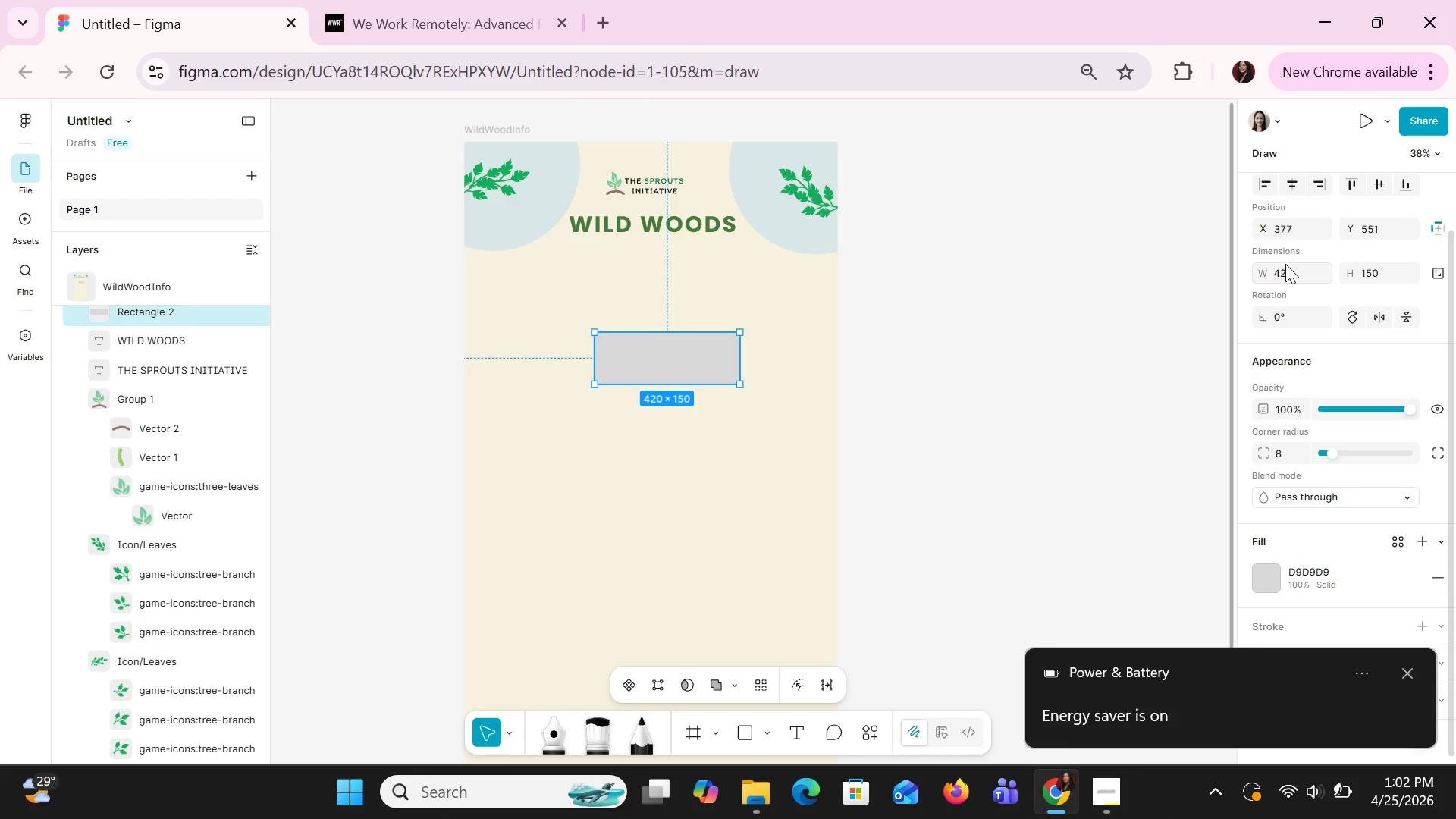 
wait(8.64)
 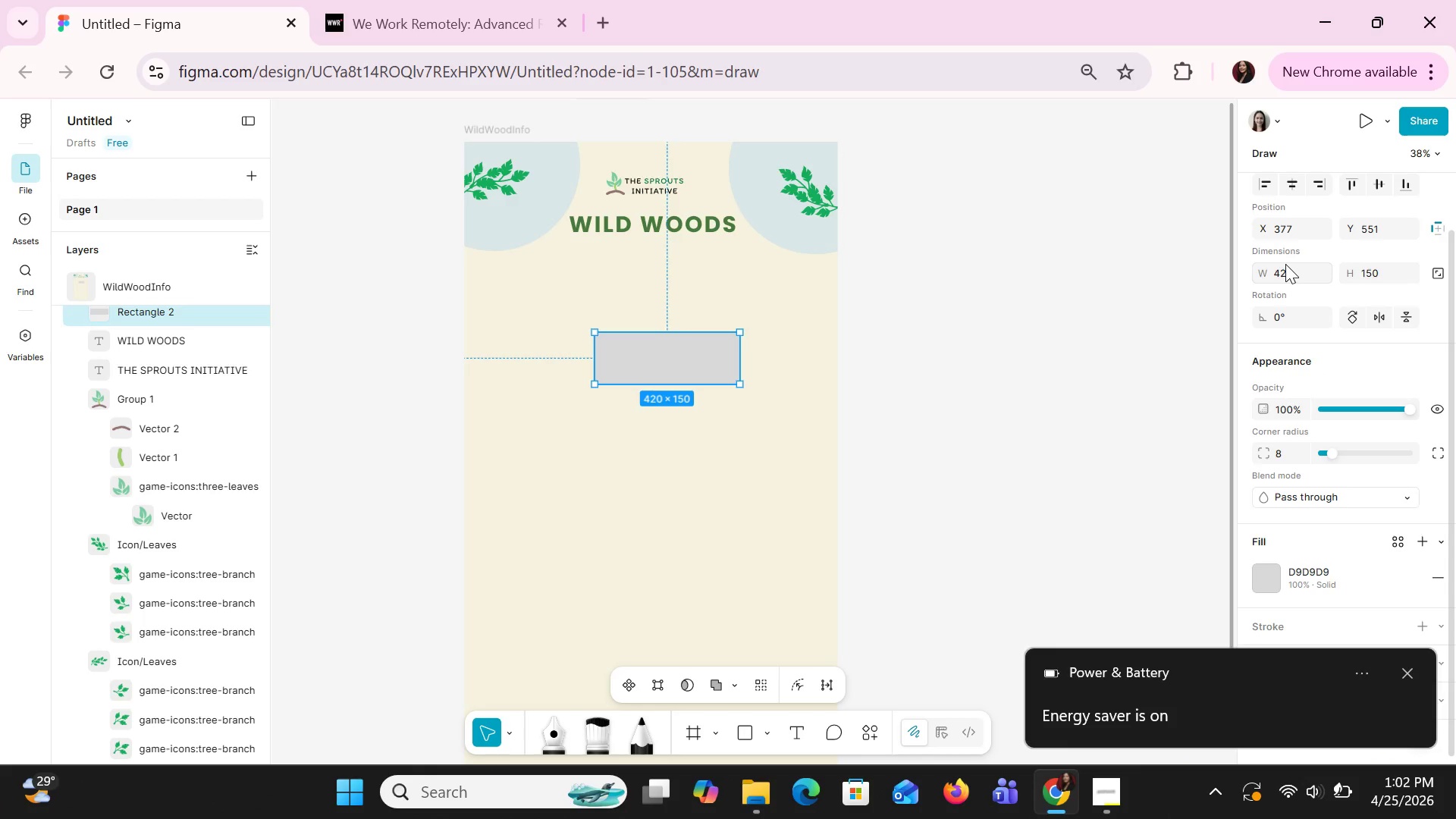 
left_click([1369, 268])
 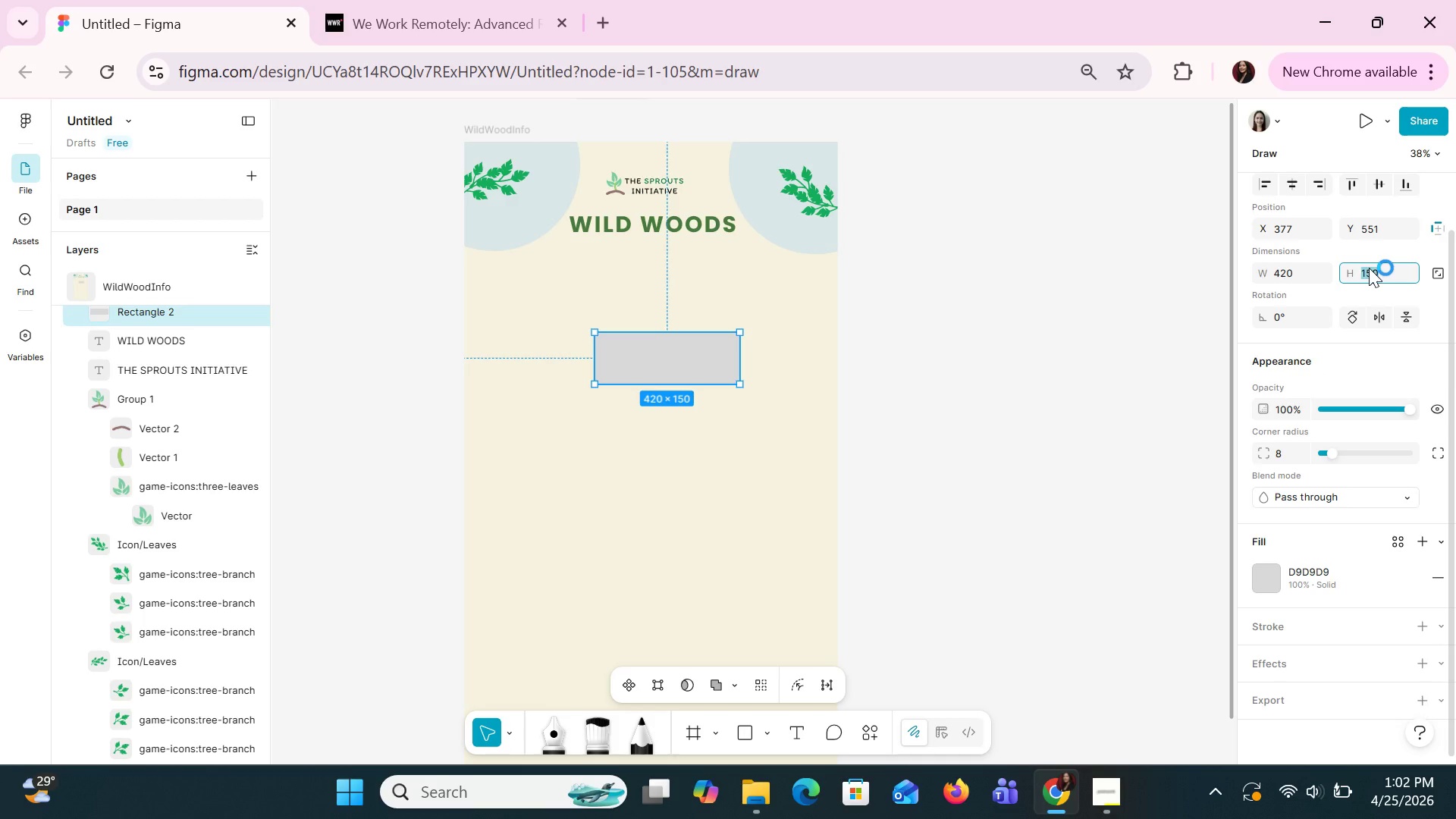 
type(70)
 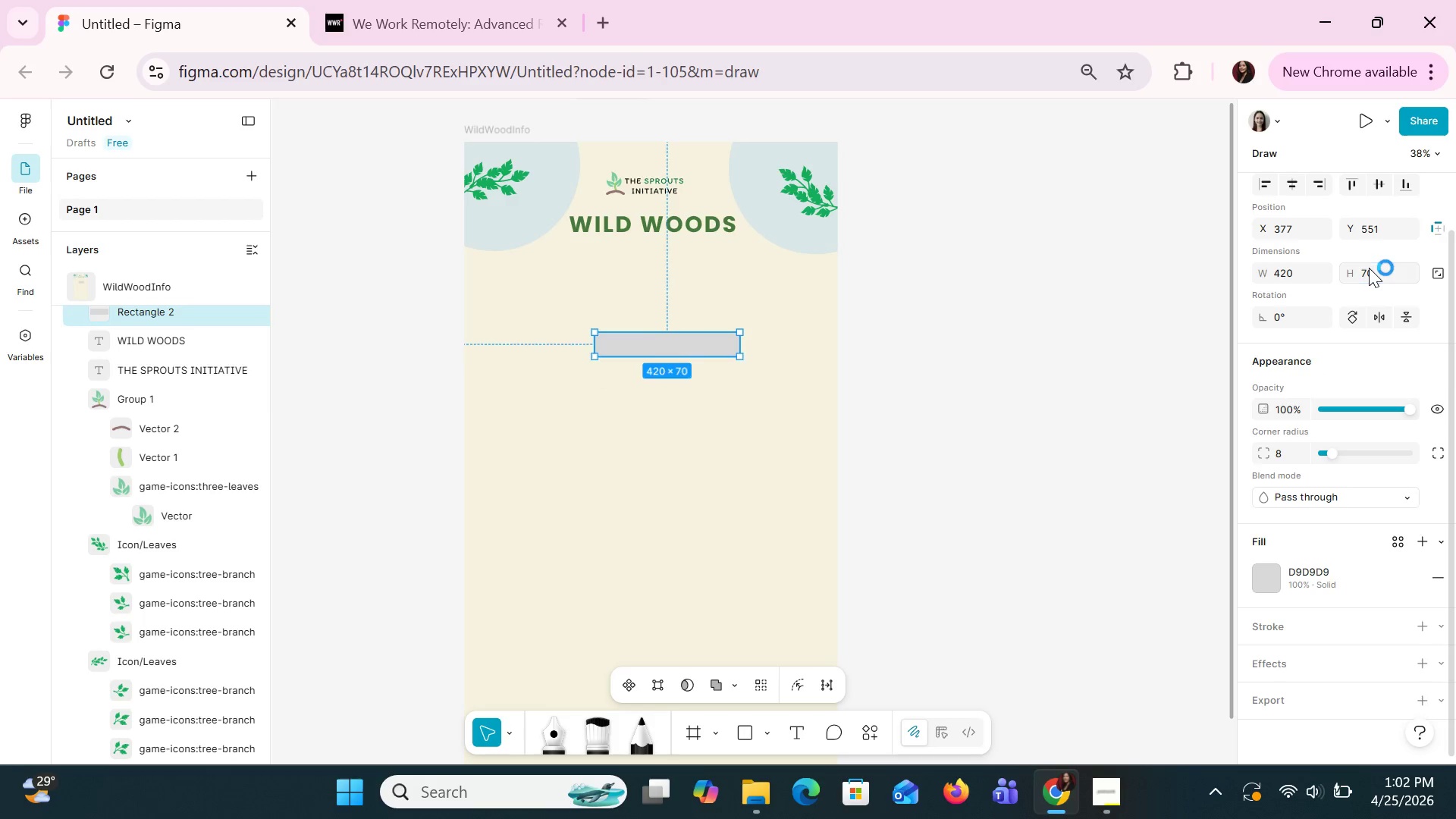 
key(Enter)
 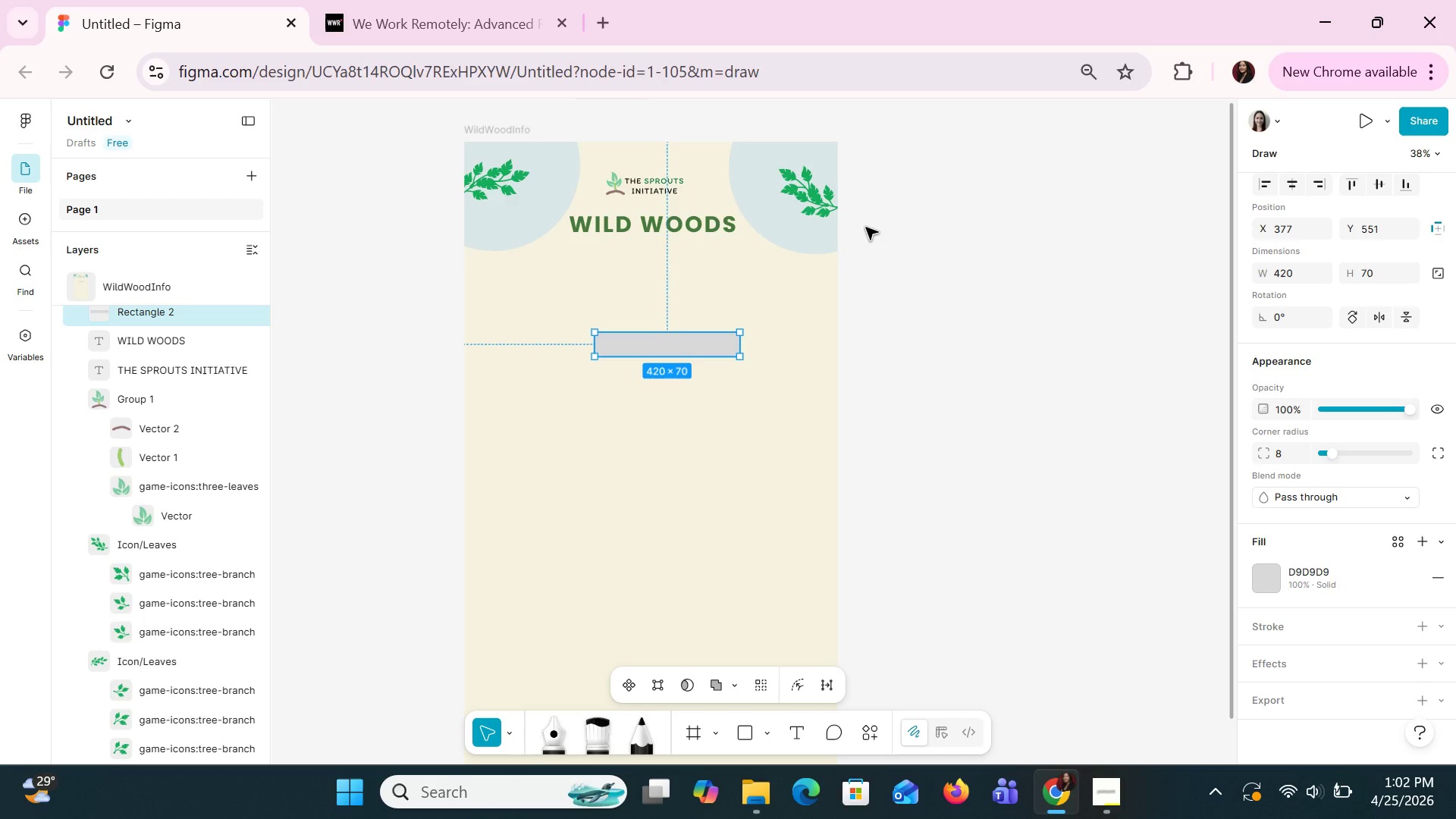 
wait(15.69)
 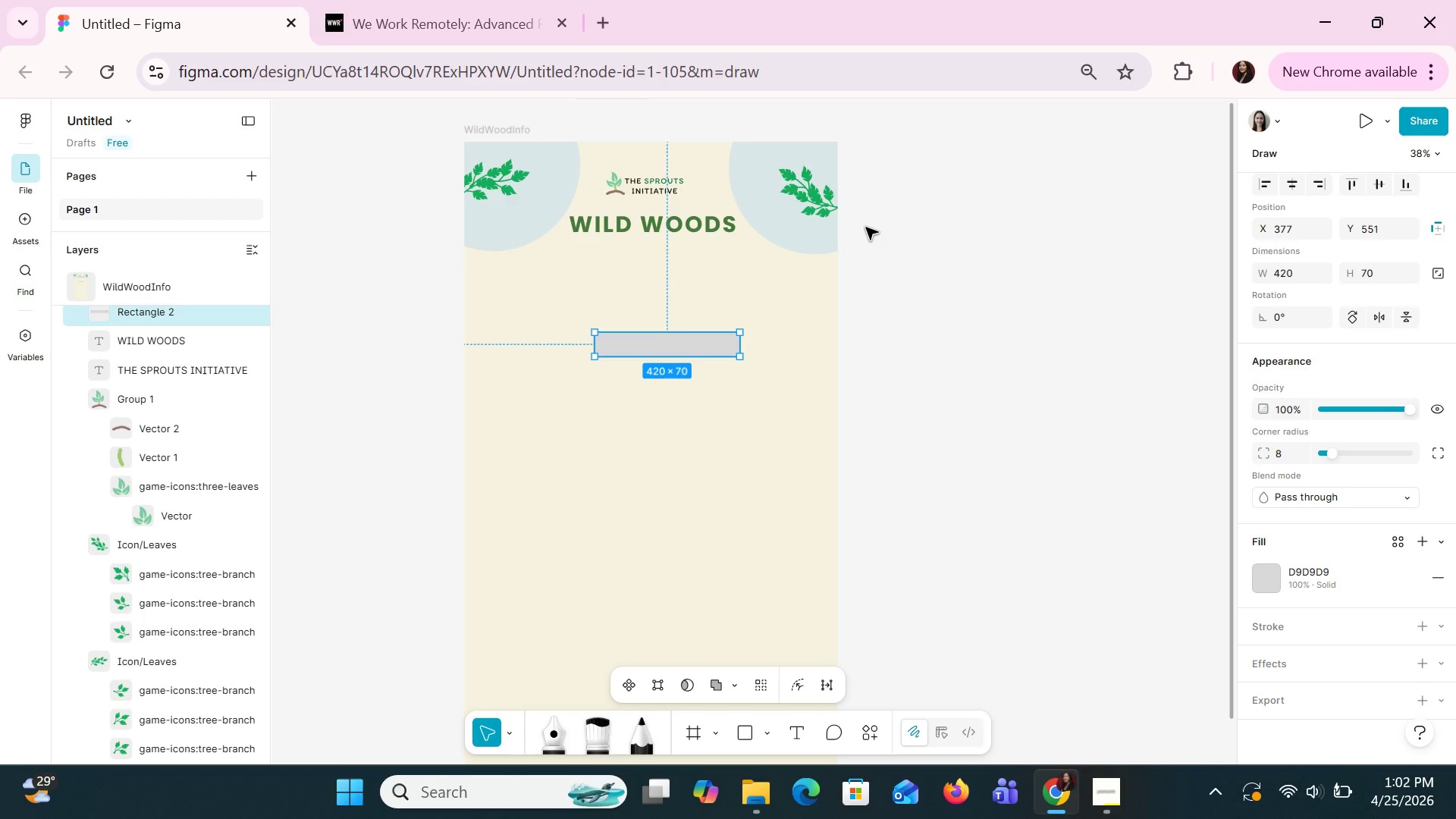 
left_click([586, 527])
 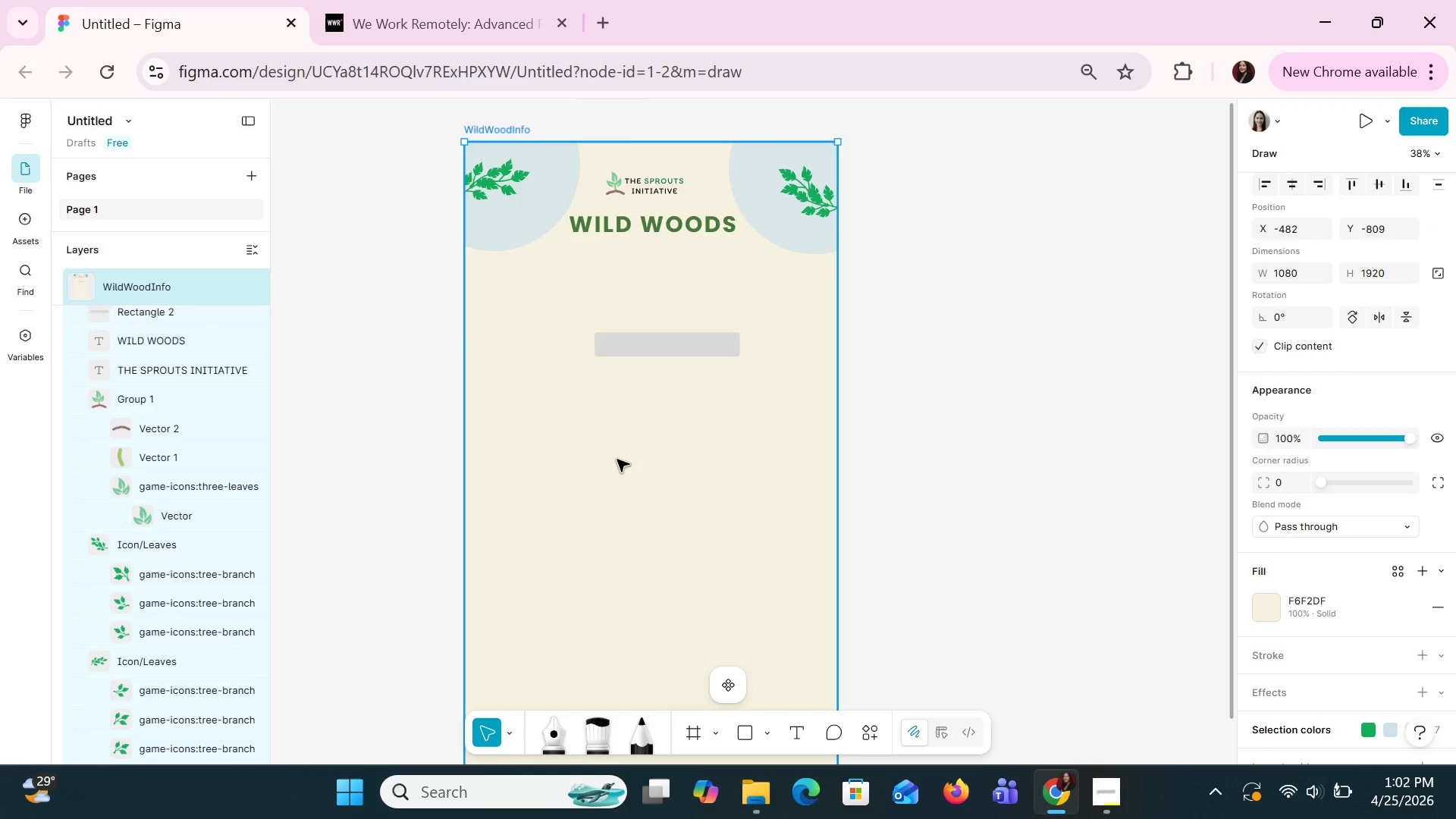 
hold_key(key=ControlLeft, duration=1.22)
scroll: coordinate [608, 459], scroll_direction: up, amount: 6.0
 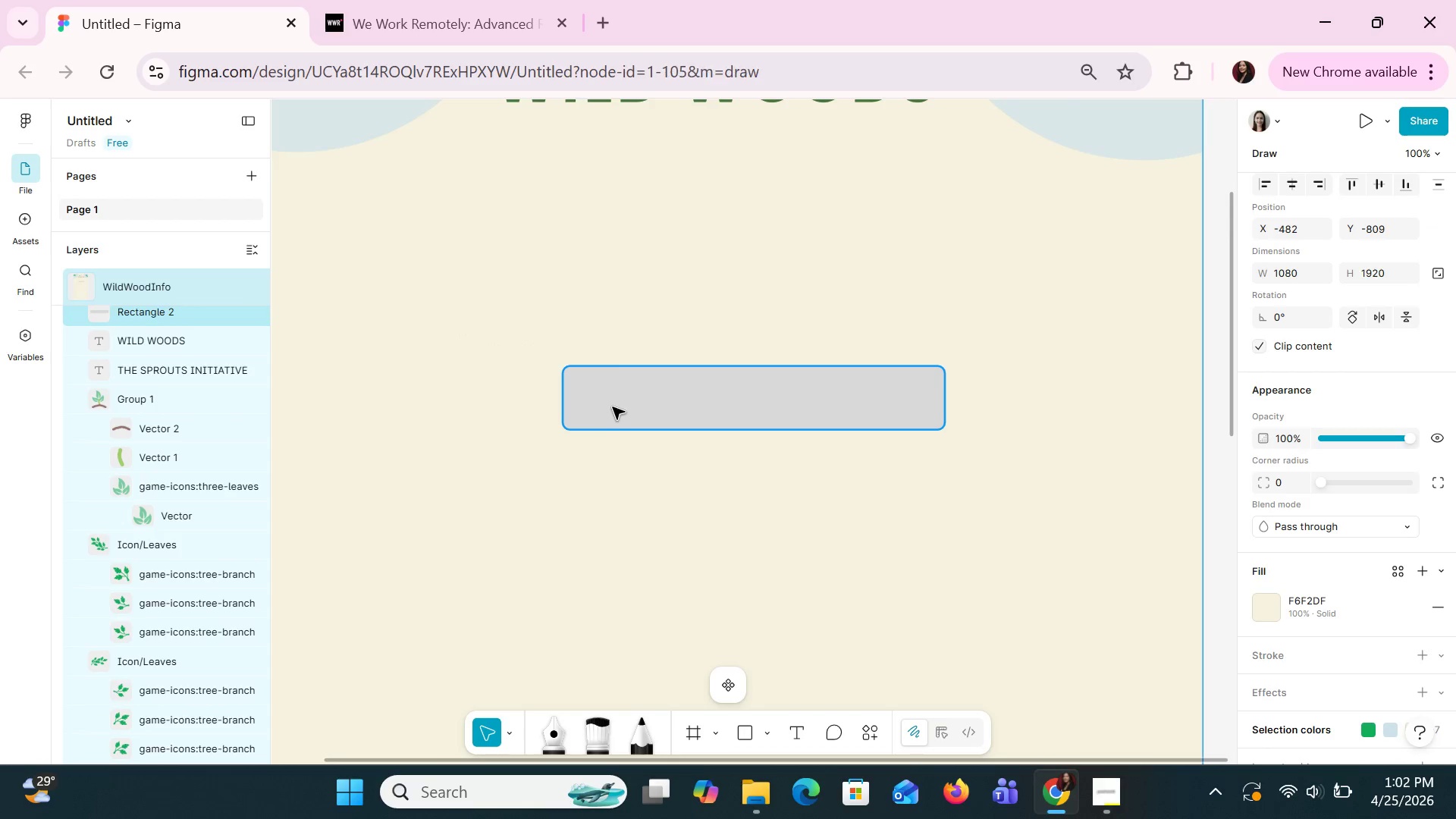 
double_click([612, 406])
 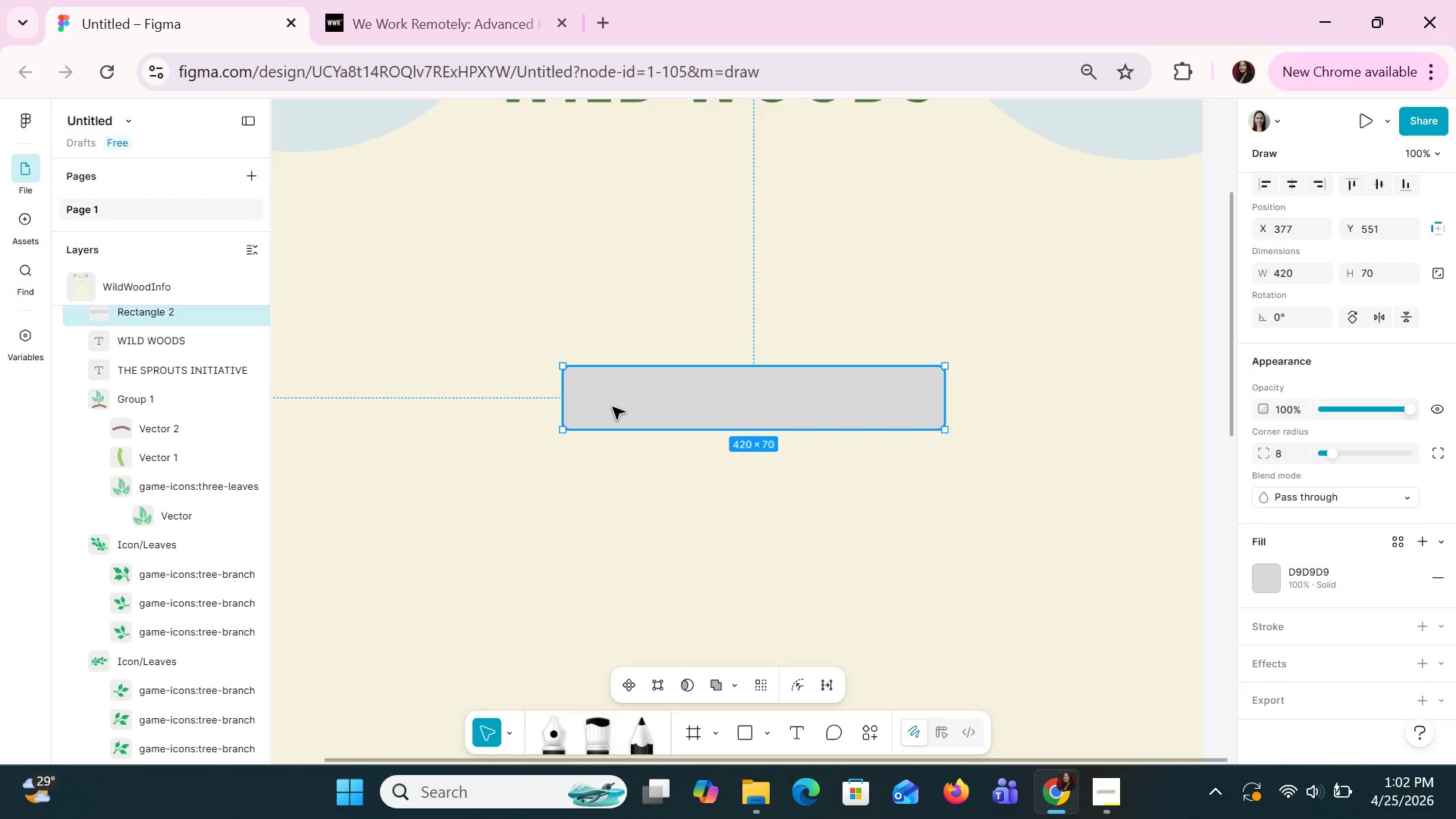 
triple_click([612, 406])
 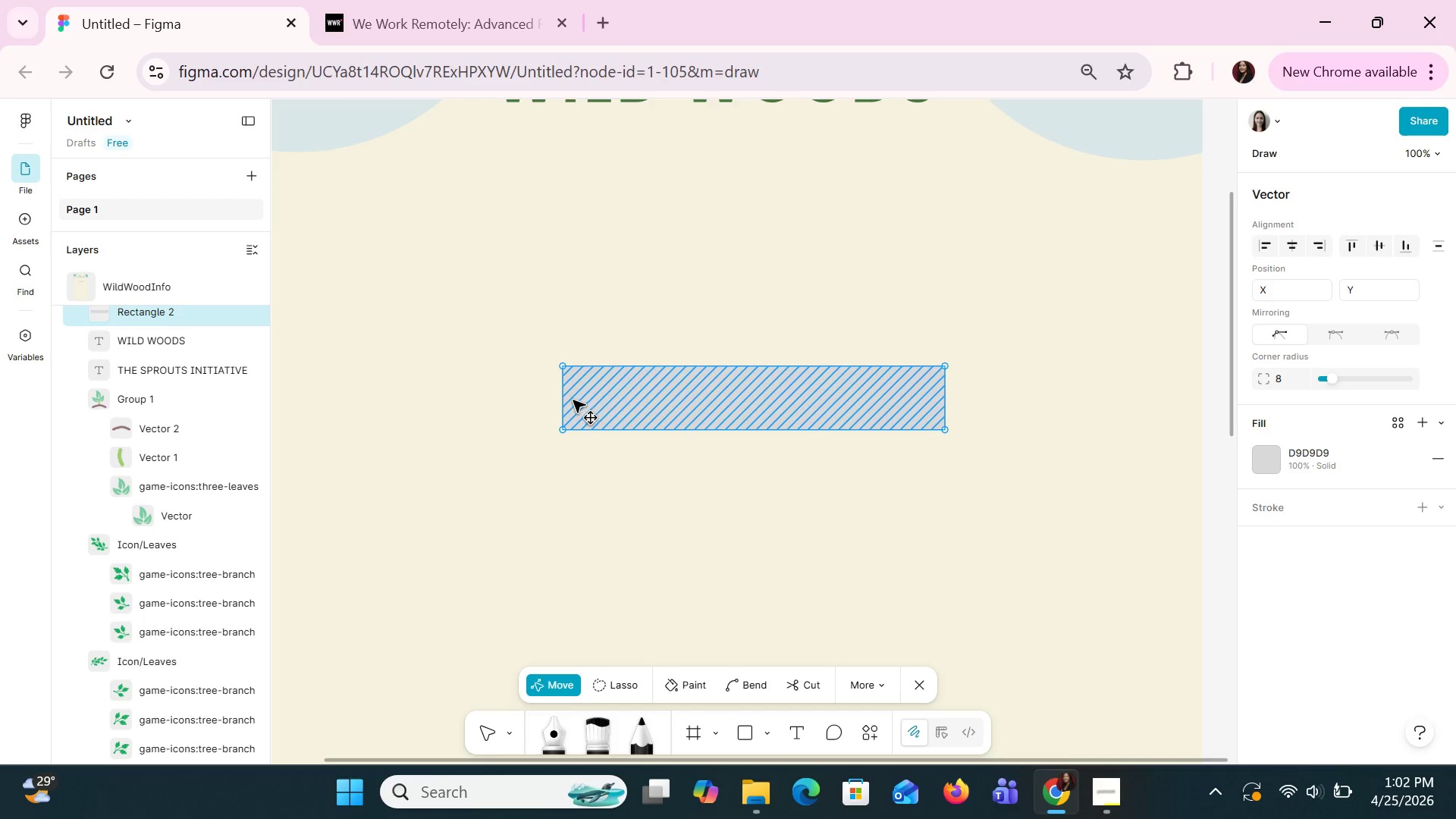 
left_click_drag(start_coordinate=[561, 397], to_coordinate=[636, 397])
 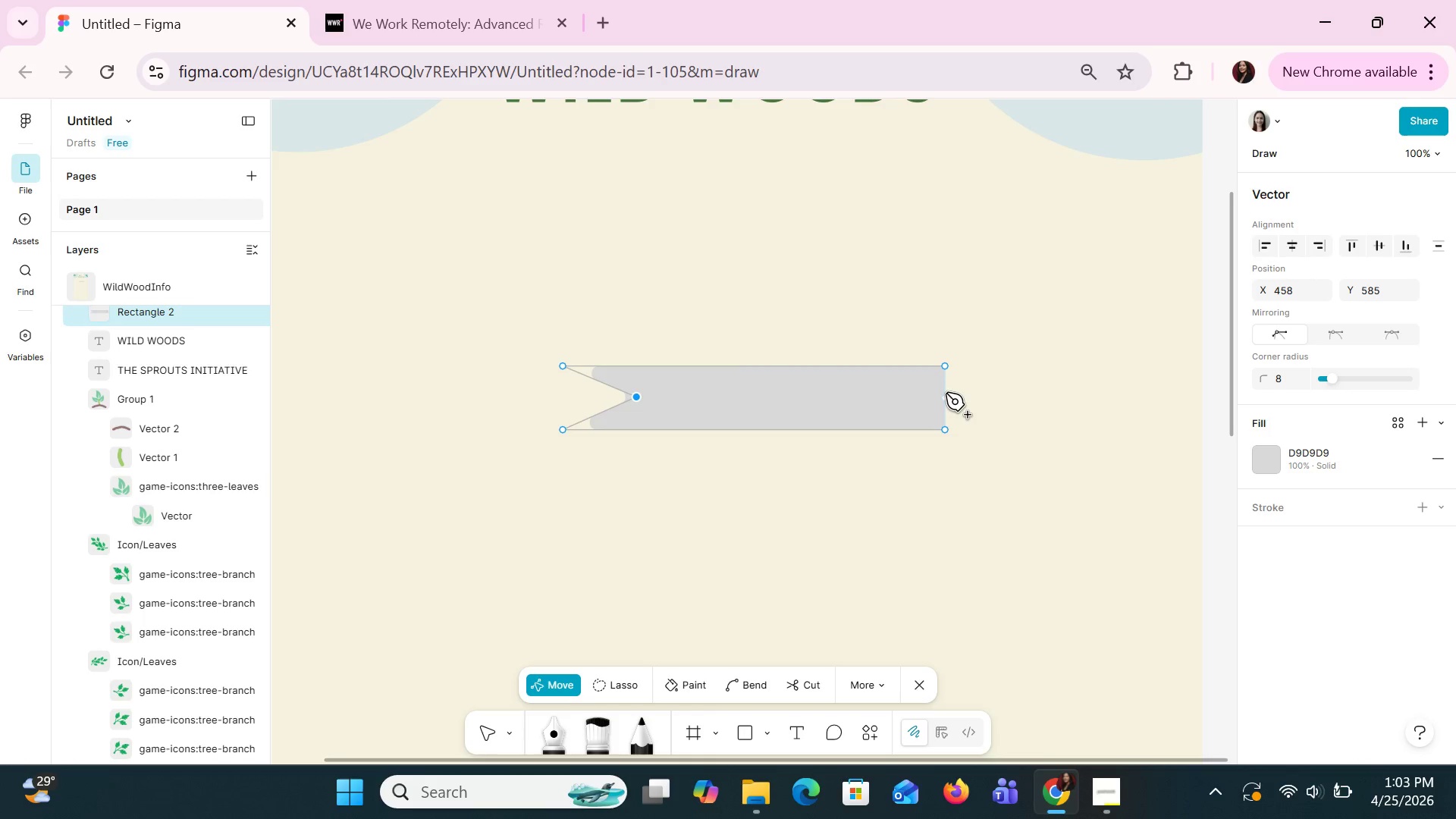 
left_click_drag(start_coordinate=[941, 392], to_coordinate=[907, 387])
 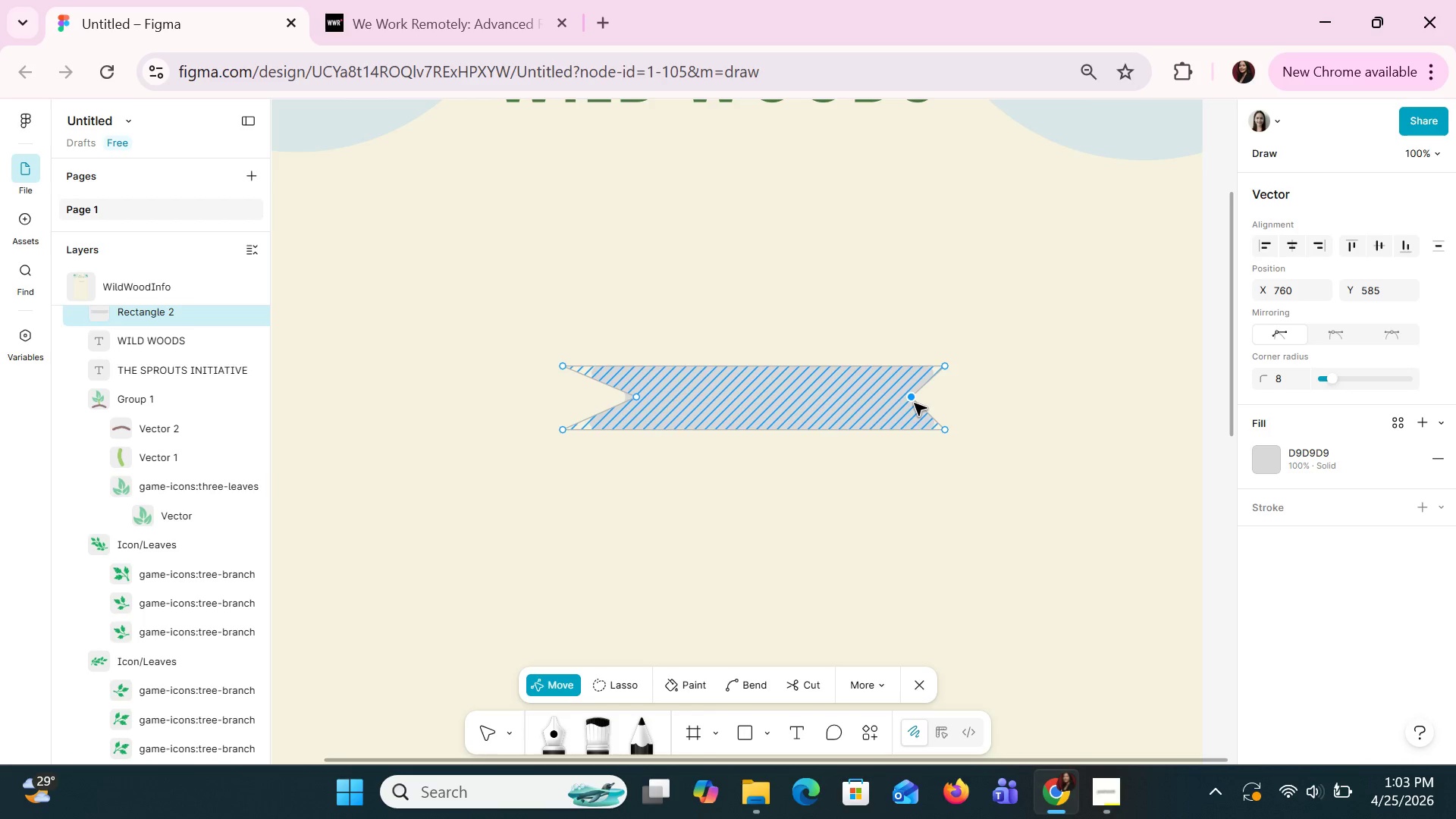 
left_click_drag(start_coordinate=[913, 398], to_coordinate=[887, 397])
 